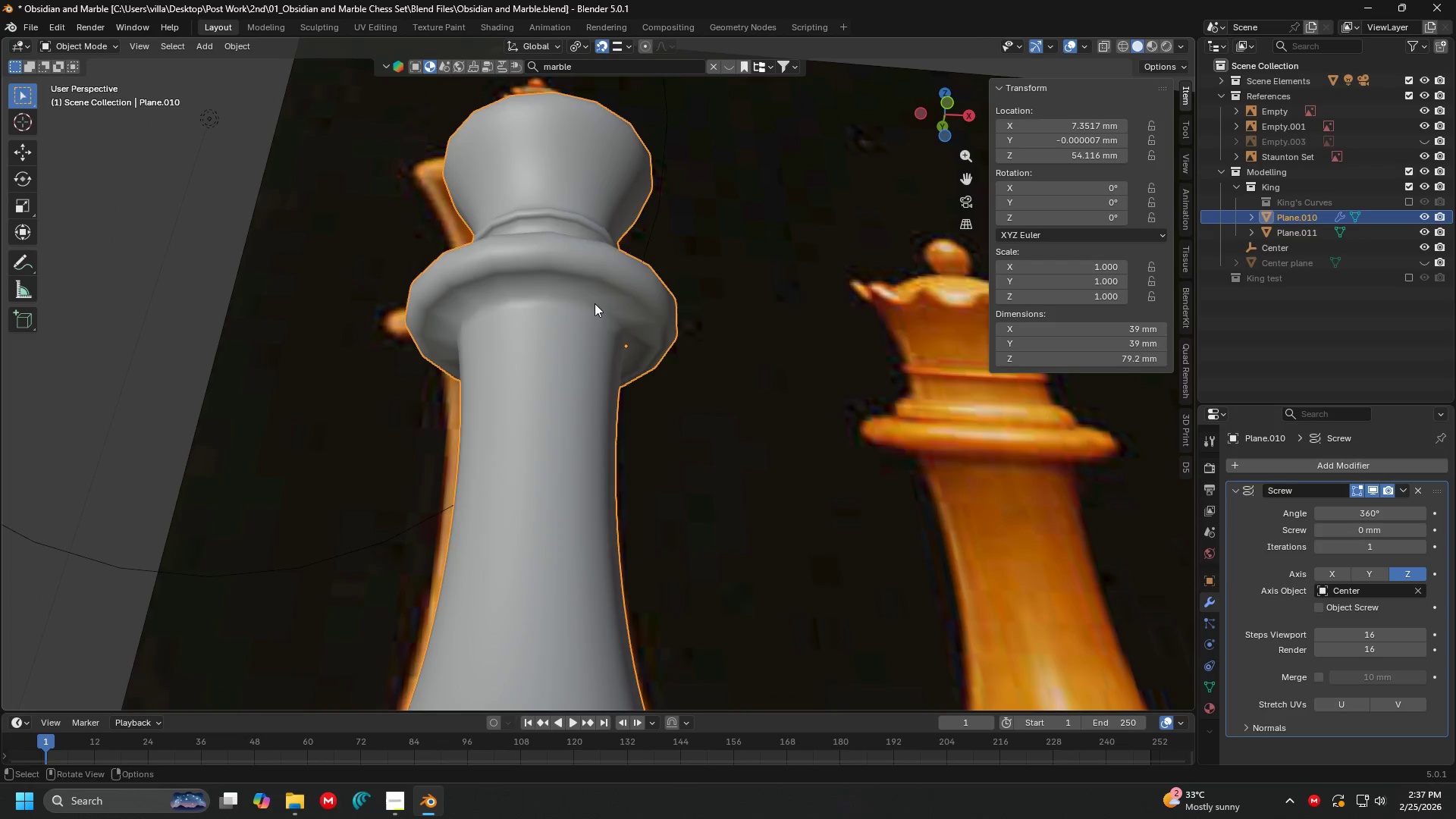 
right_click([595, 303])
 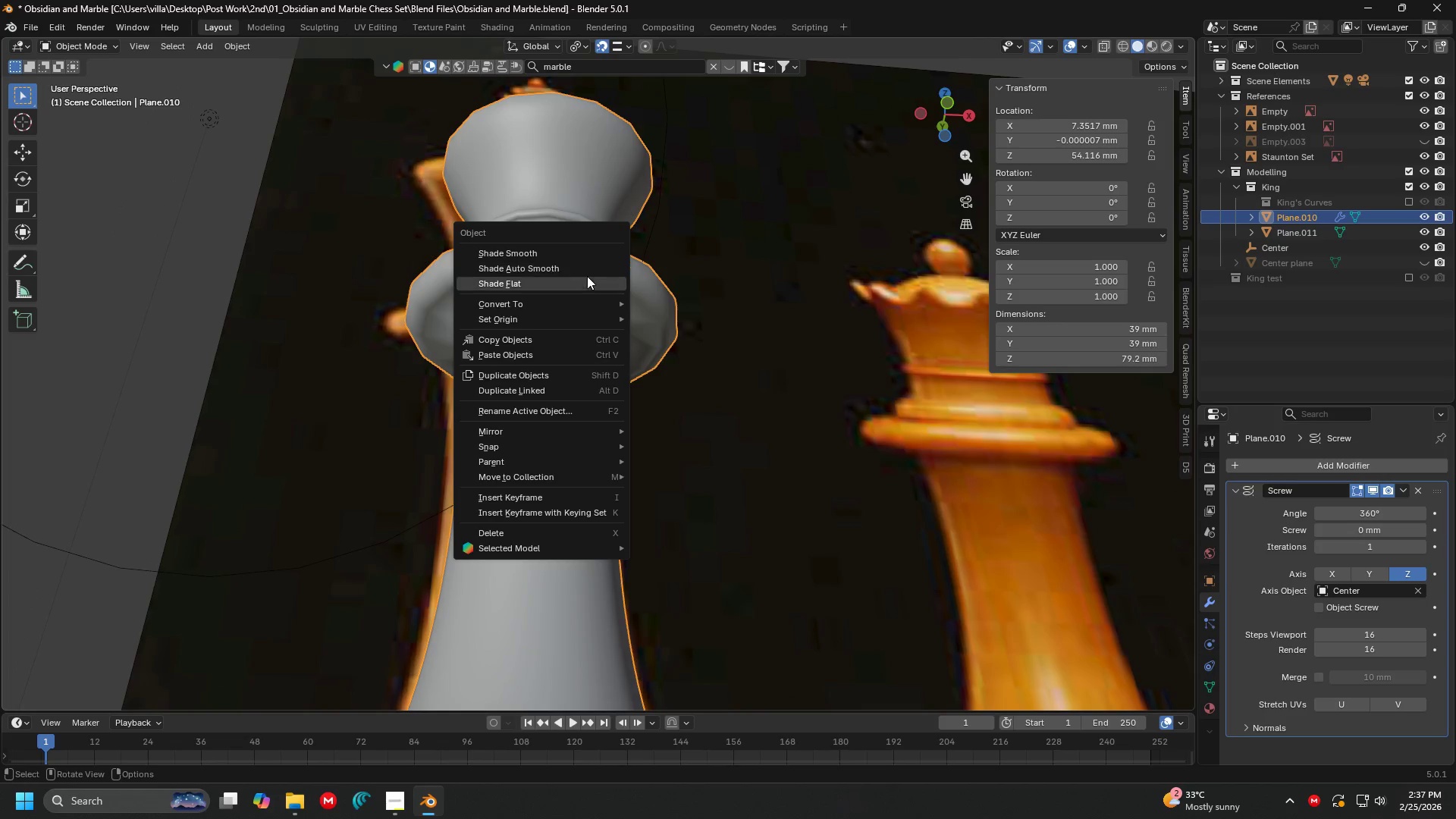 
left_click([586, 279])
 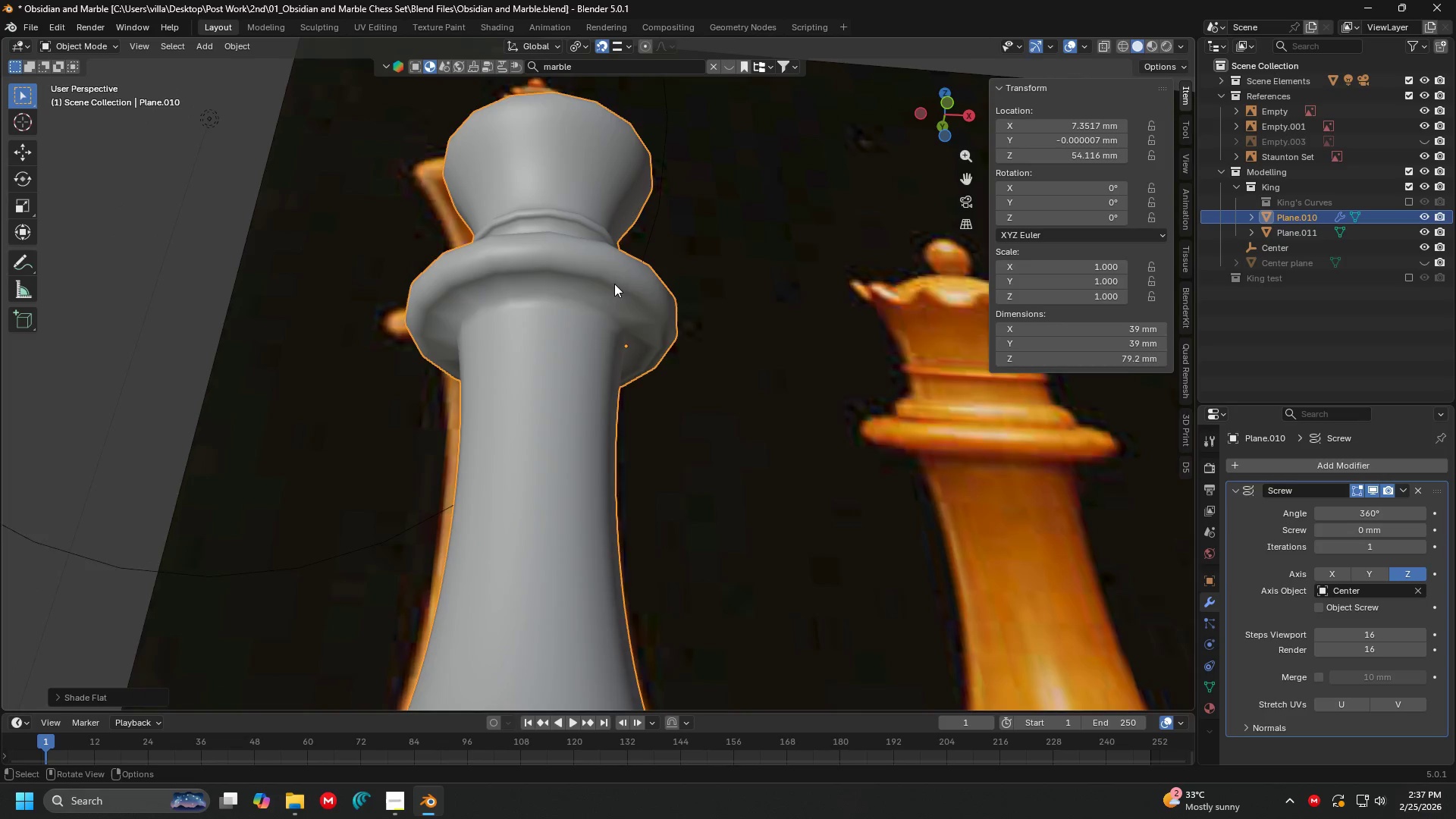 
left_click([616, 284])
 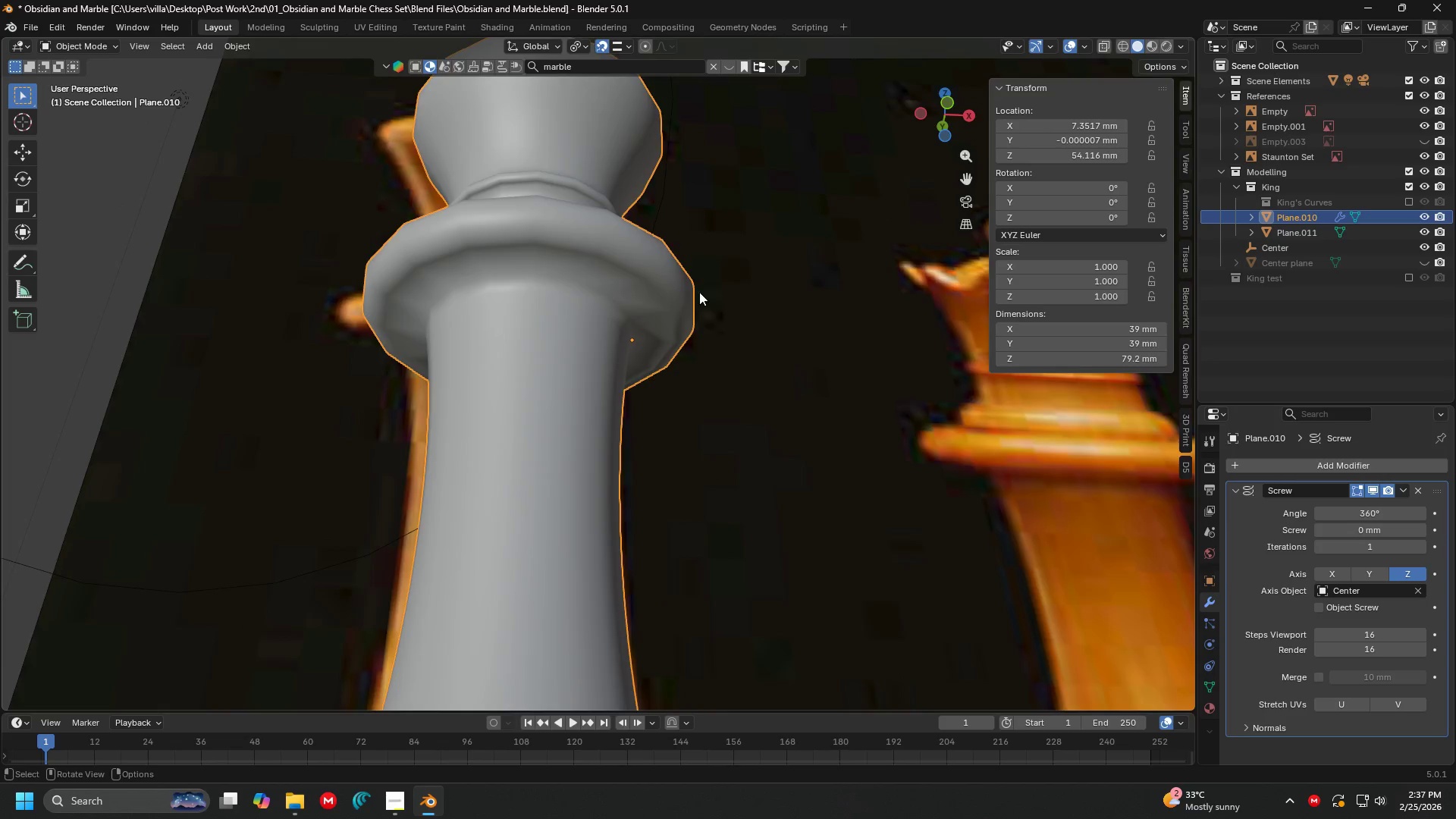 
scroll: coordinate [616, 284], scroll_direction: up, amount: 1.0
 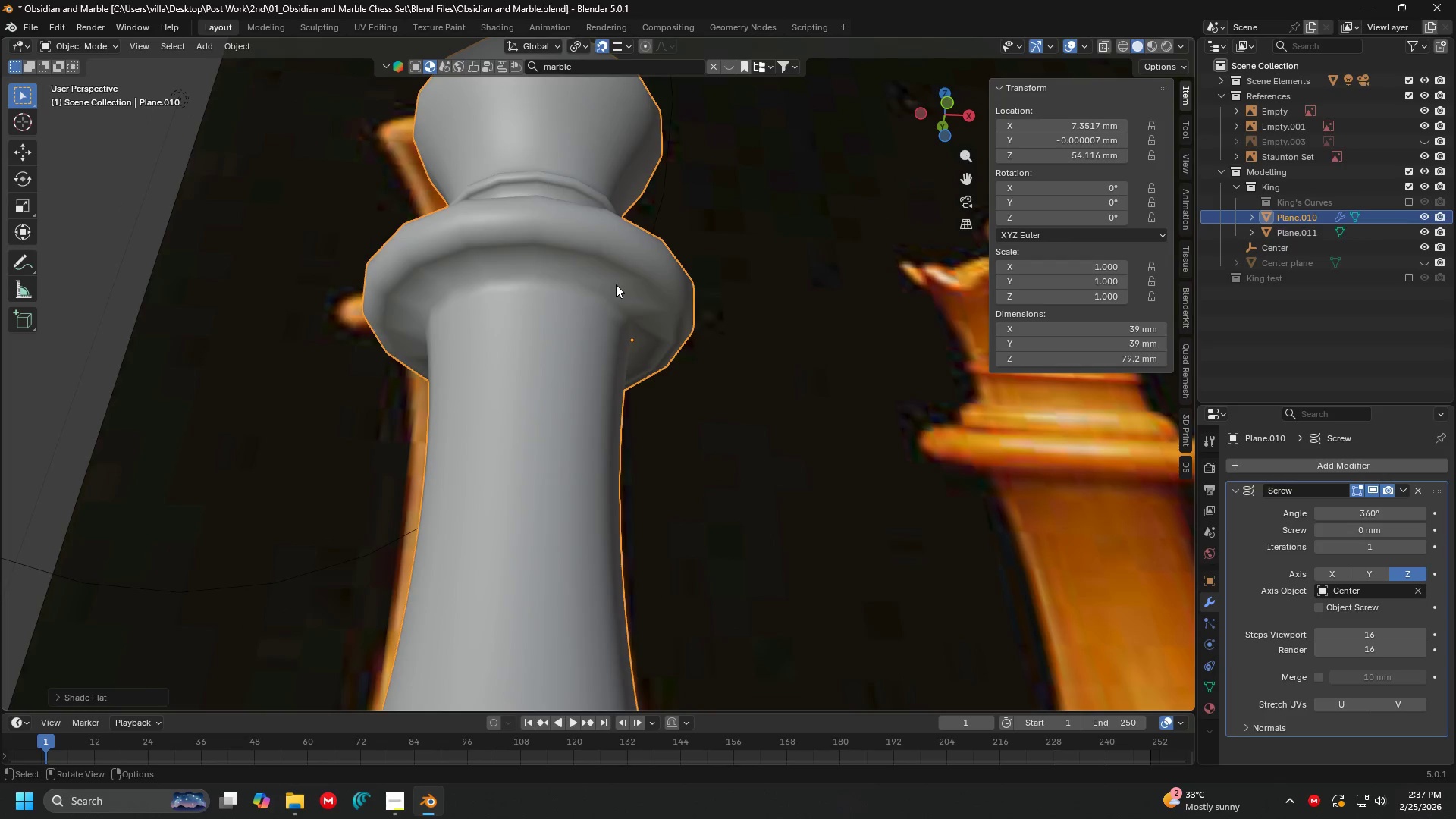 
hold_key(key=ShiftLeft, duration=0.31)
 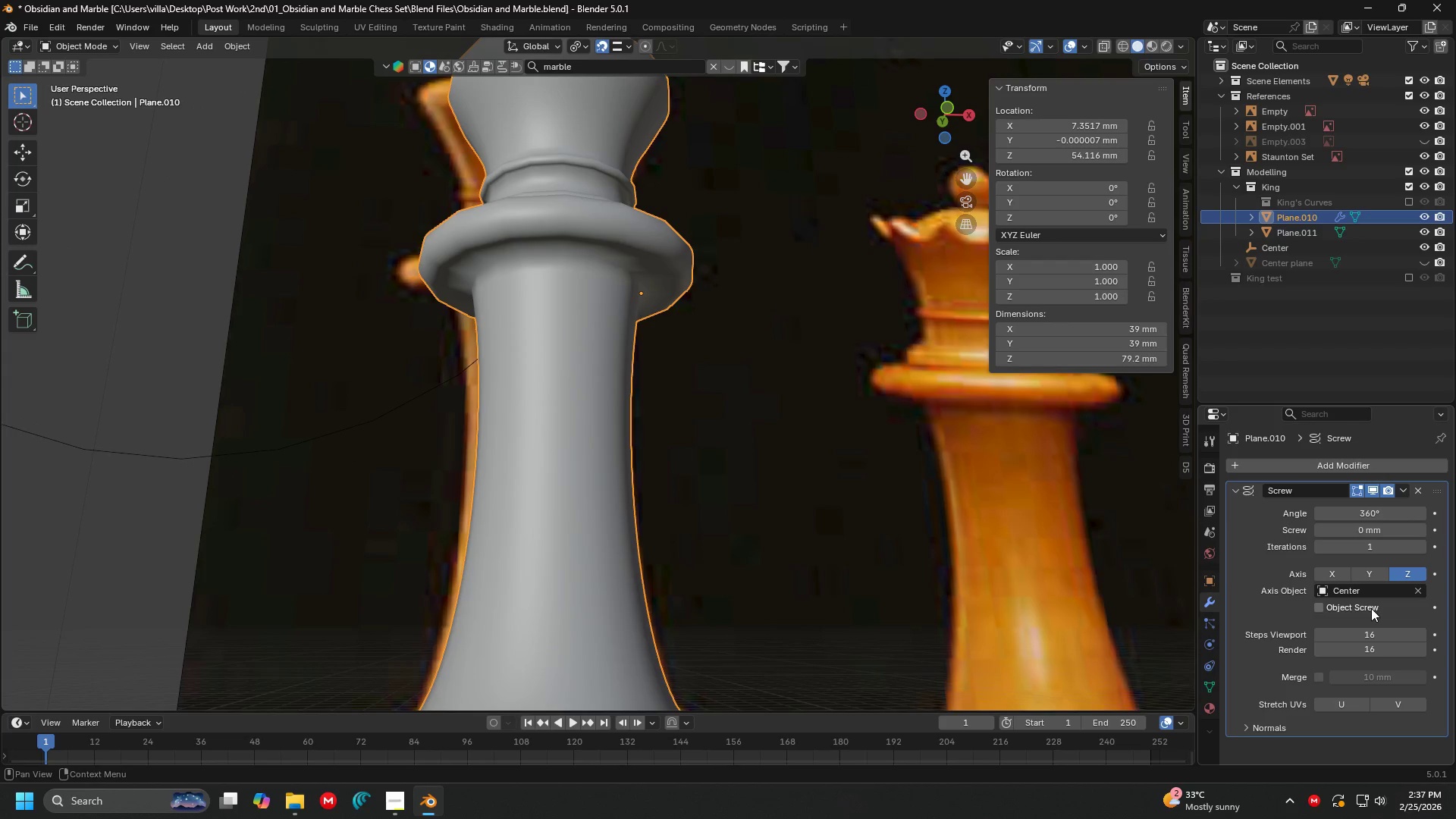 
scroll: coordinate [683, 316], scroll_direction: down, amount: 1.0
 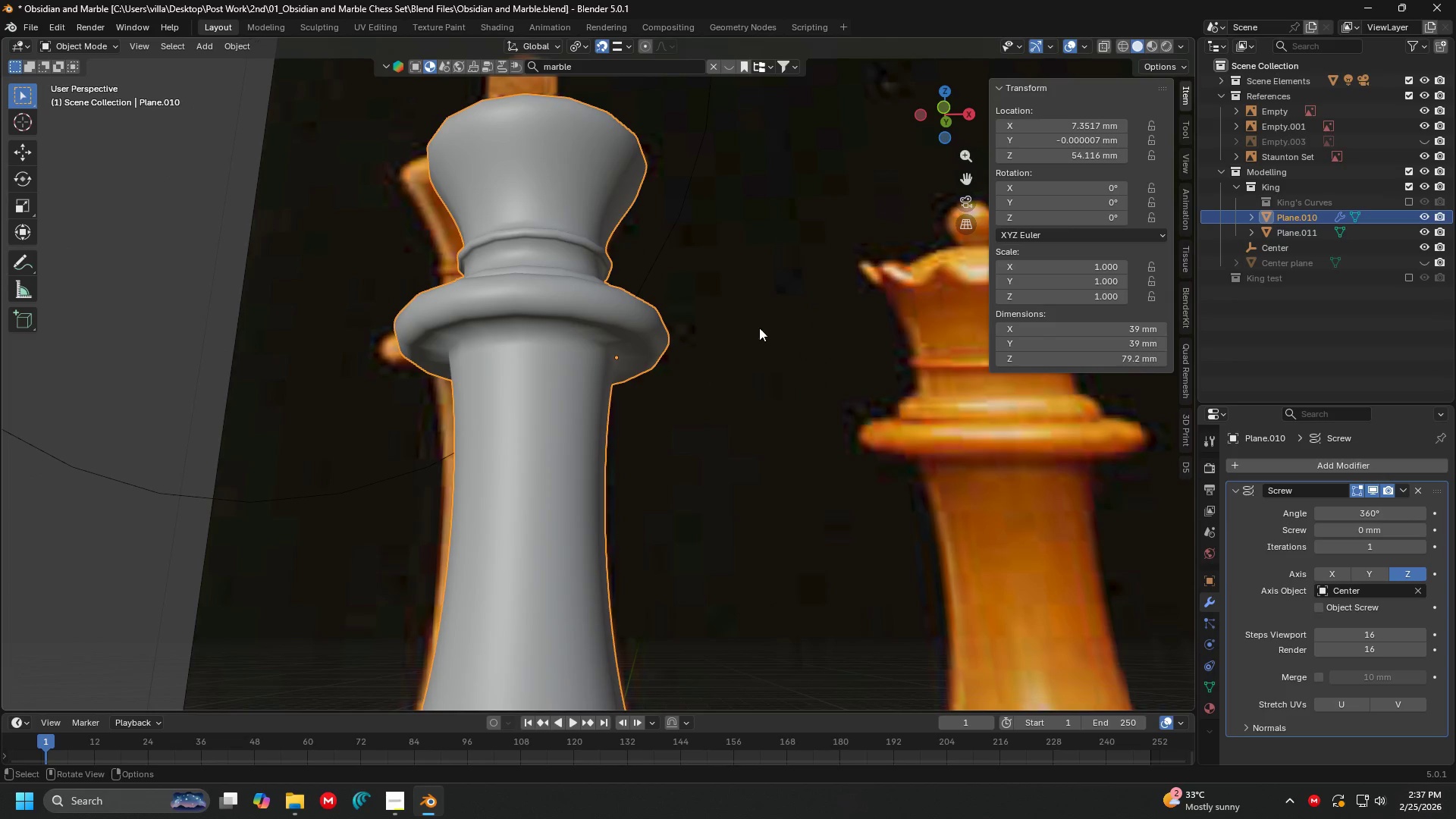 
left_click([1371, 608])
 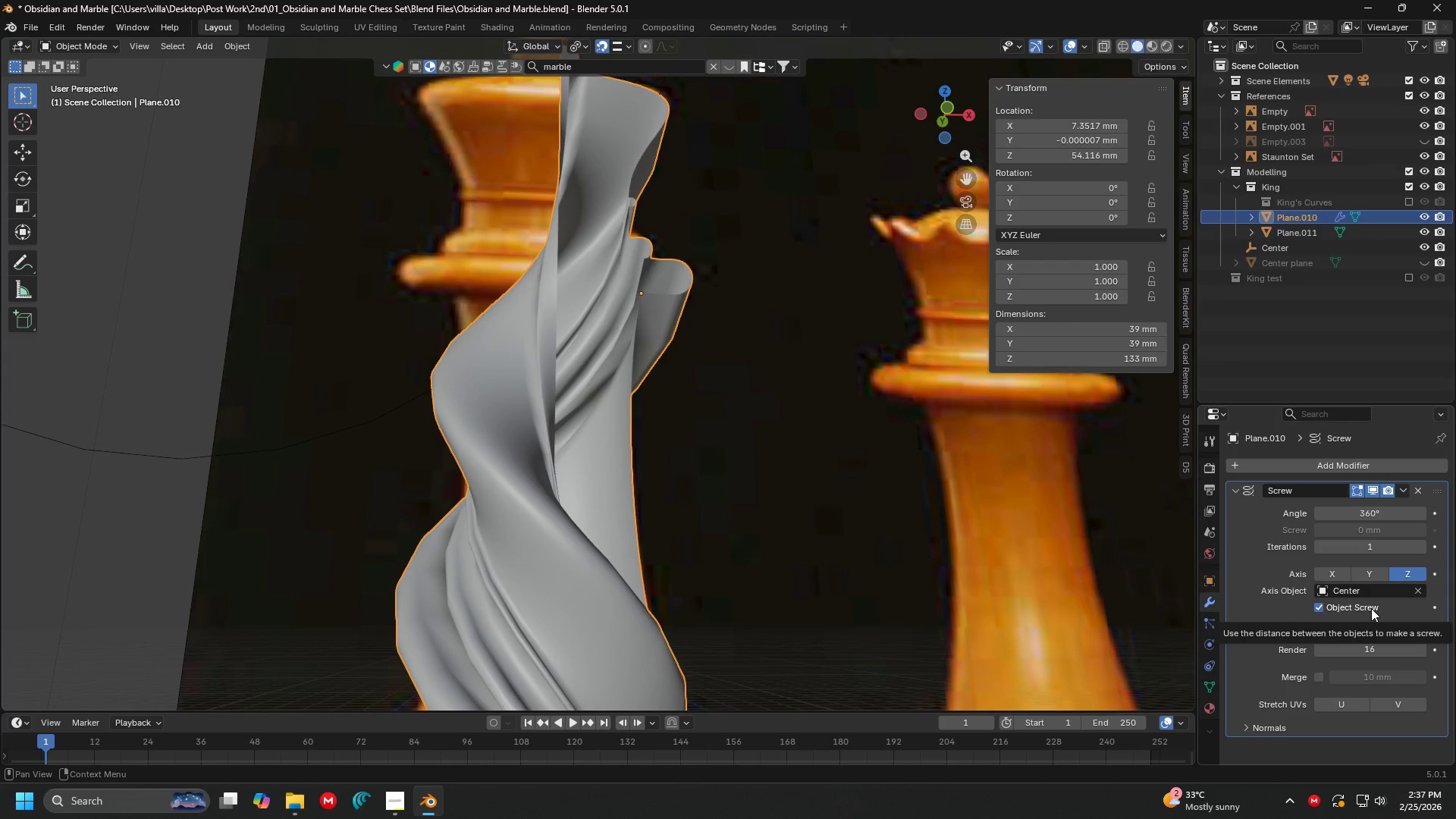 
left_click([1371, 608])
 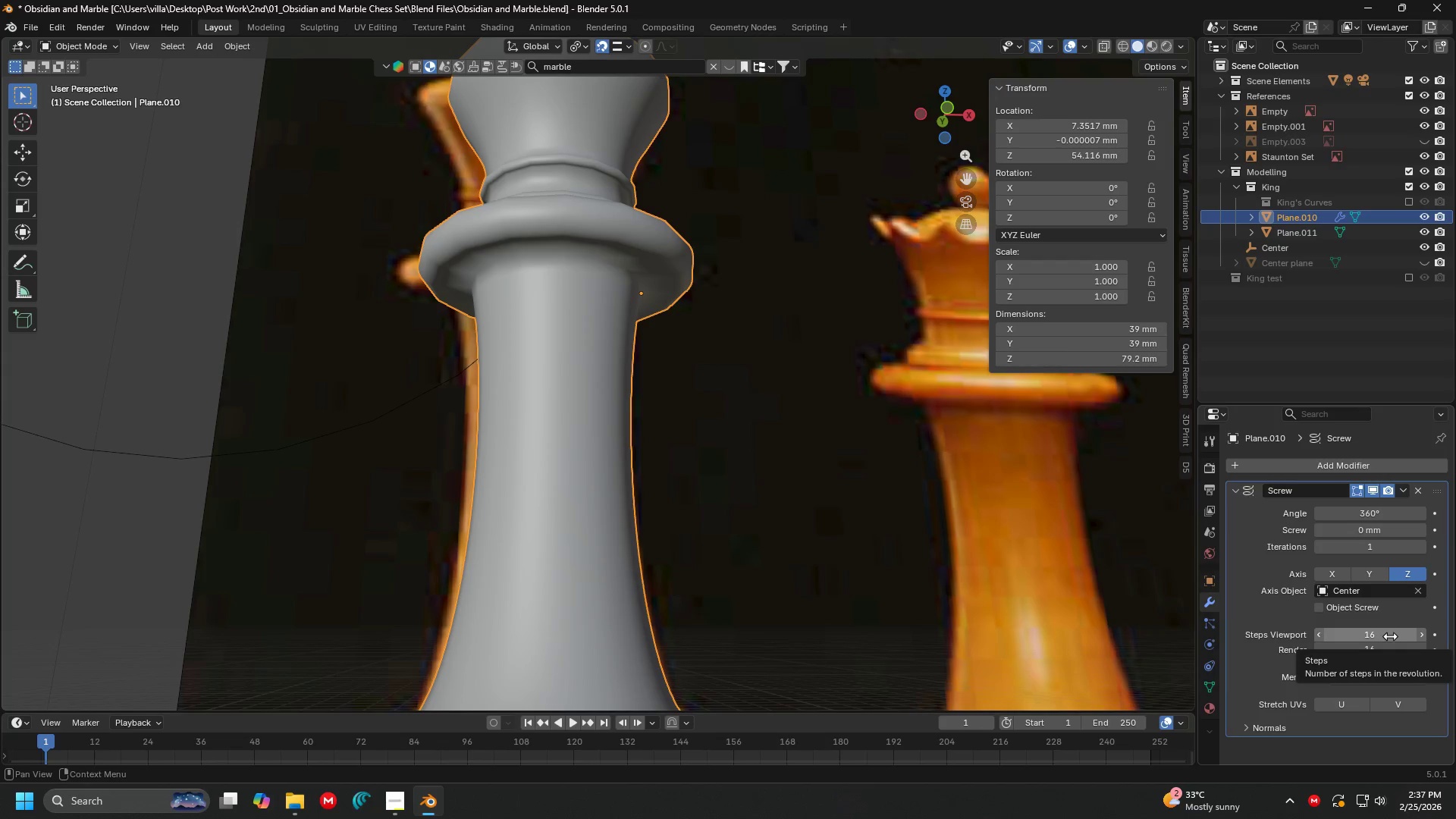 
wait(6.06)
 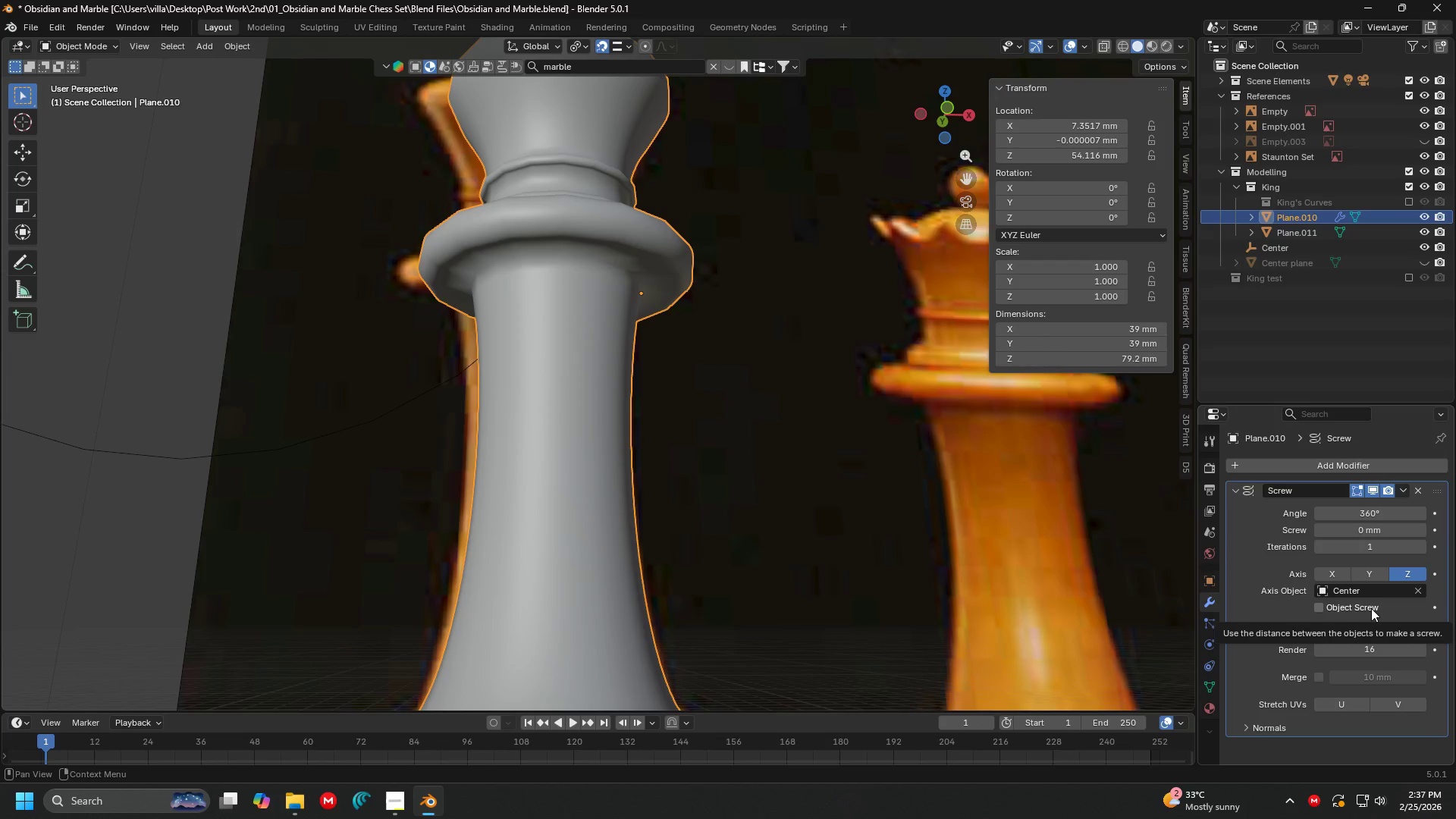 
left_click([1389, 637])
 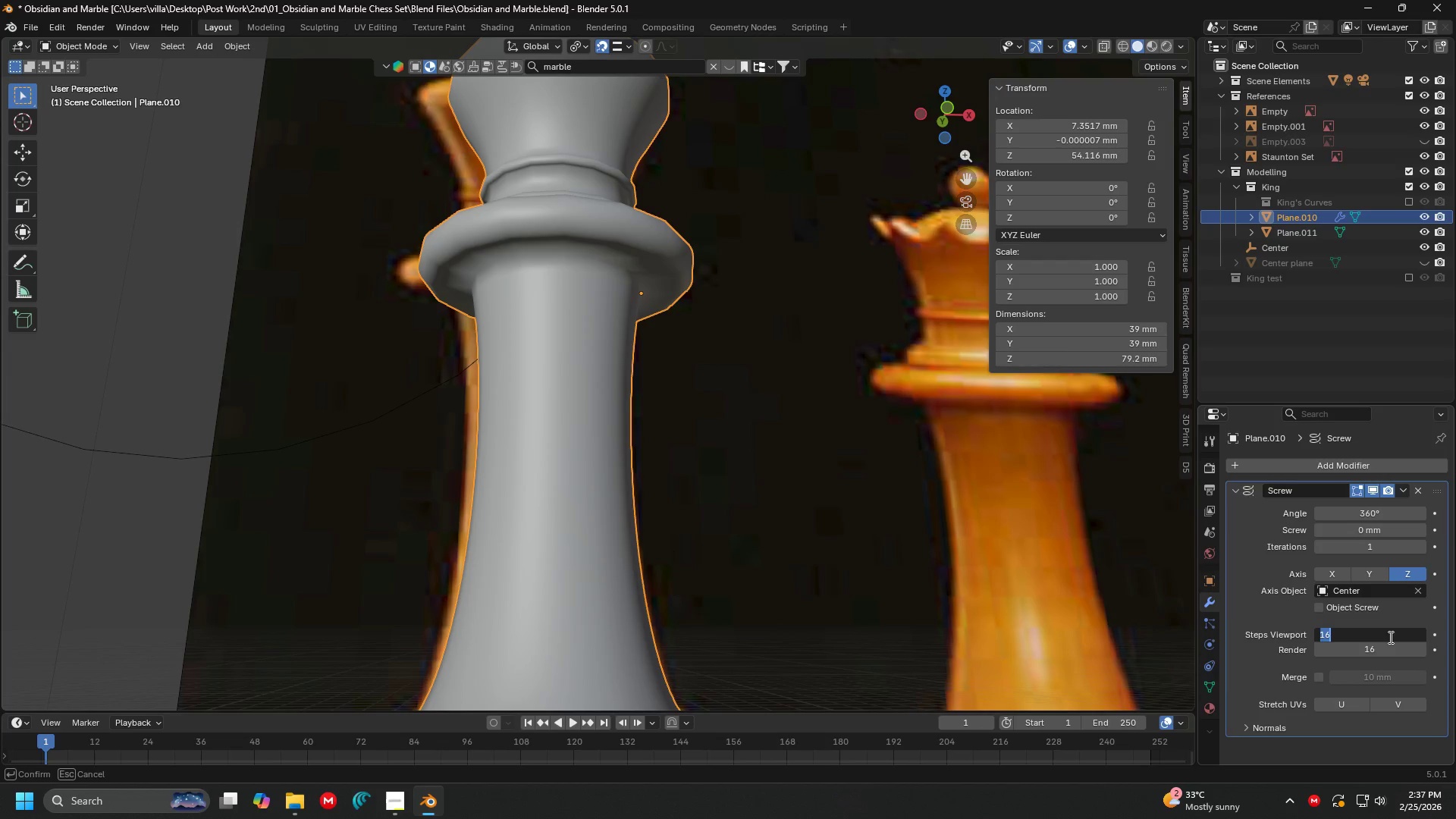 
key(Escape)
 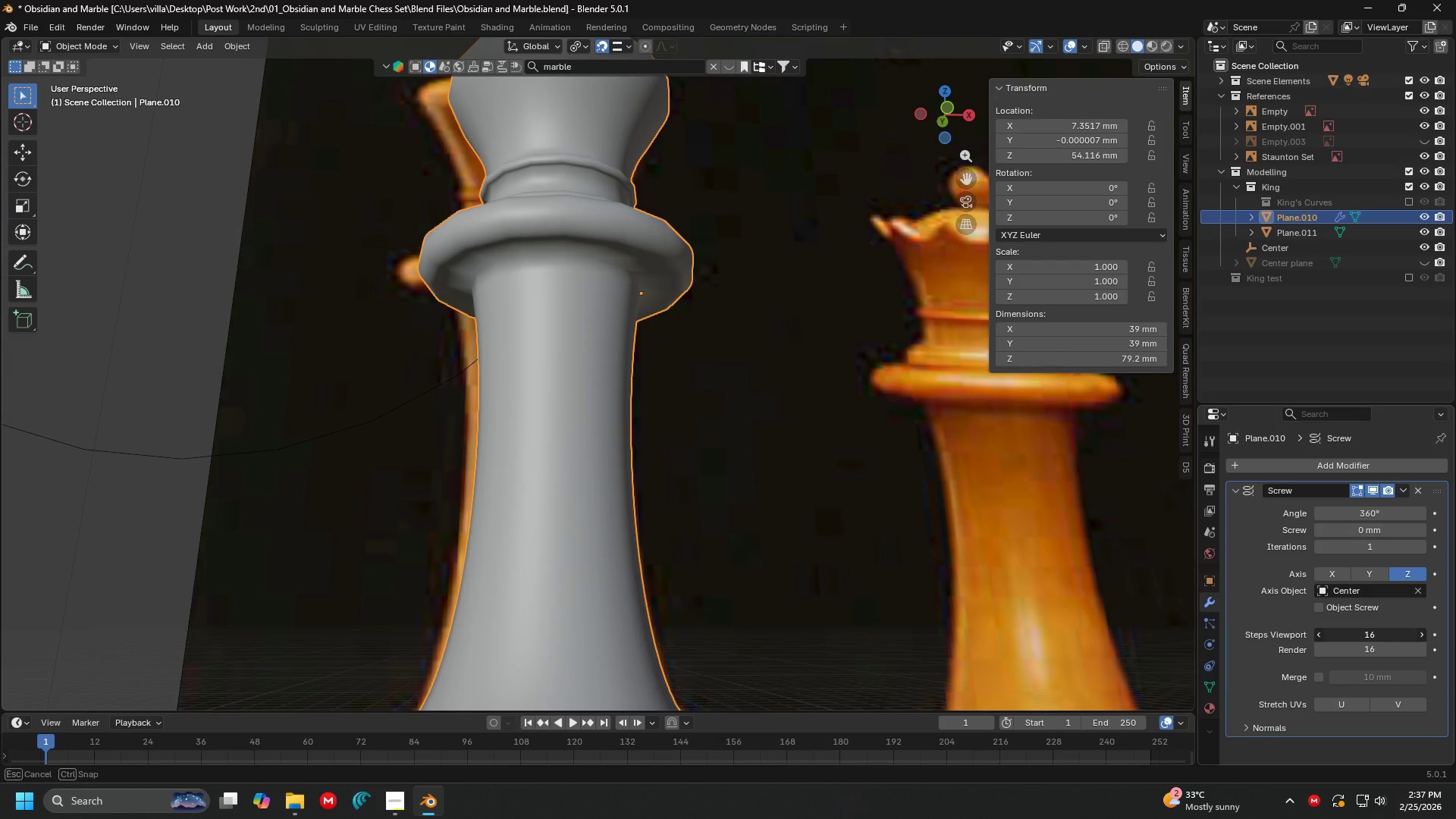 
left_click([1389, 637])
 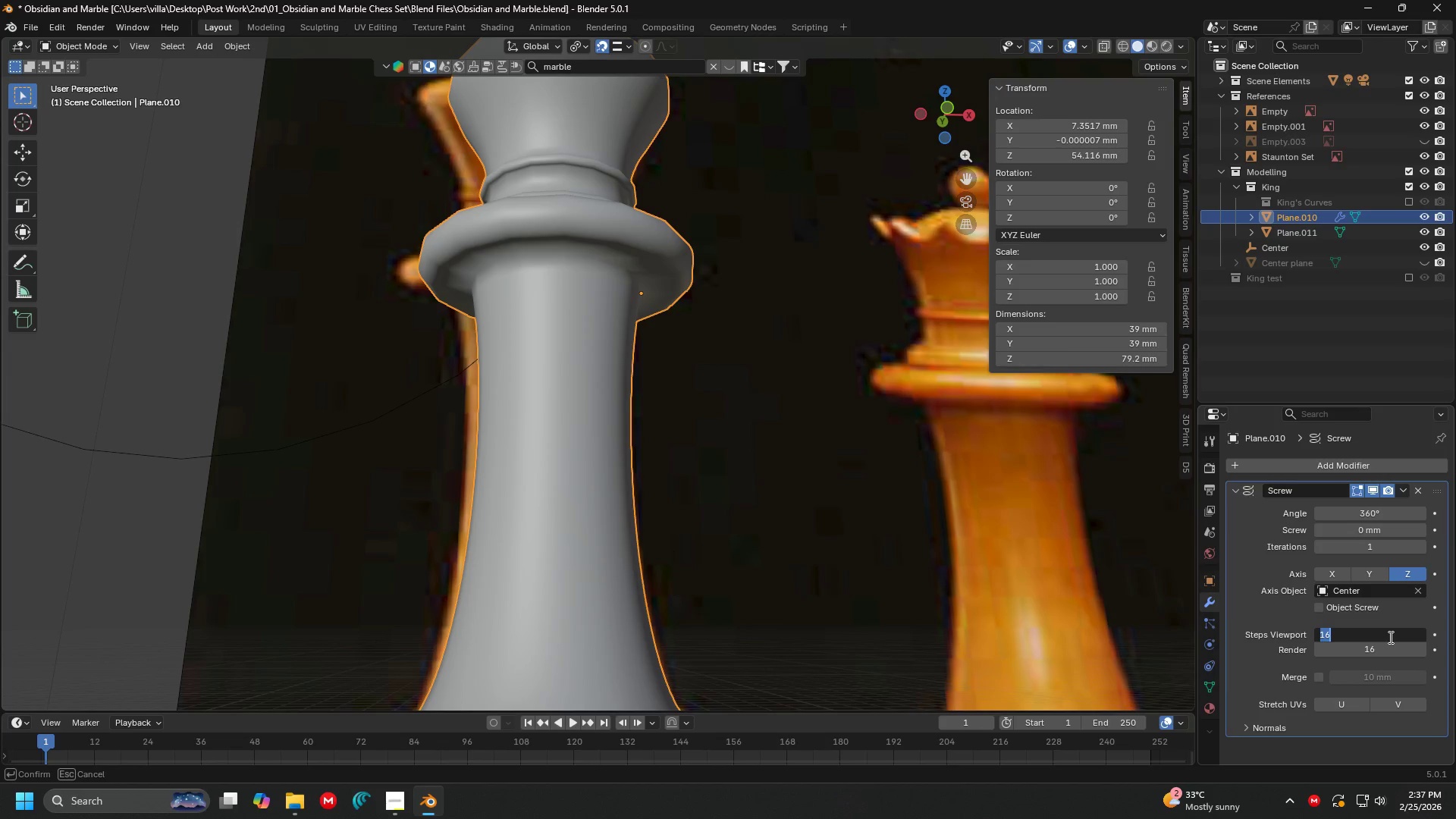 
type(36')
 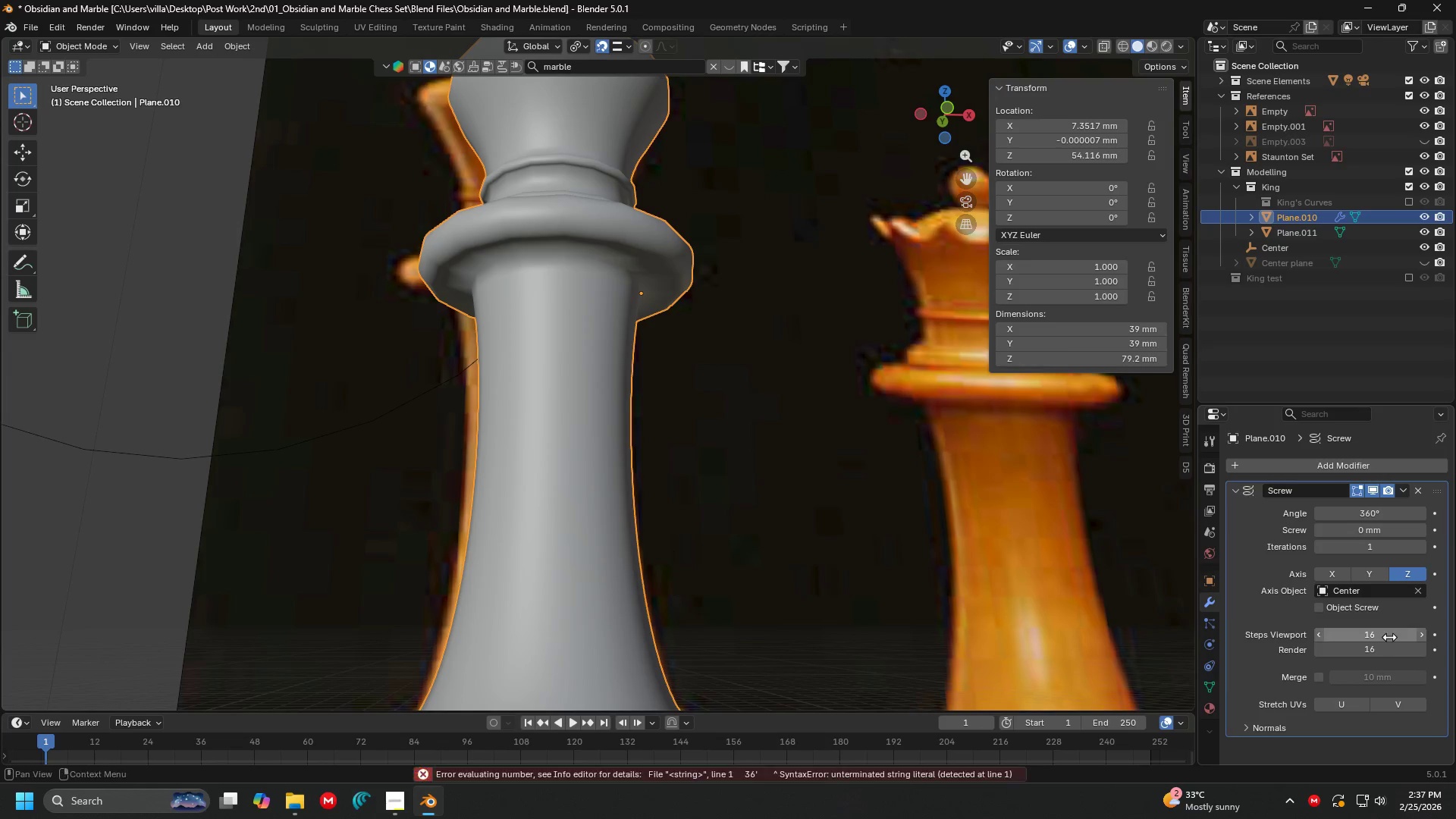 
key(Enter)
 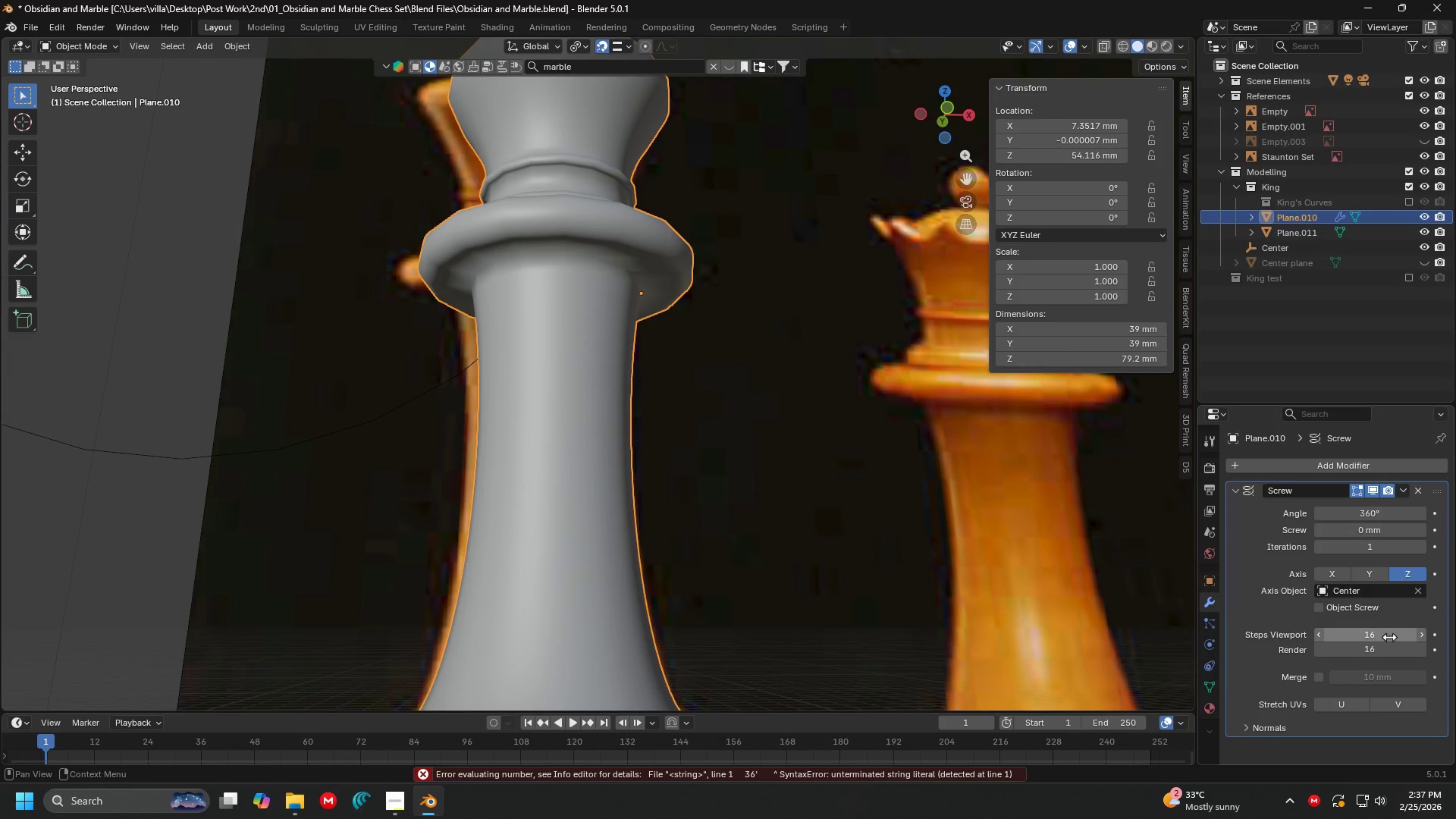 
left_click_drag(start_coordinate=[1382, 635], to_coordinate=[568, 633])
 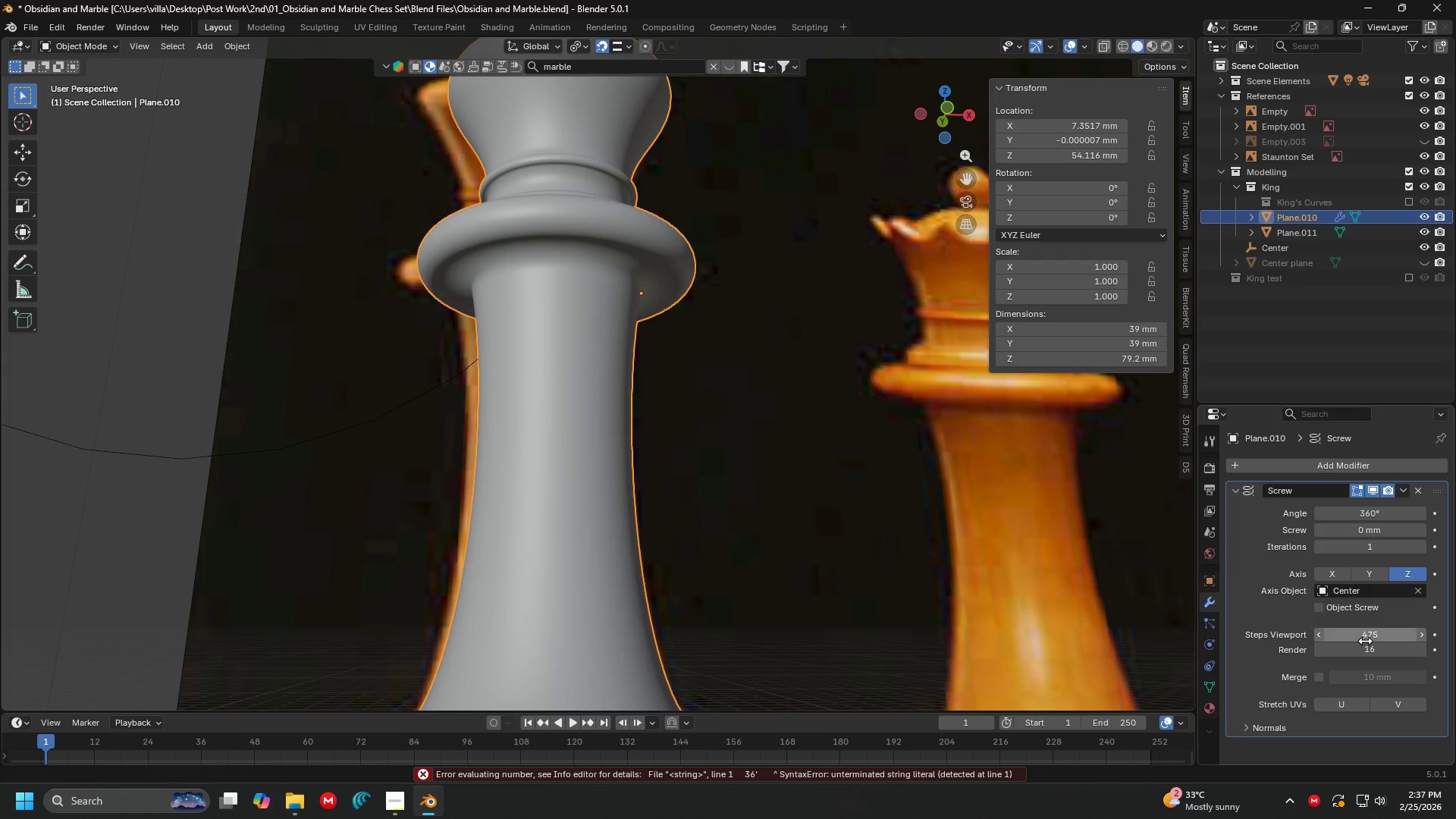 
left_click([1365, 641])
 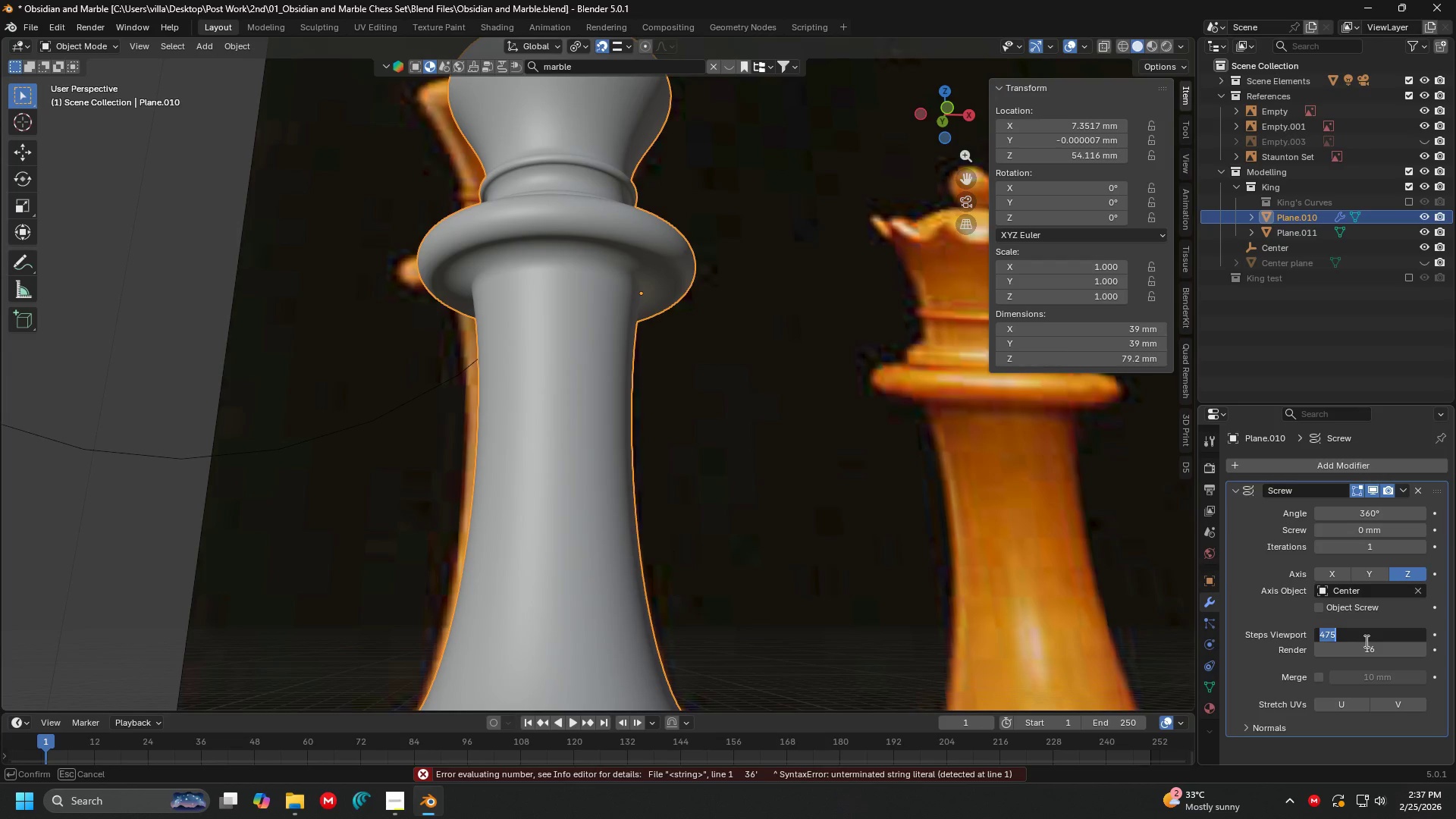 
type(36)
 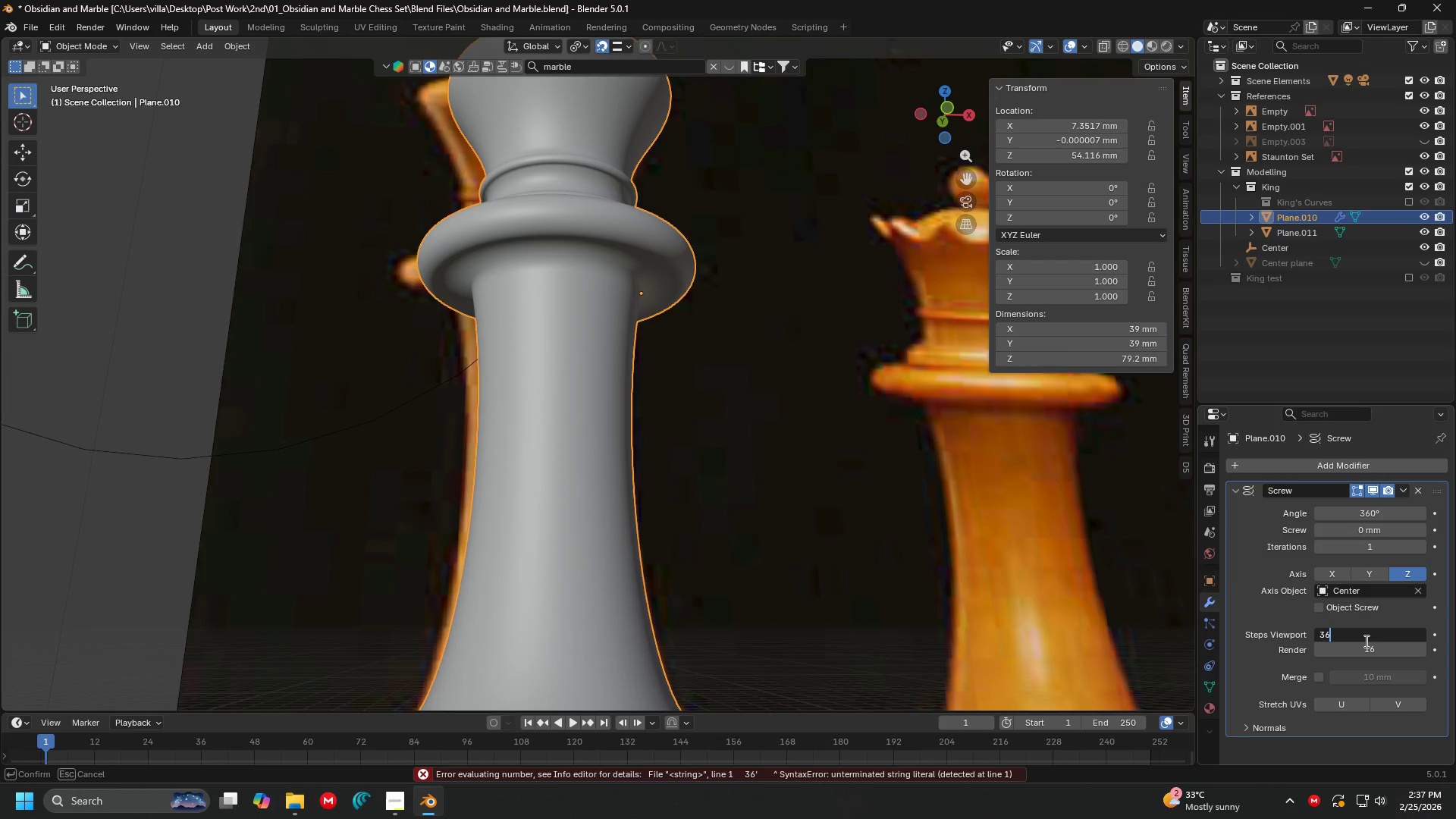 
key(Enter)
 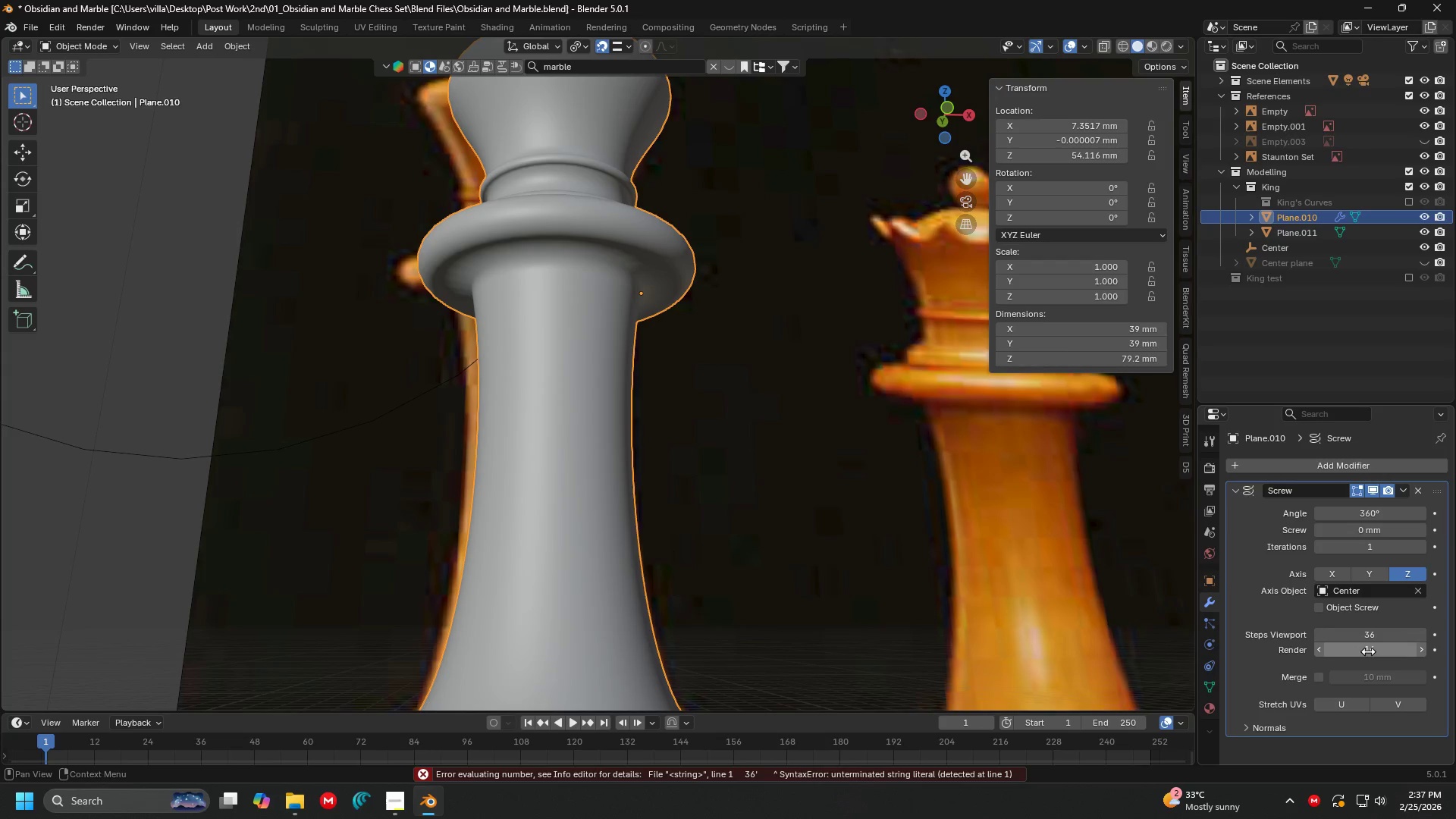 
left_click([1370, 653])
 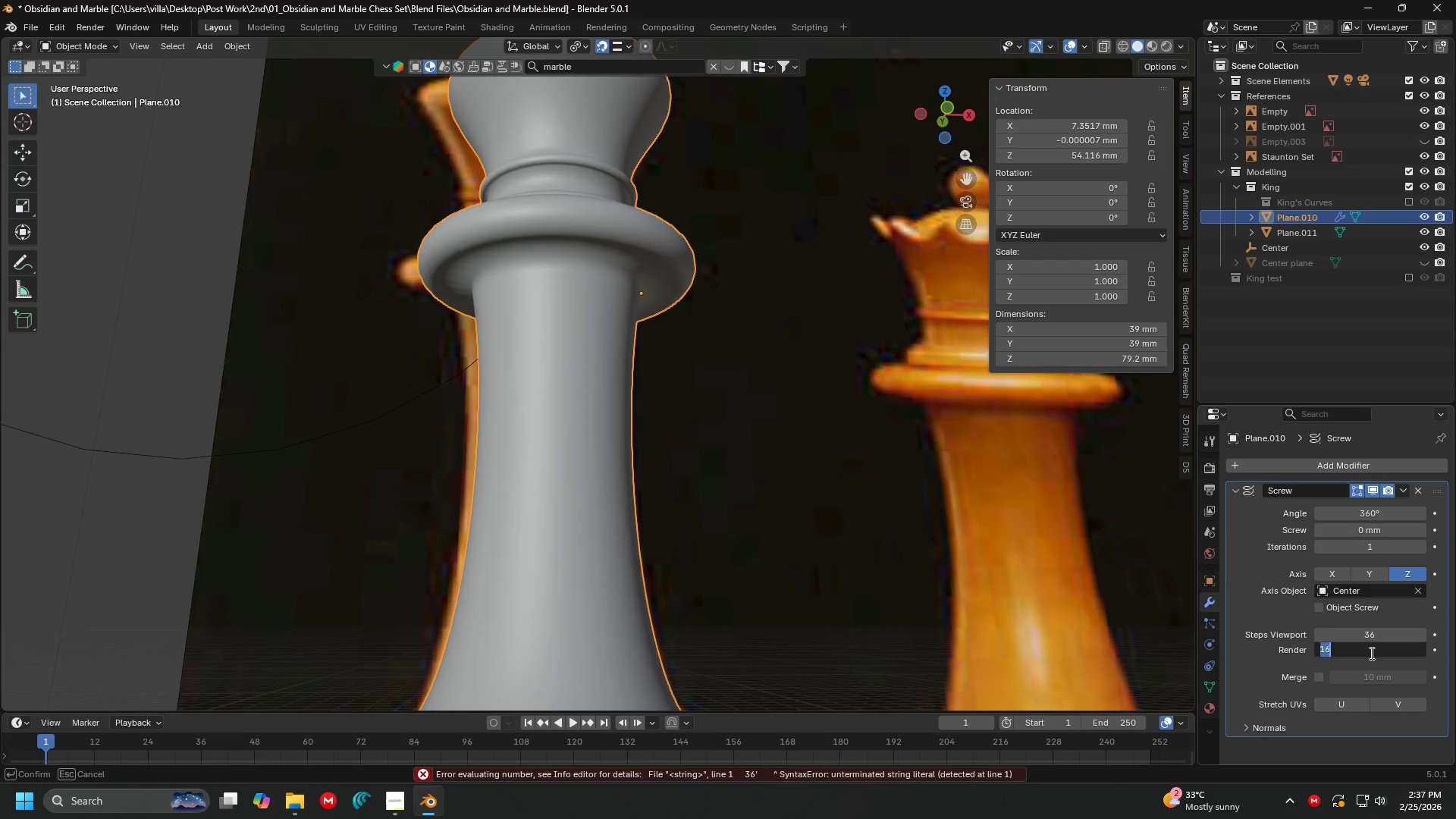 
type(38)
 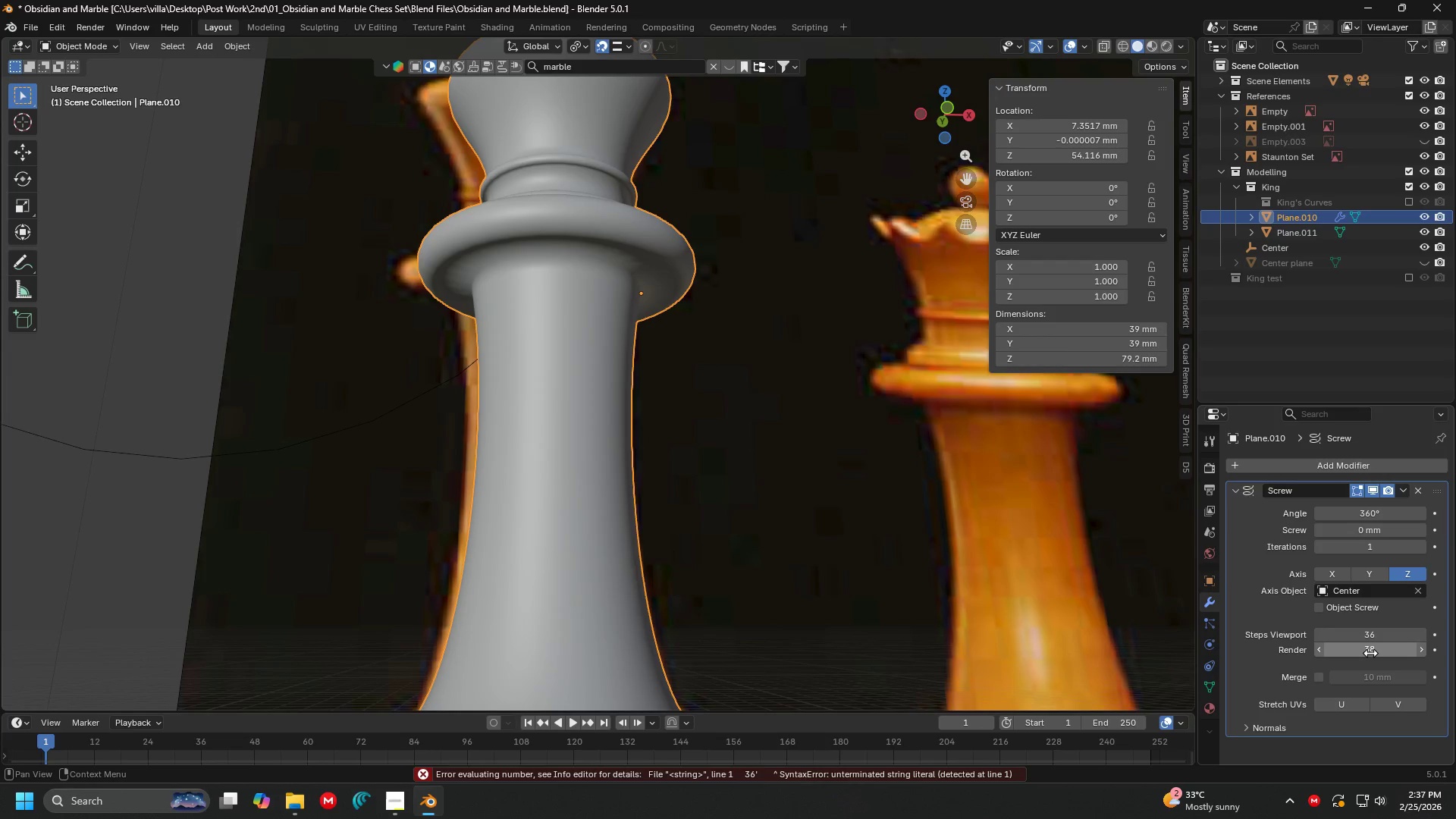 
key(Enter)
 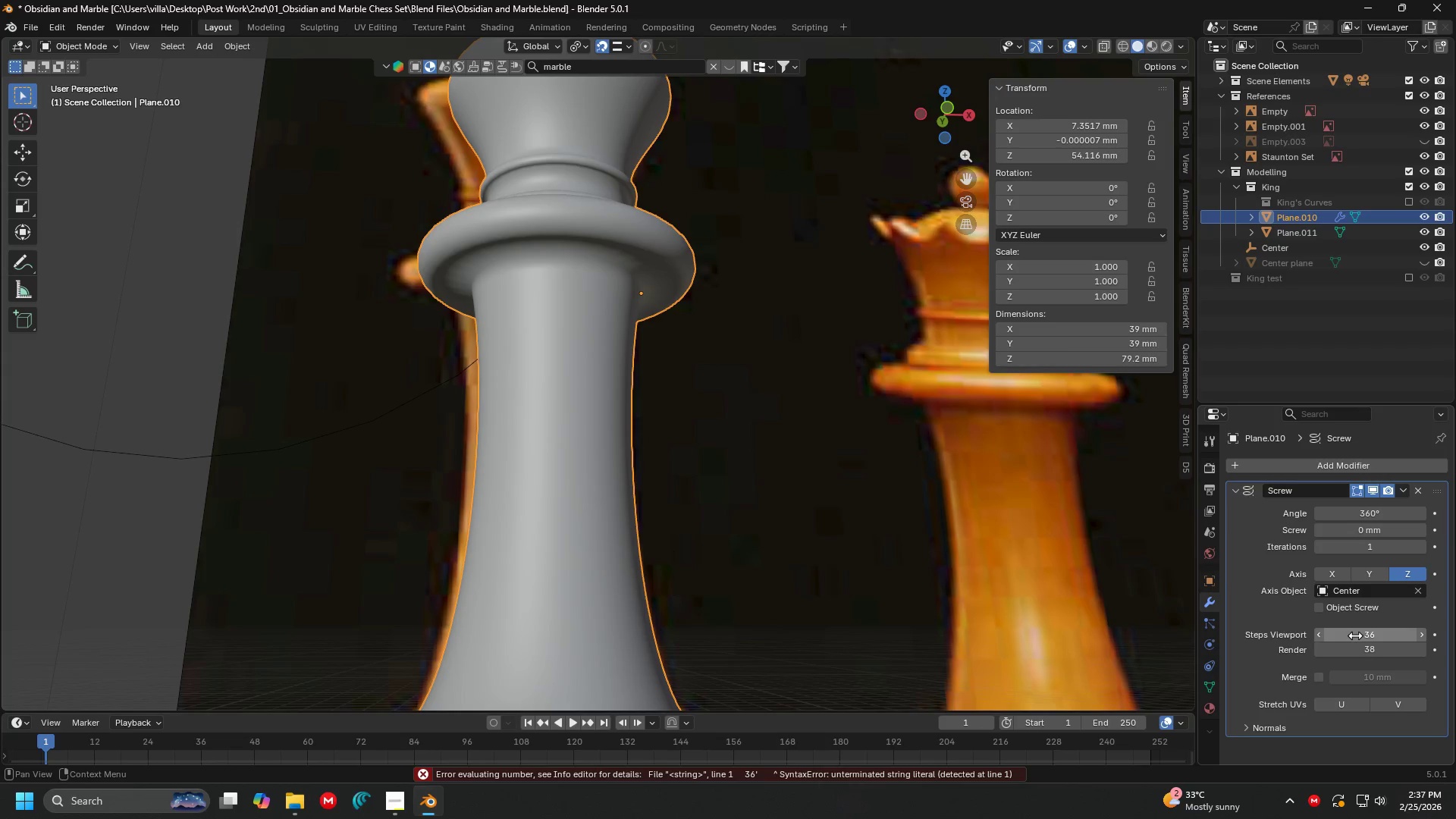 
left_click([1355, 635])
 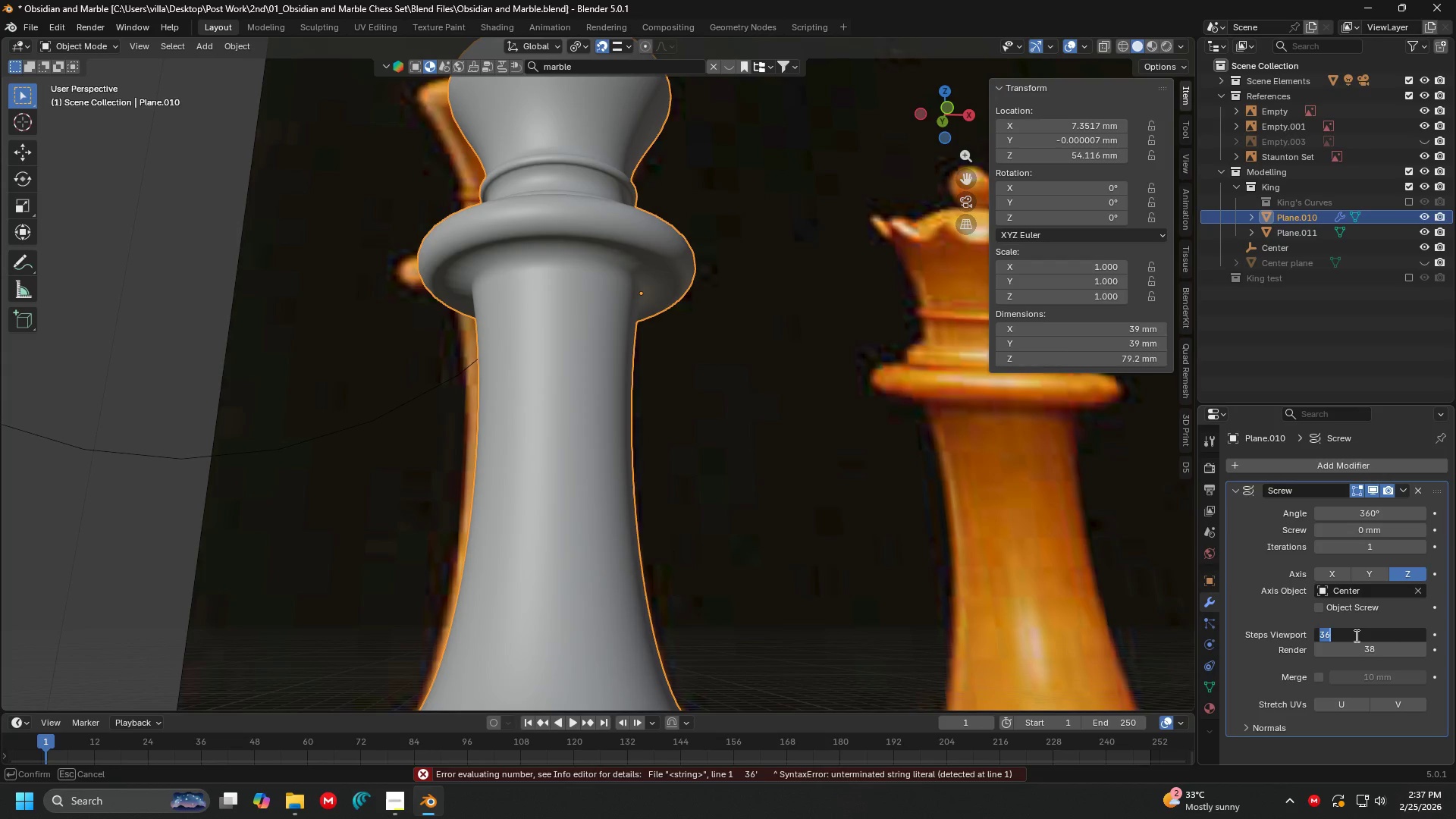 
type(38)
 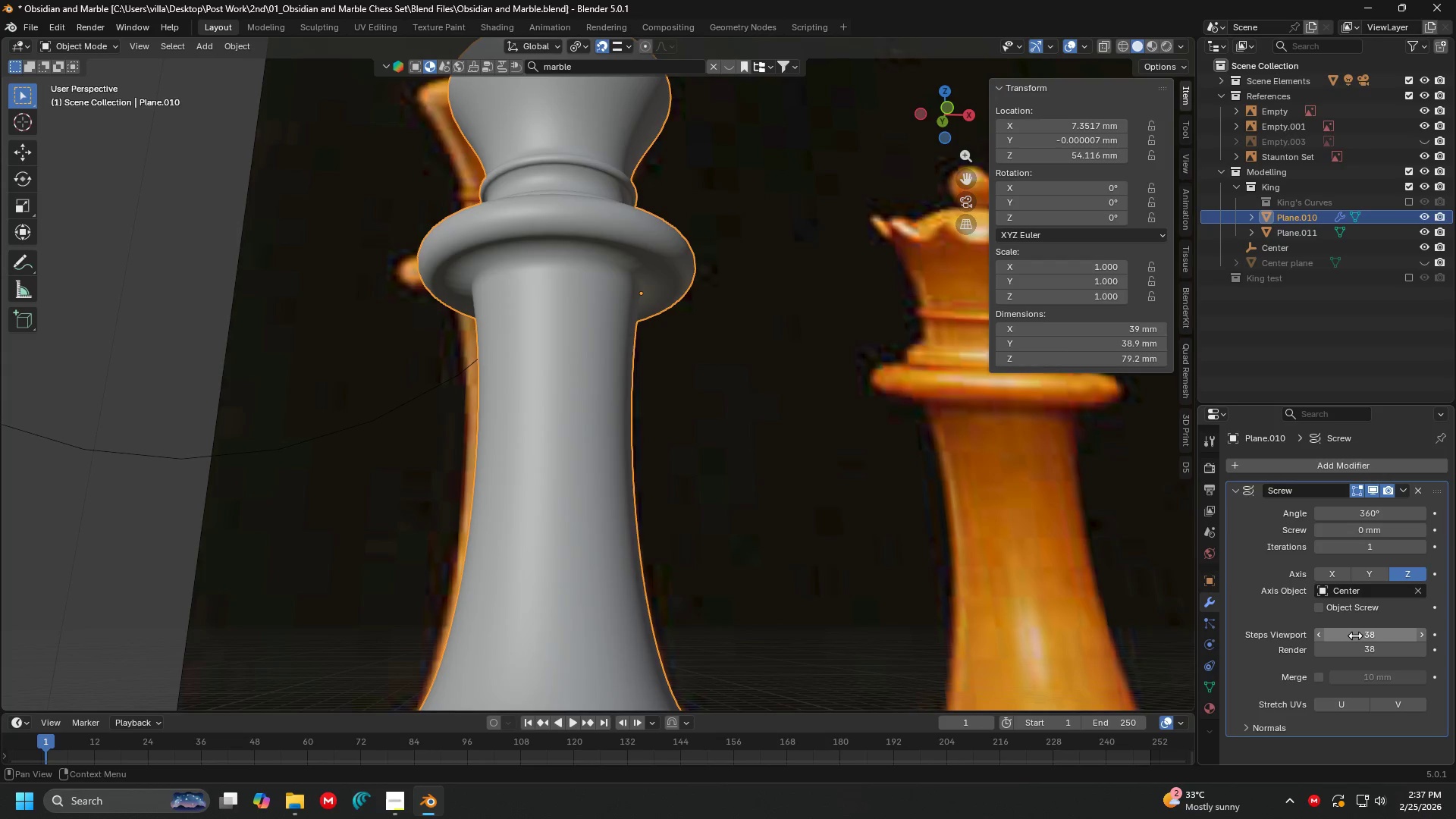 
key(Enter)
 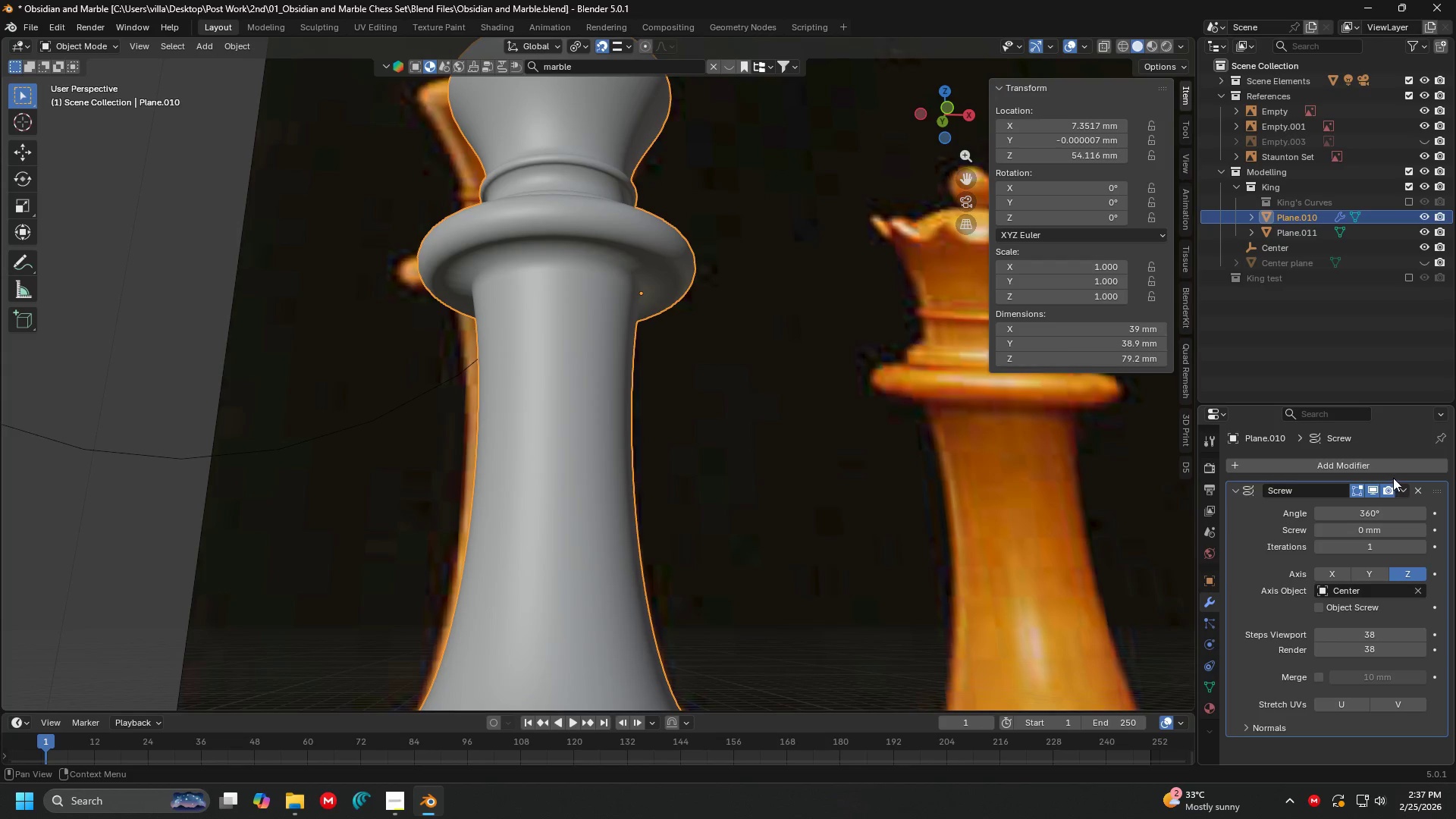 
left_click([1402, 487])
 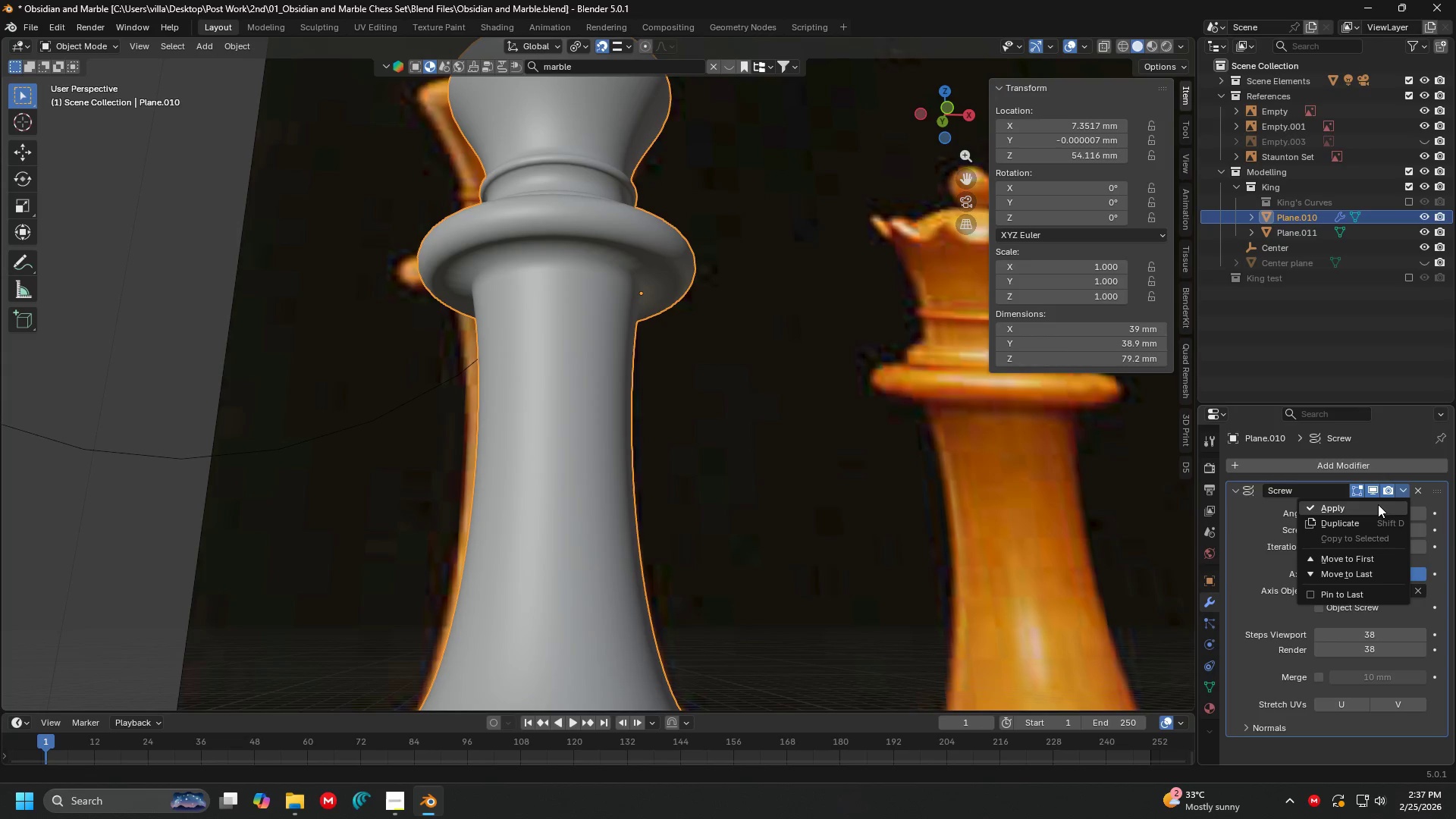 
left_click([1377, 505])
 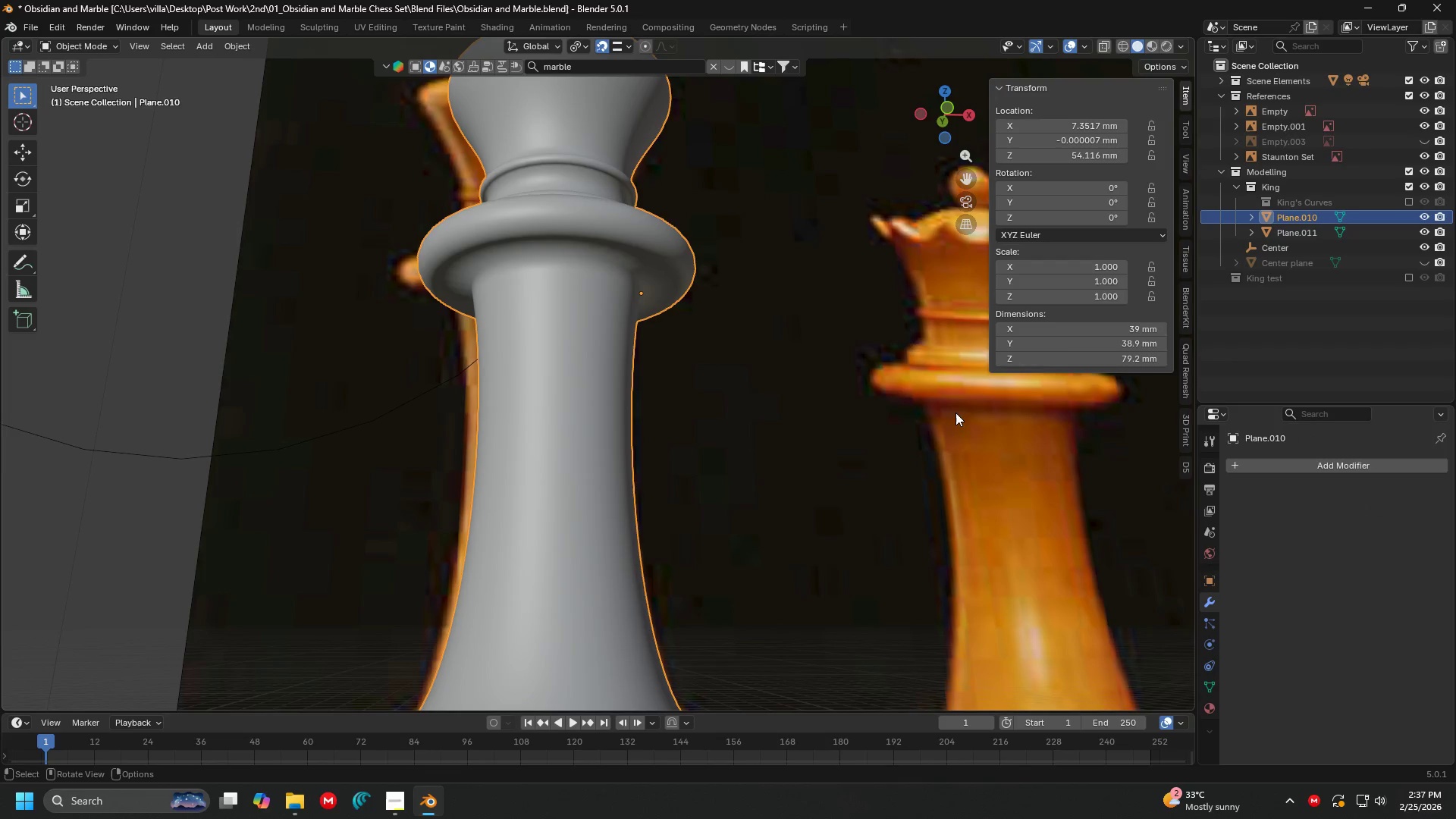 
hold_key(key=ShiftLeft, duration=0.47)
 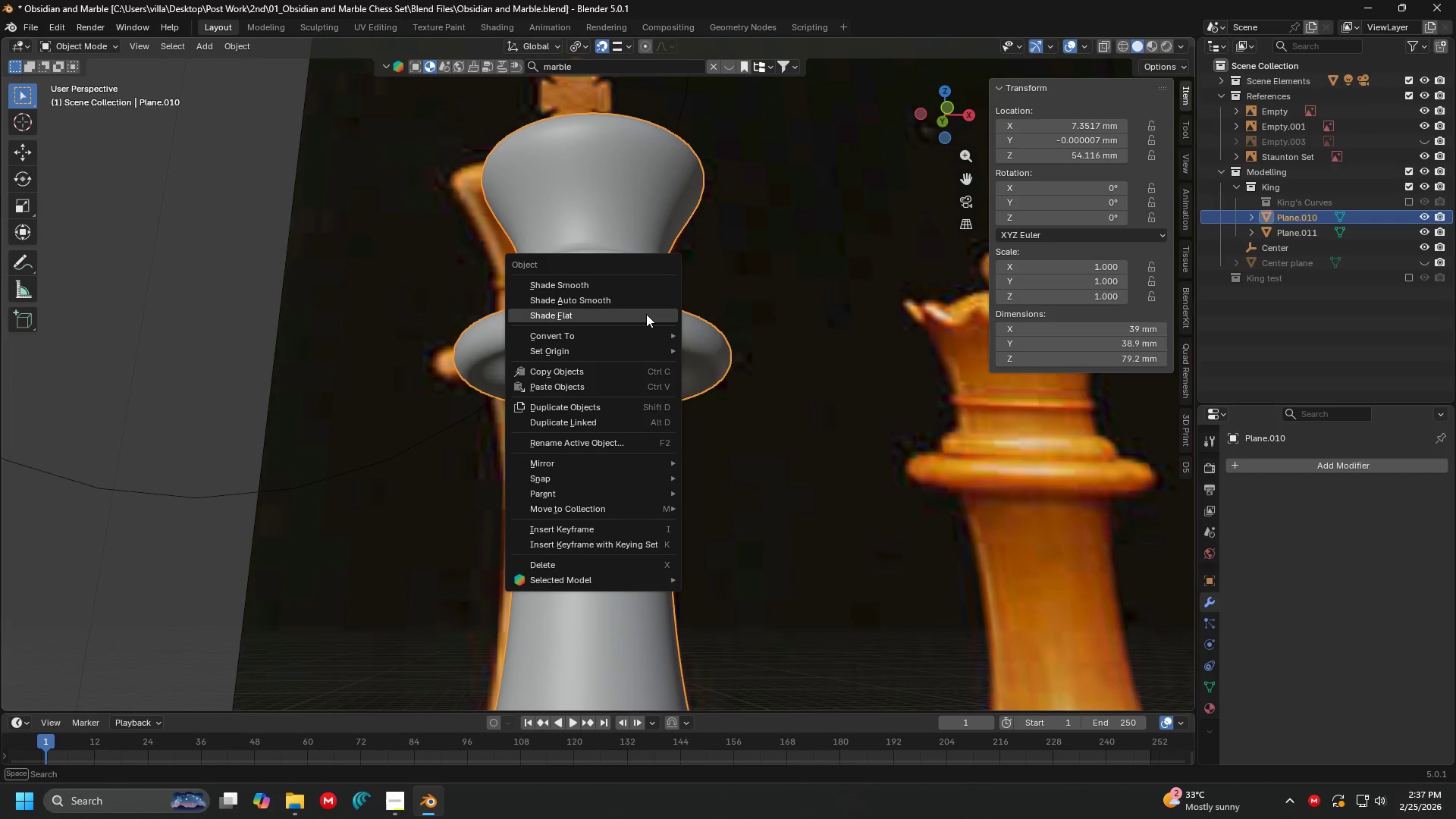 
left_click([646, 314])
 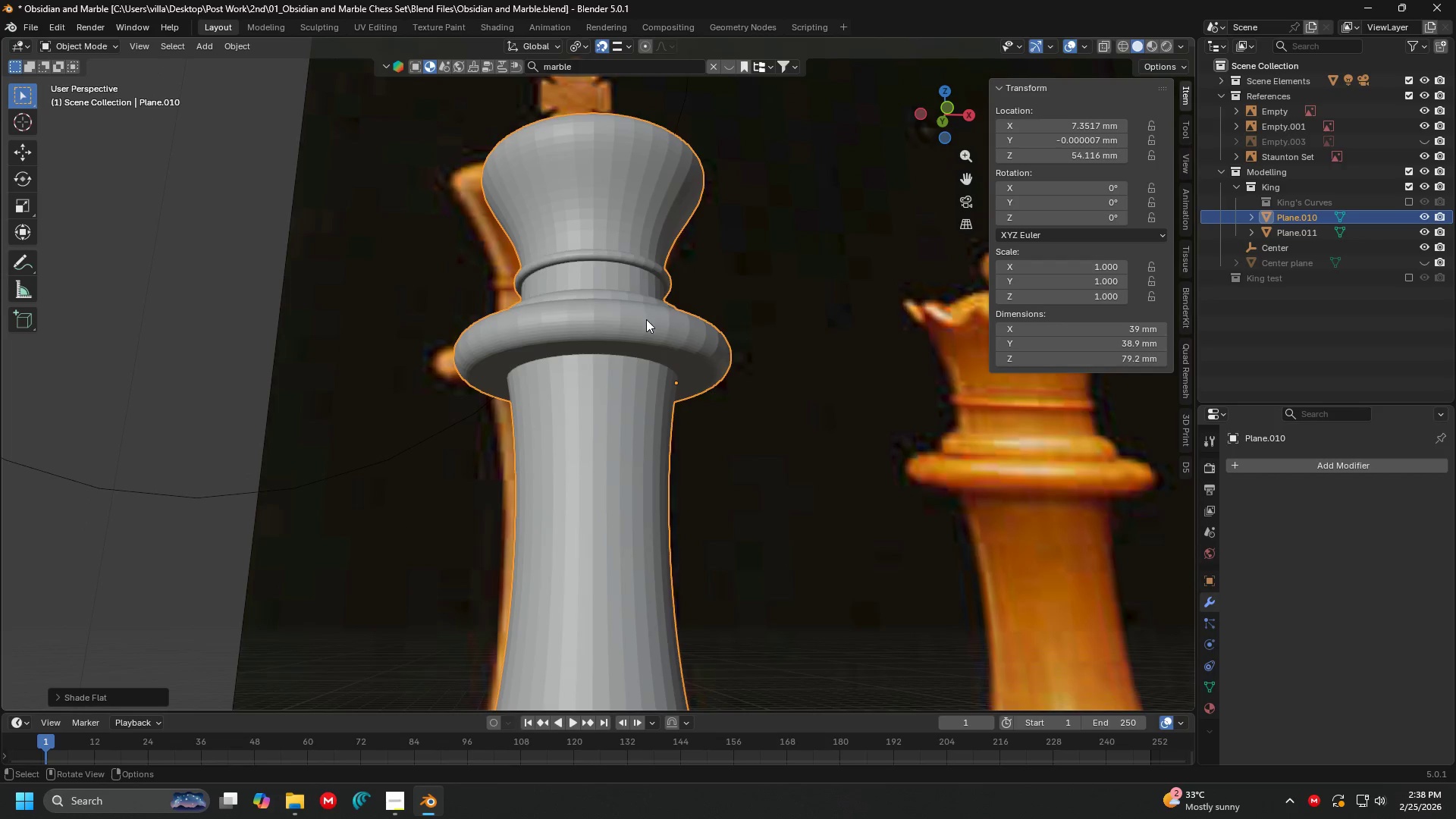 
key(Shift+ShiftLeft)
 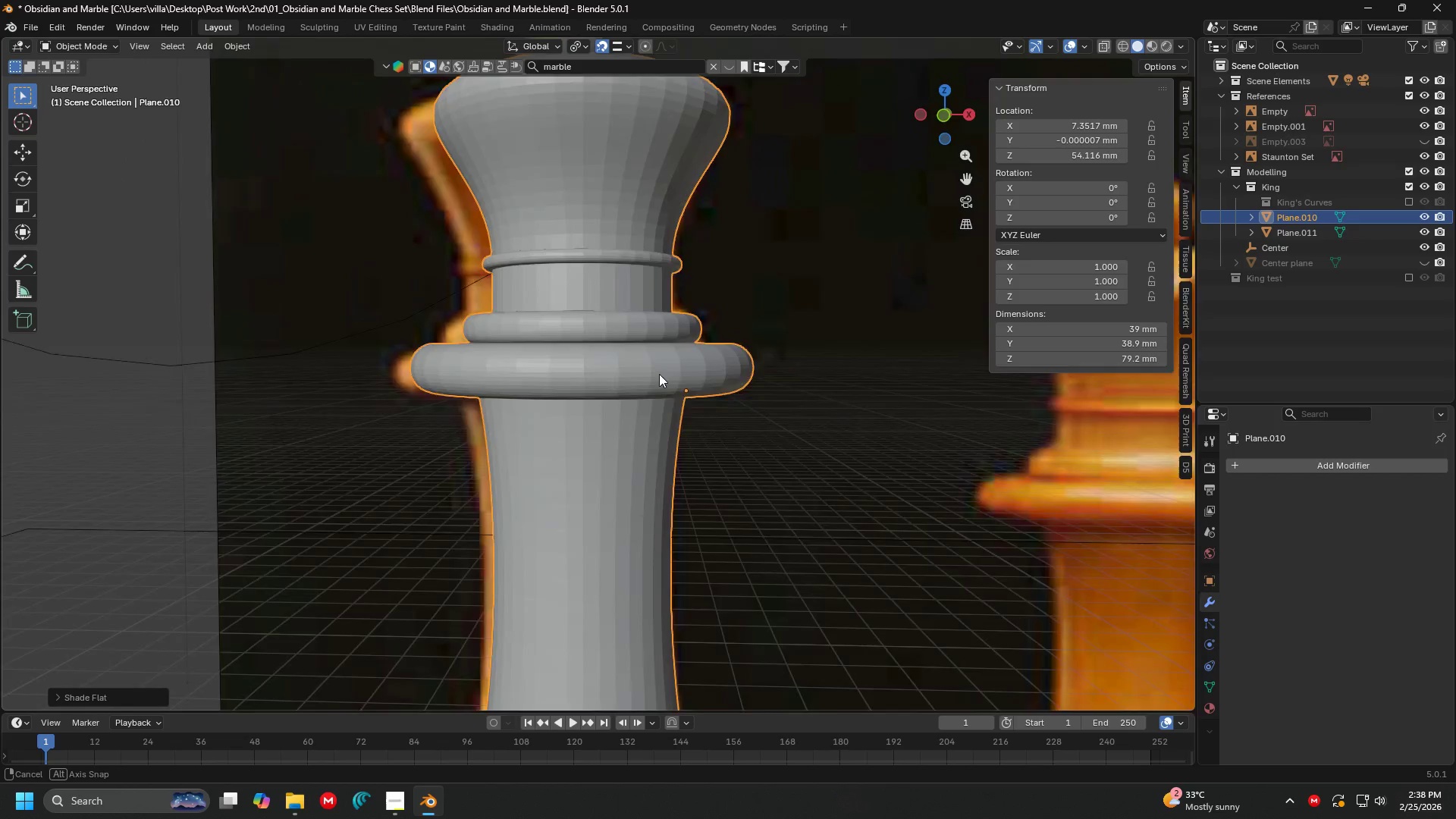 
scroll: coordinate [646, 319], scroll_direction: up, amount: 1.0
 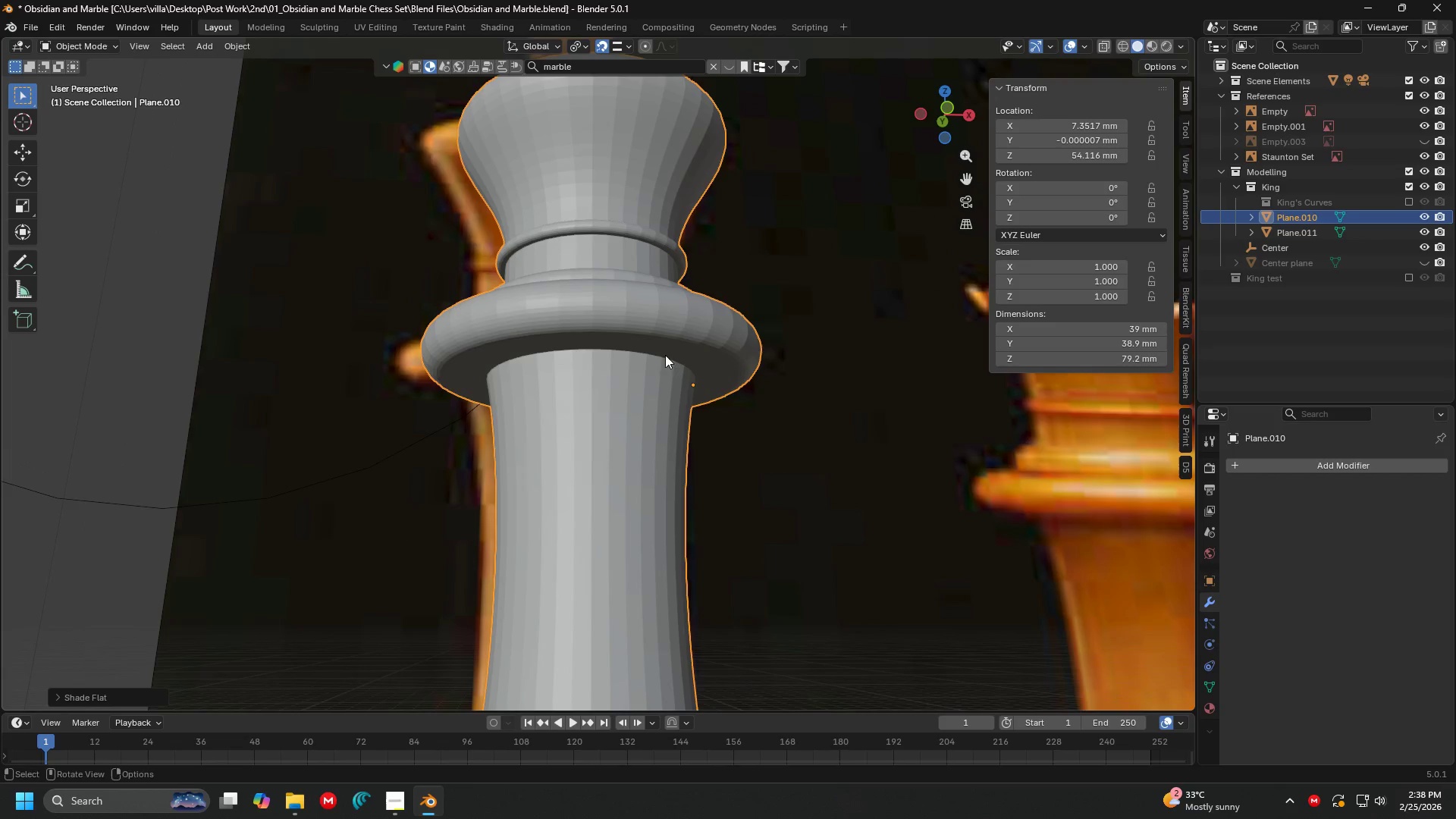 
key(Tab)
 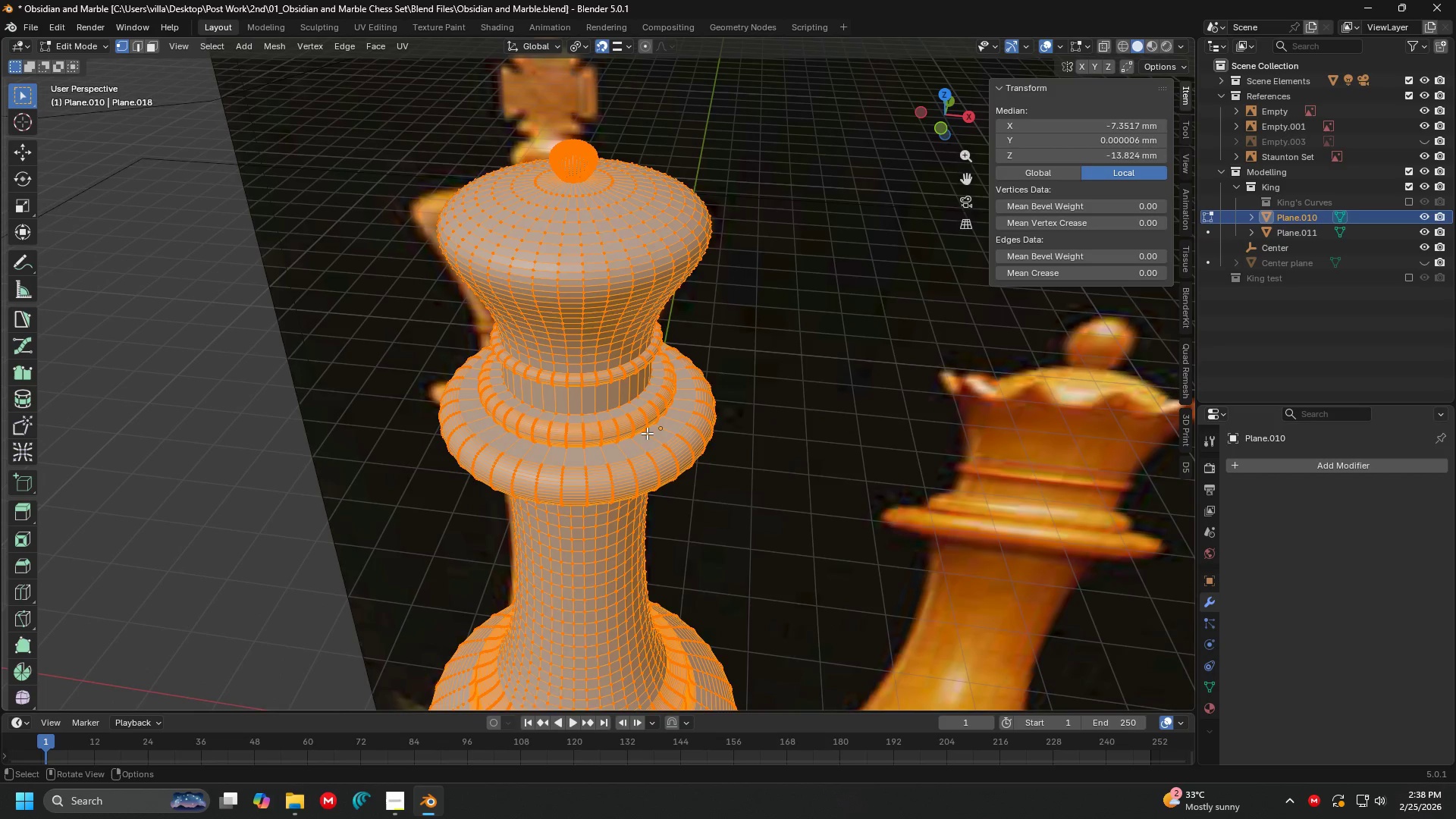 
scroll: coordinate [645, 433], scroll_direction: down, amount: 5.0
 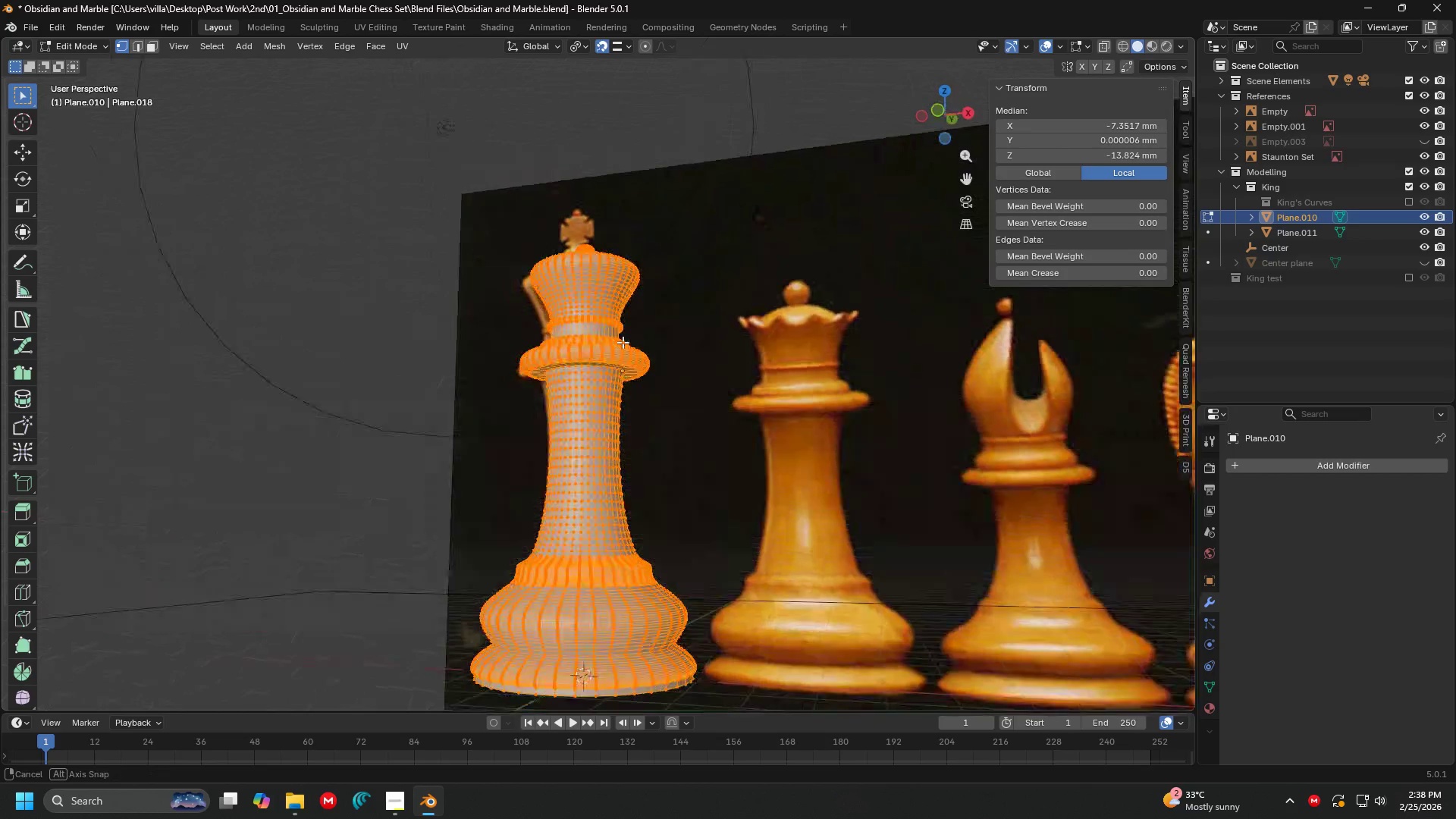 
key(Shift+ShiftLeft)
 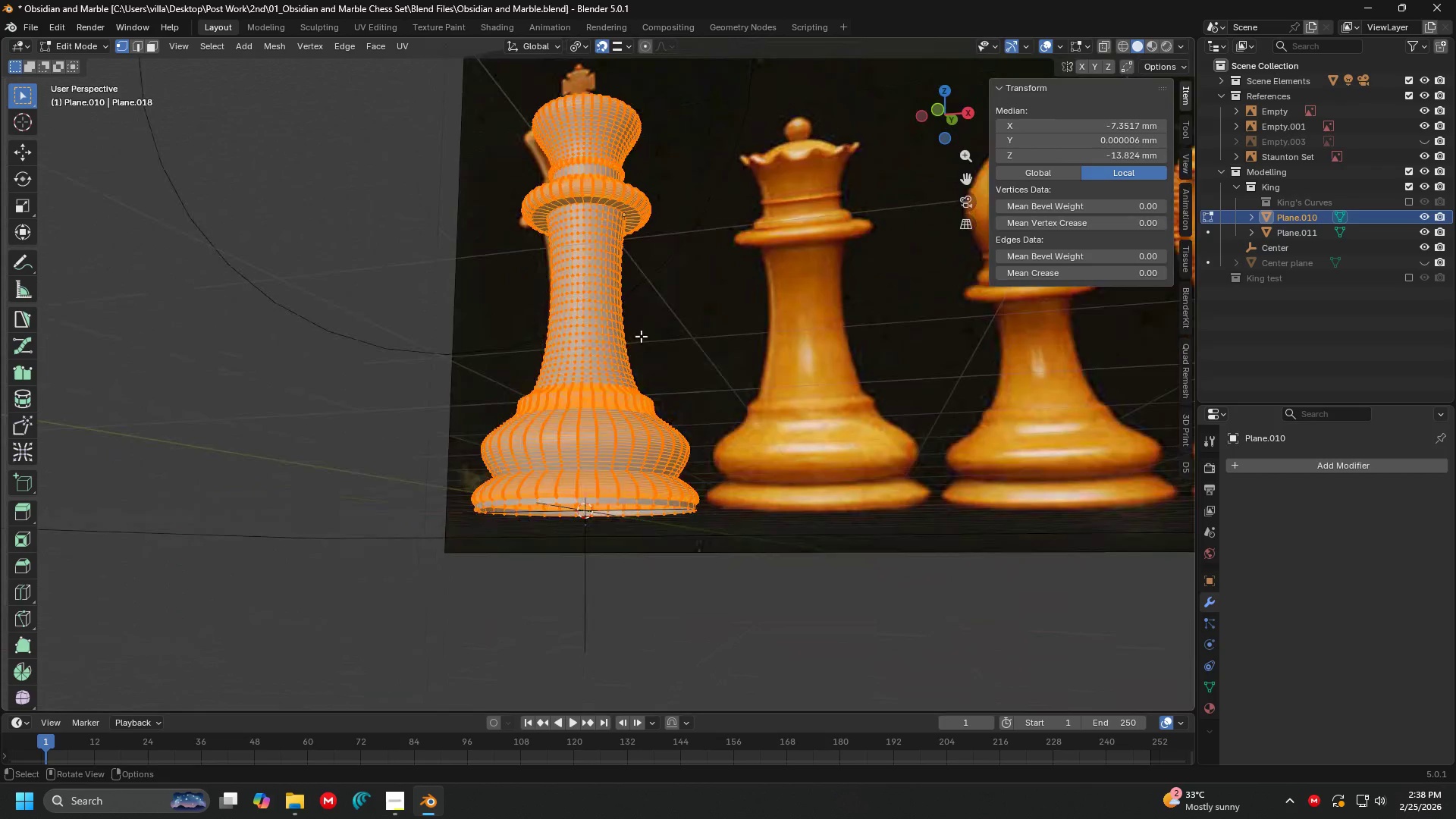 
hold_key(key=ShiftLeft, duration=0.58)
 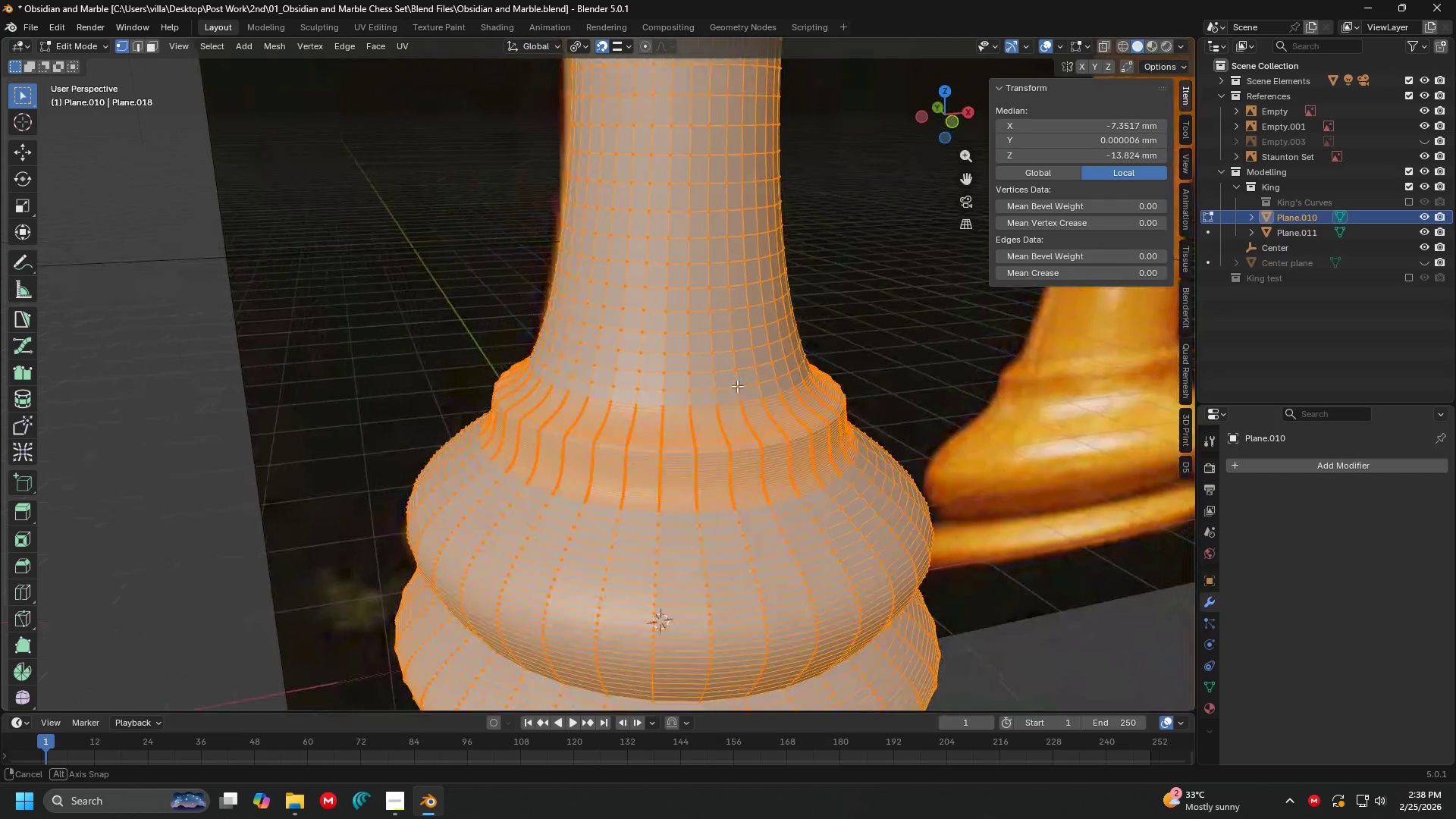 
scroll: coordinate [635, 401], scroll_direction: up, amount: 6.0
 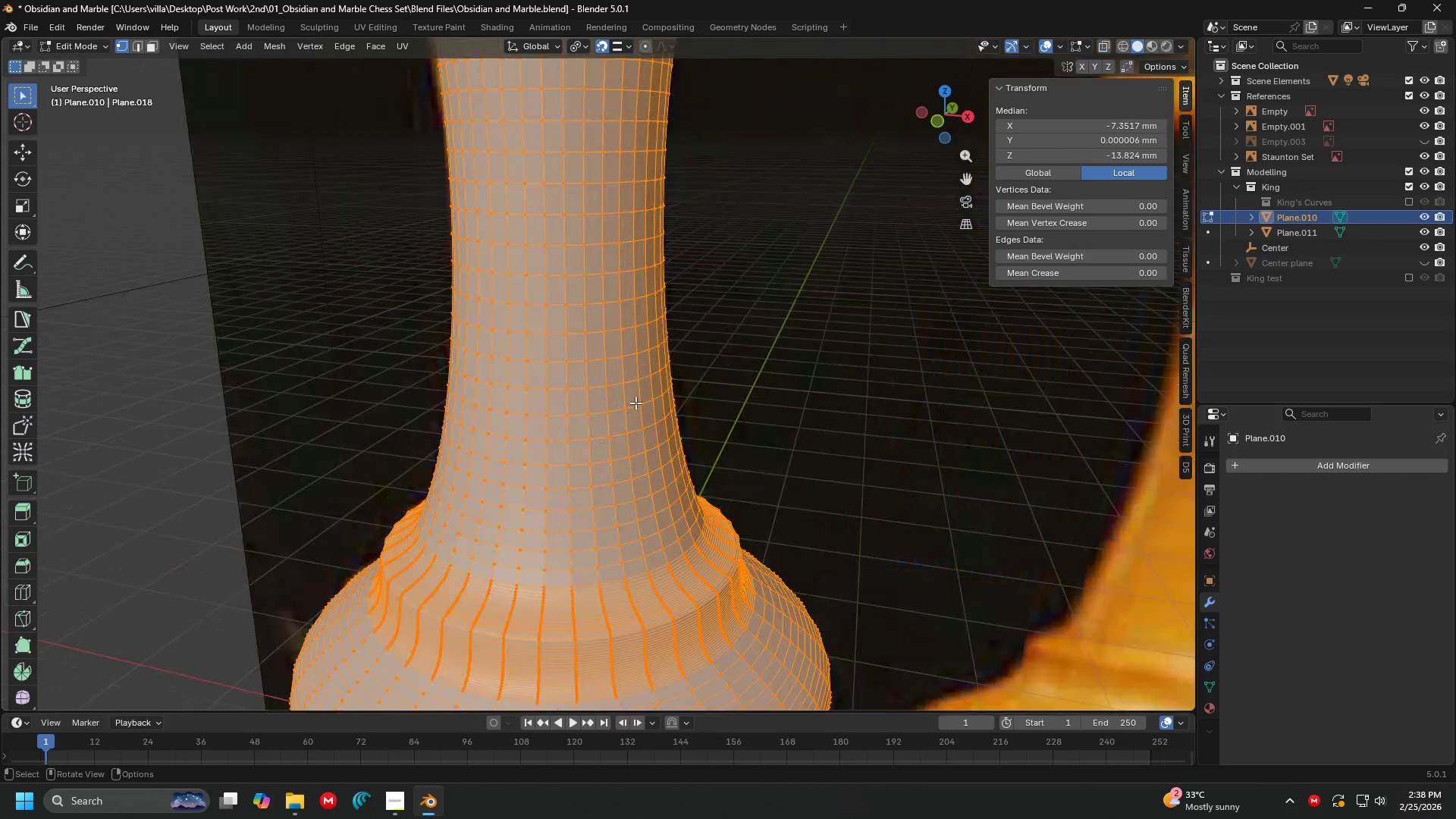 
key(Tab)
 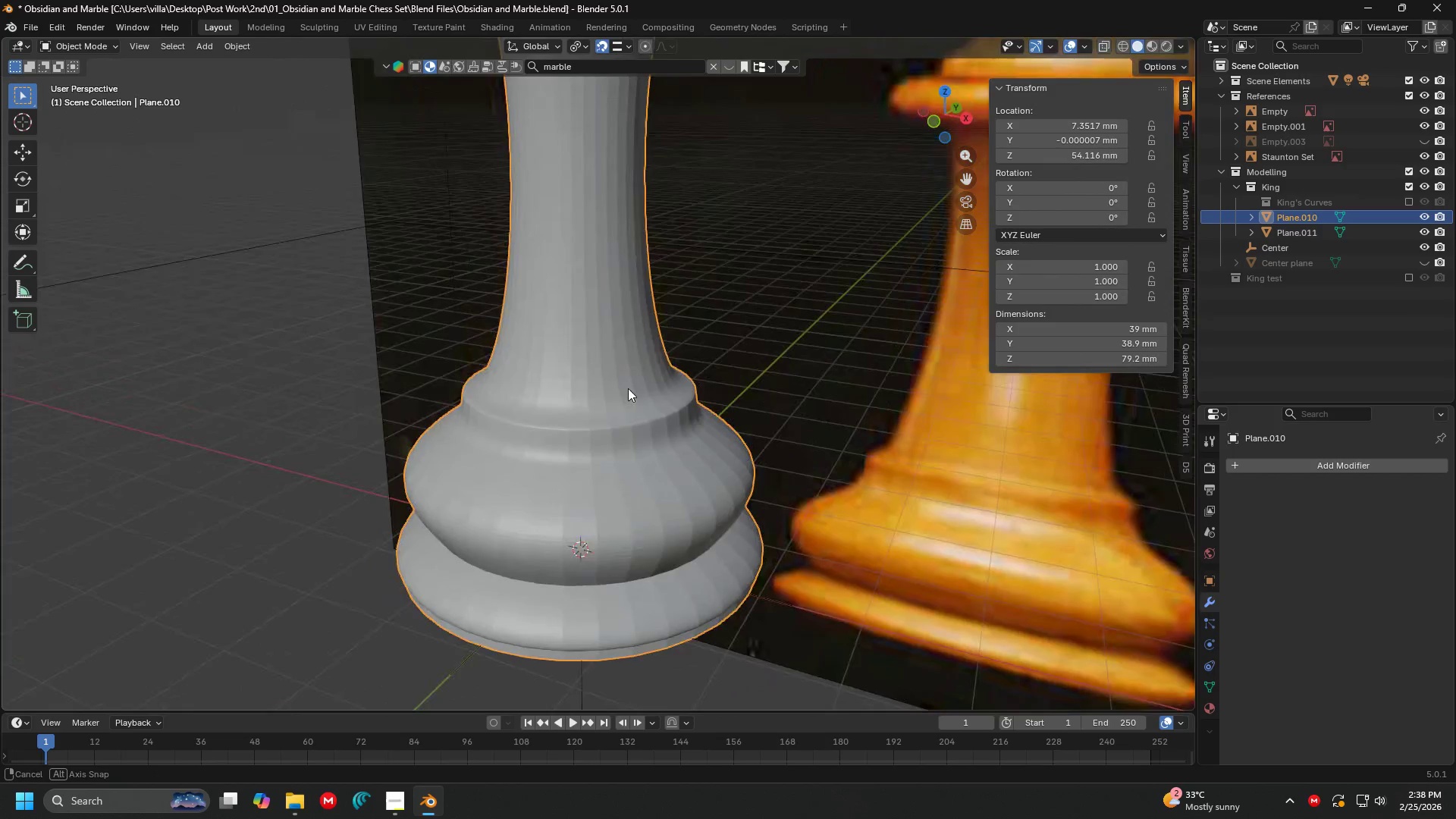 
scroll: coordinate [730, 393], scroll_direction: down, amount: 2.0
 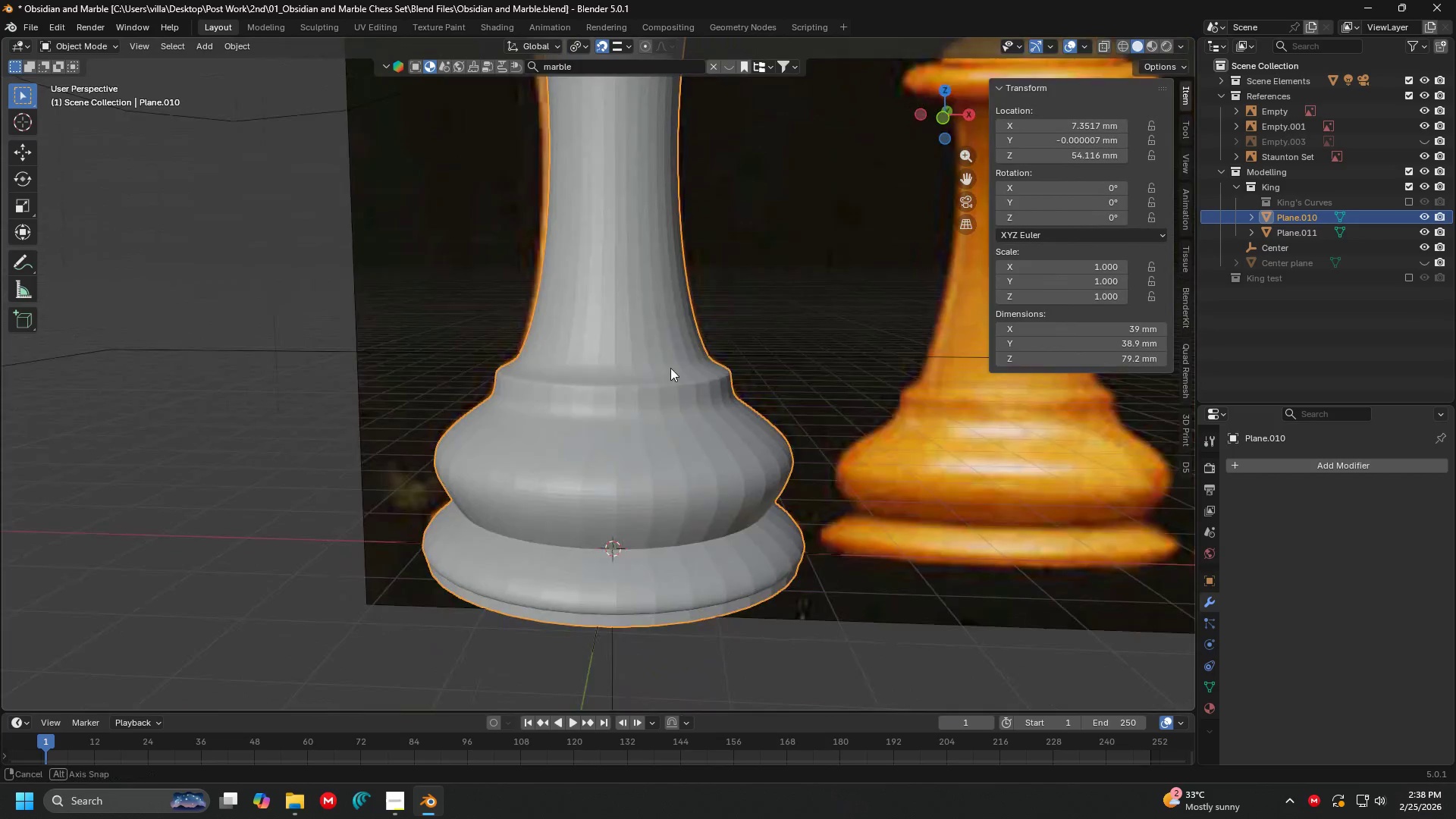 
hold_key(key=ShiftLeft, duration=0.38)
 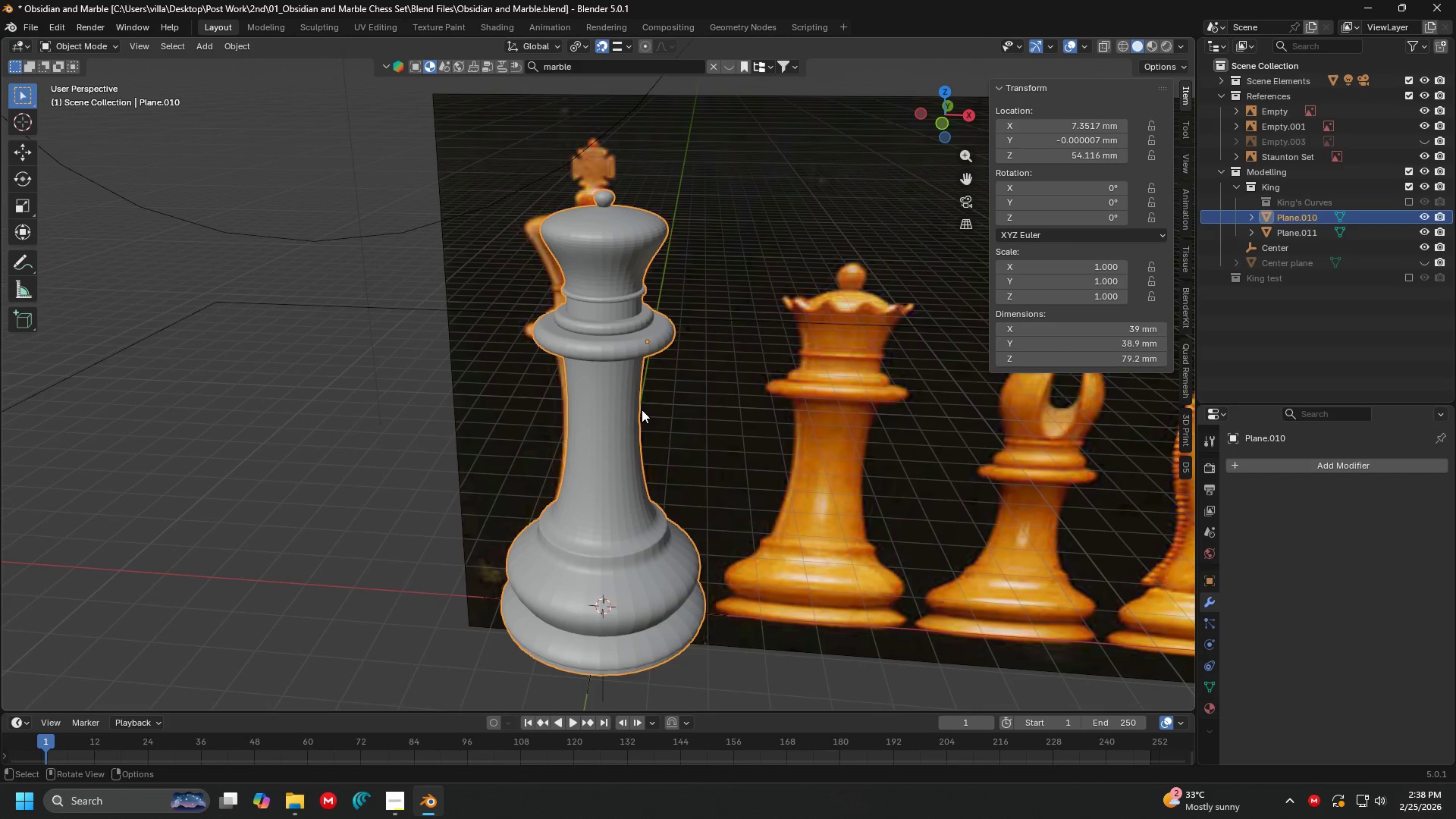 
scroll: coordinate [670, 391], scroll_direction: down, amount: 3.0
 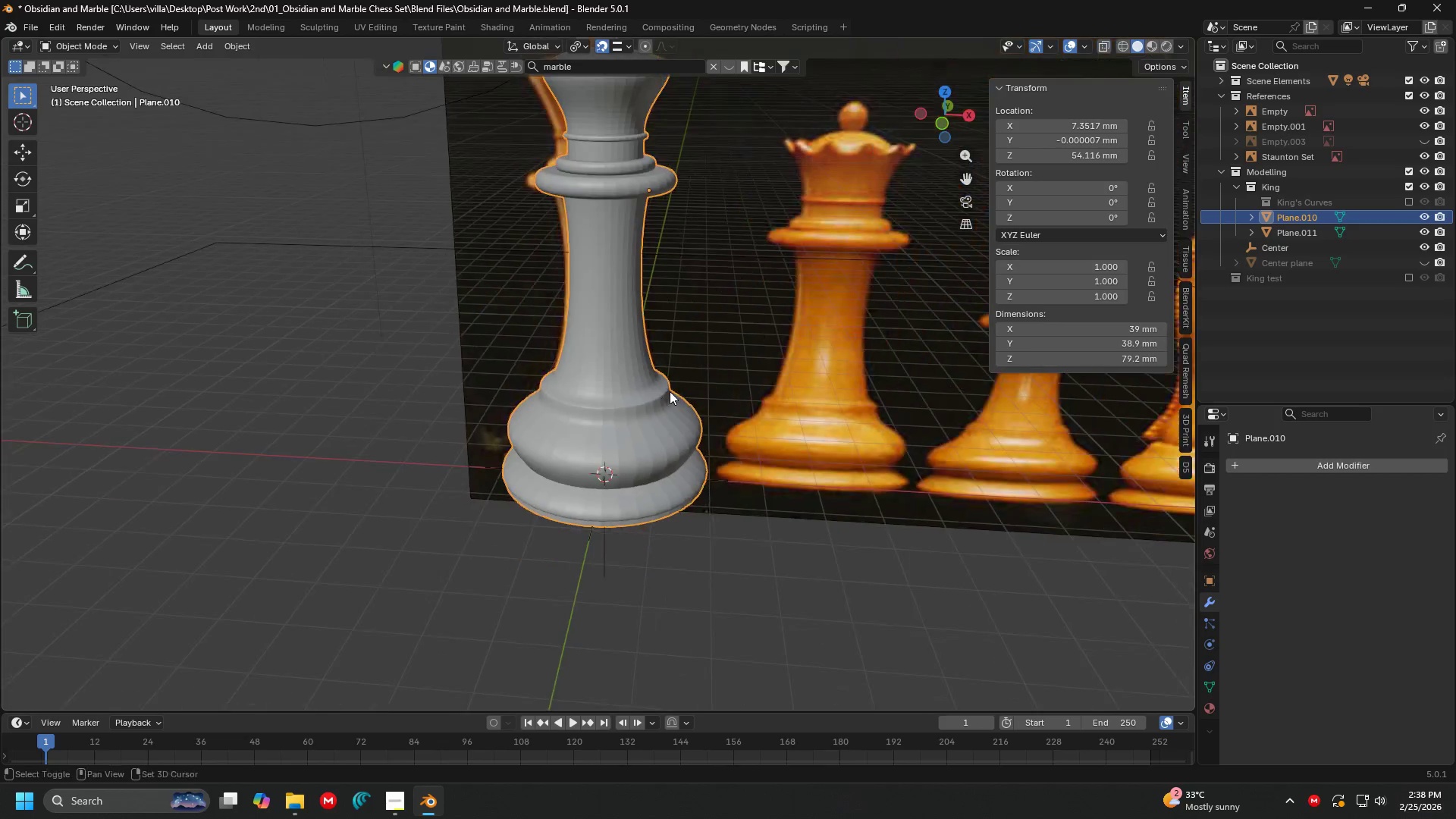 
right_click([642, 410])
 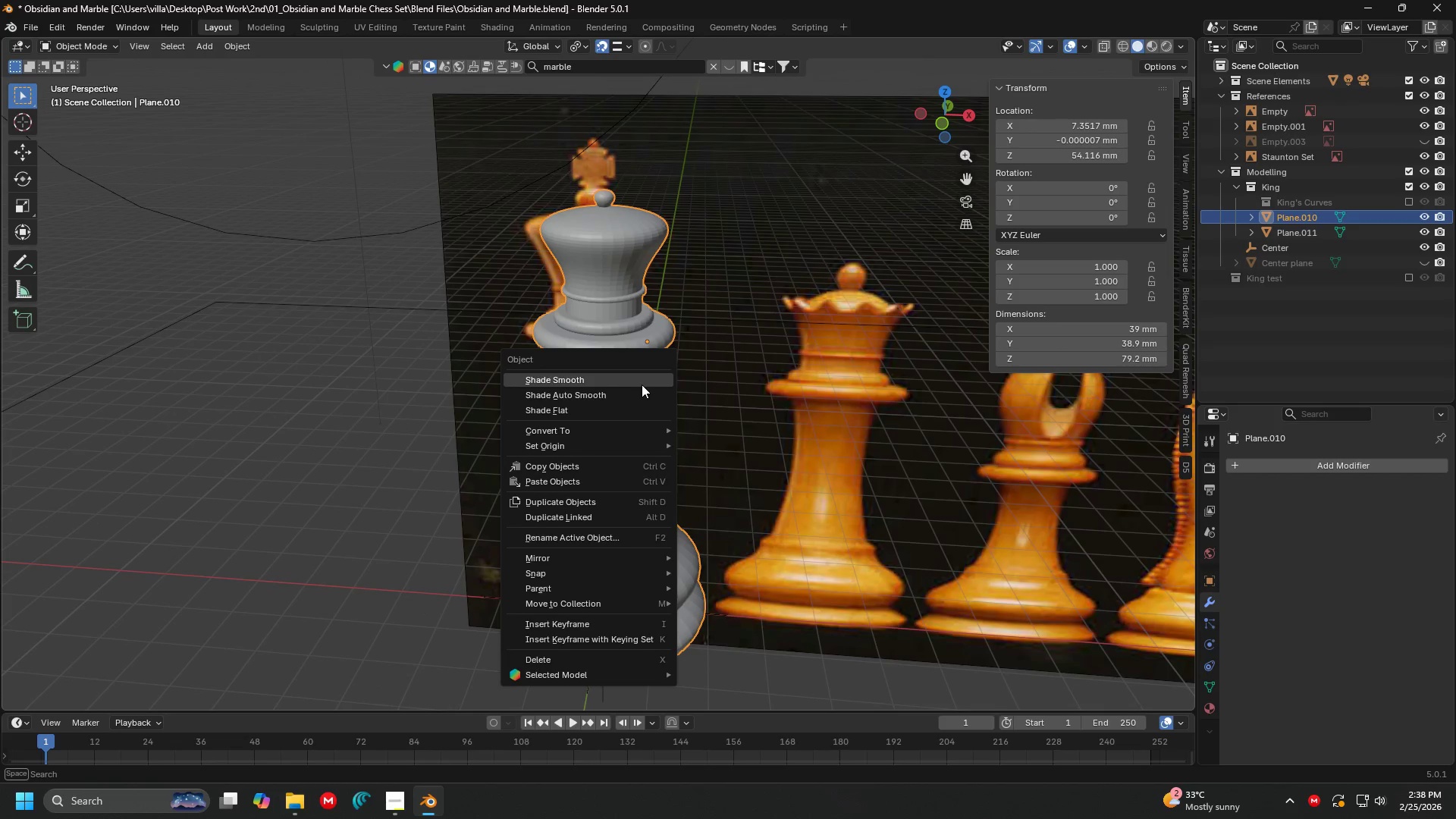 
left_click([639, 391])
 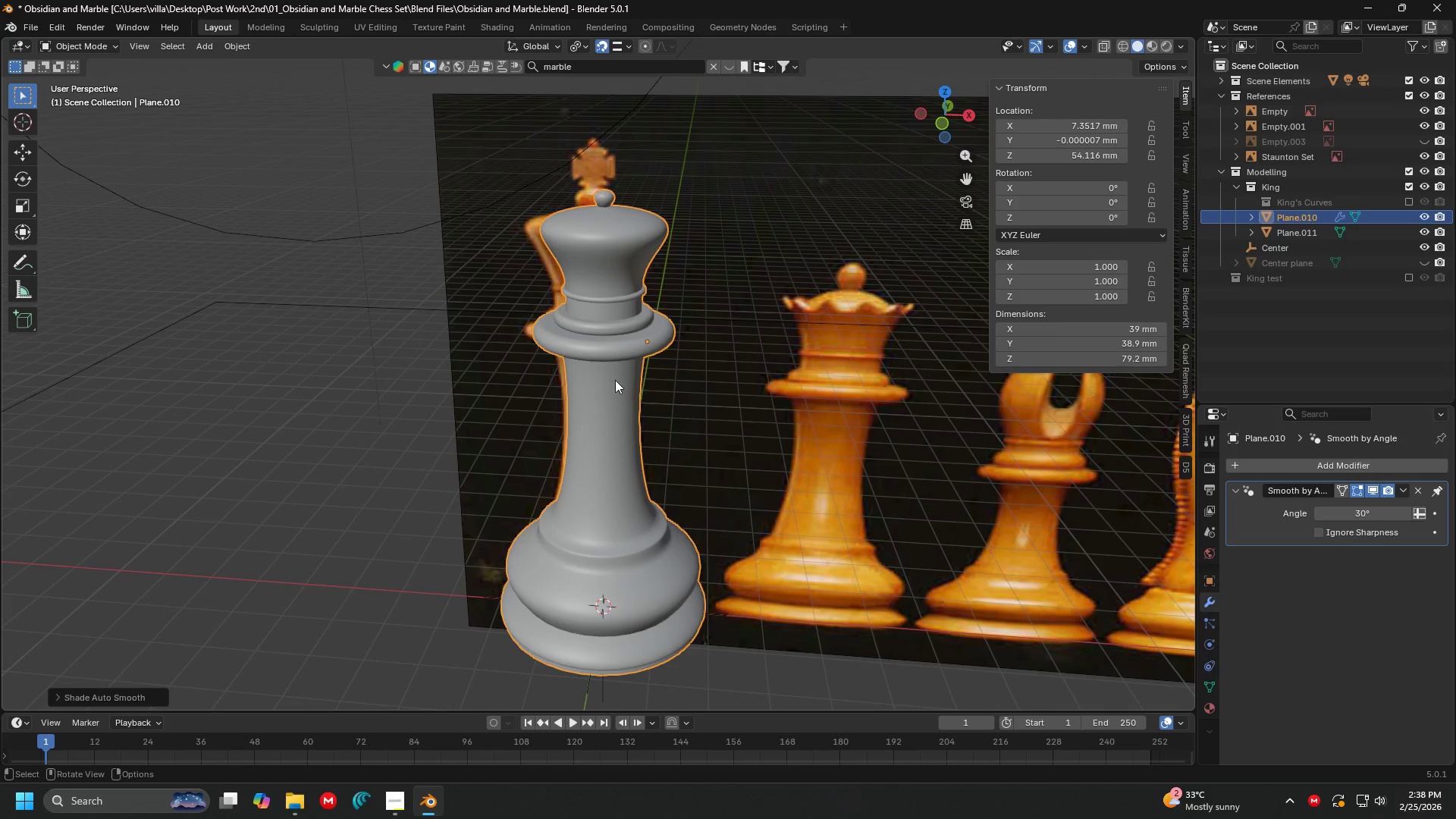 
scroll: coordinate [575, 332], scroll_direction: up, amount: 5.0
 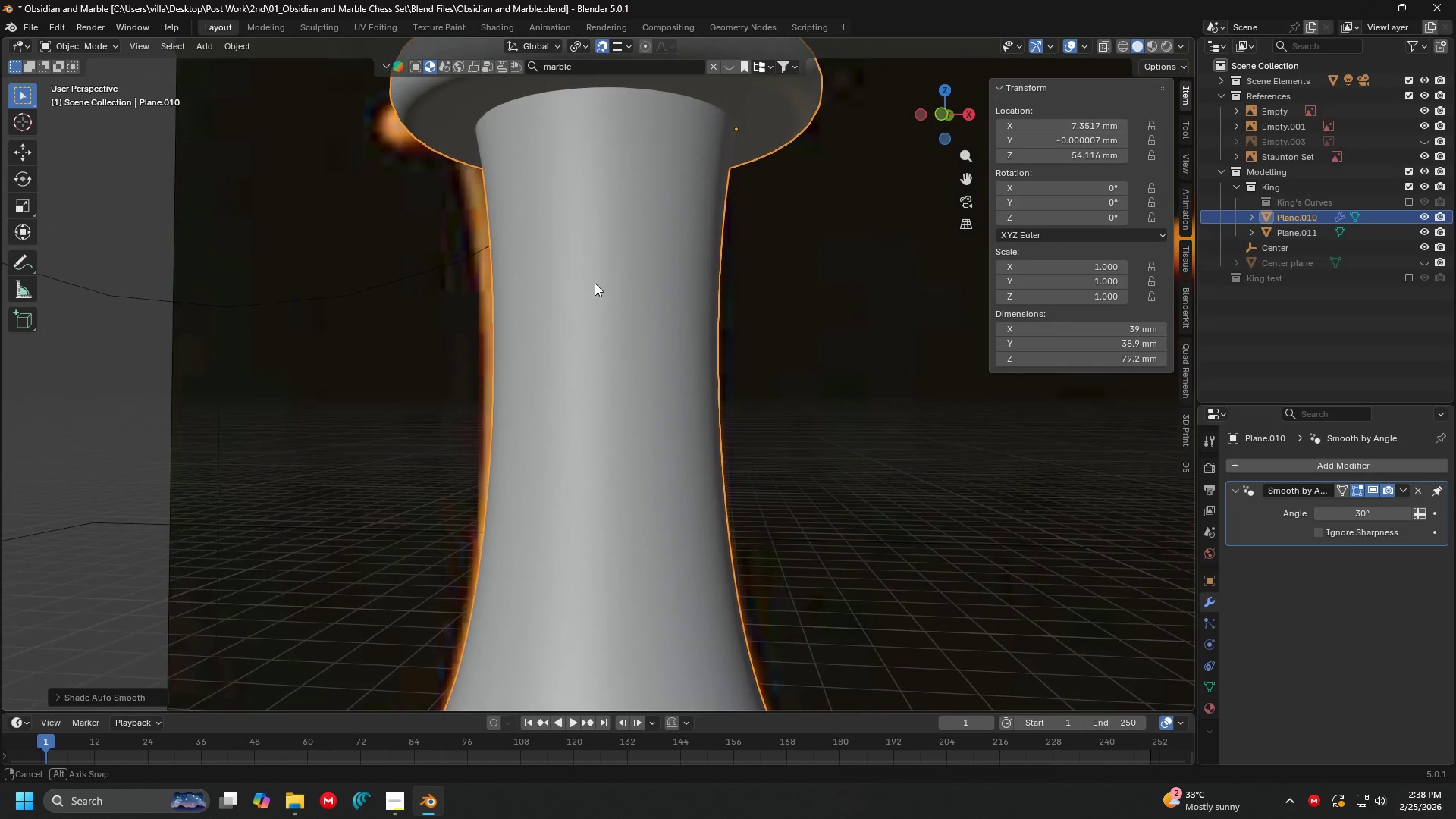 
scroll: coordinate [635, 331], scroll_direction: down, amount: 3.0
 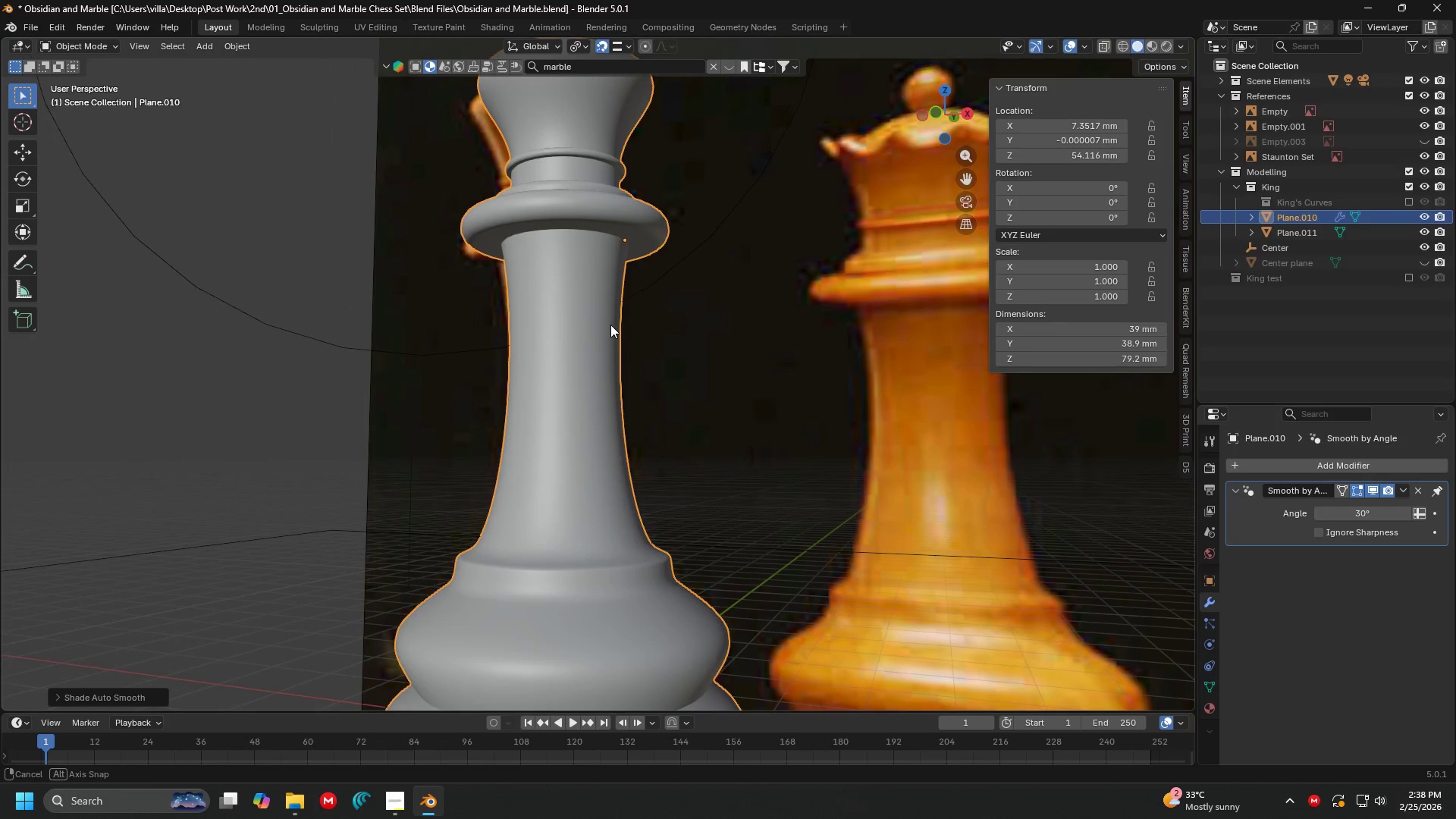 
left_click([742, 391])
 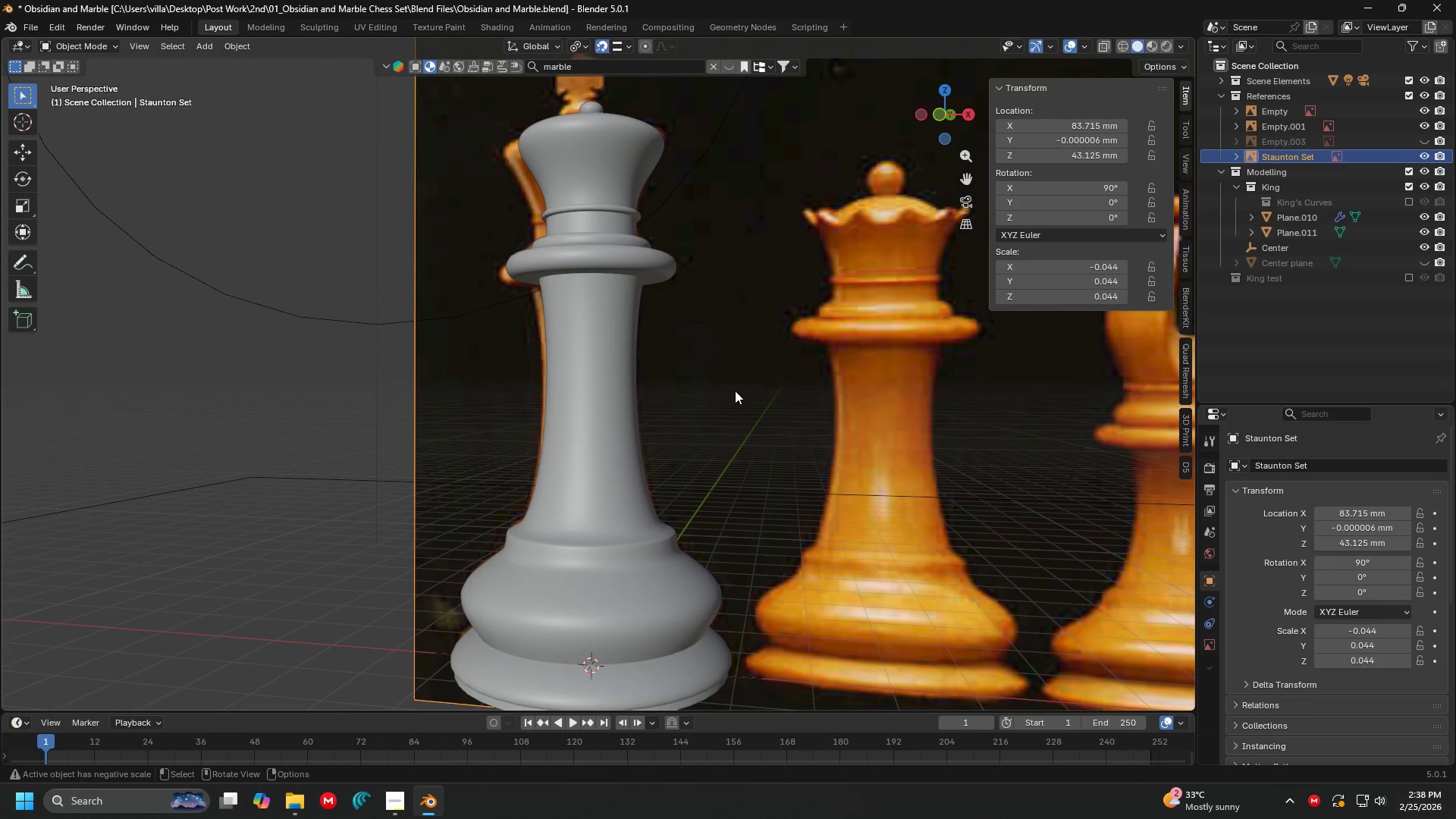 
scroll: coordinate [630, 337], scroll_direction: down, amount: 1.0
 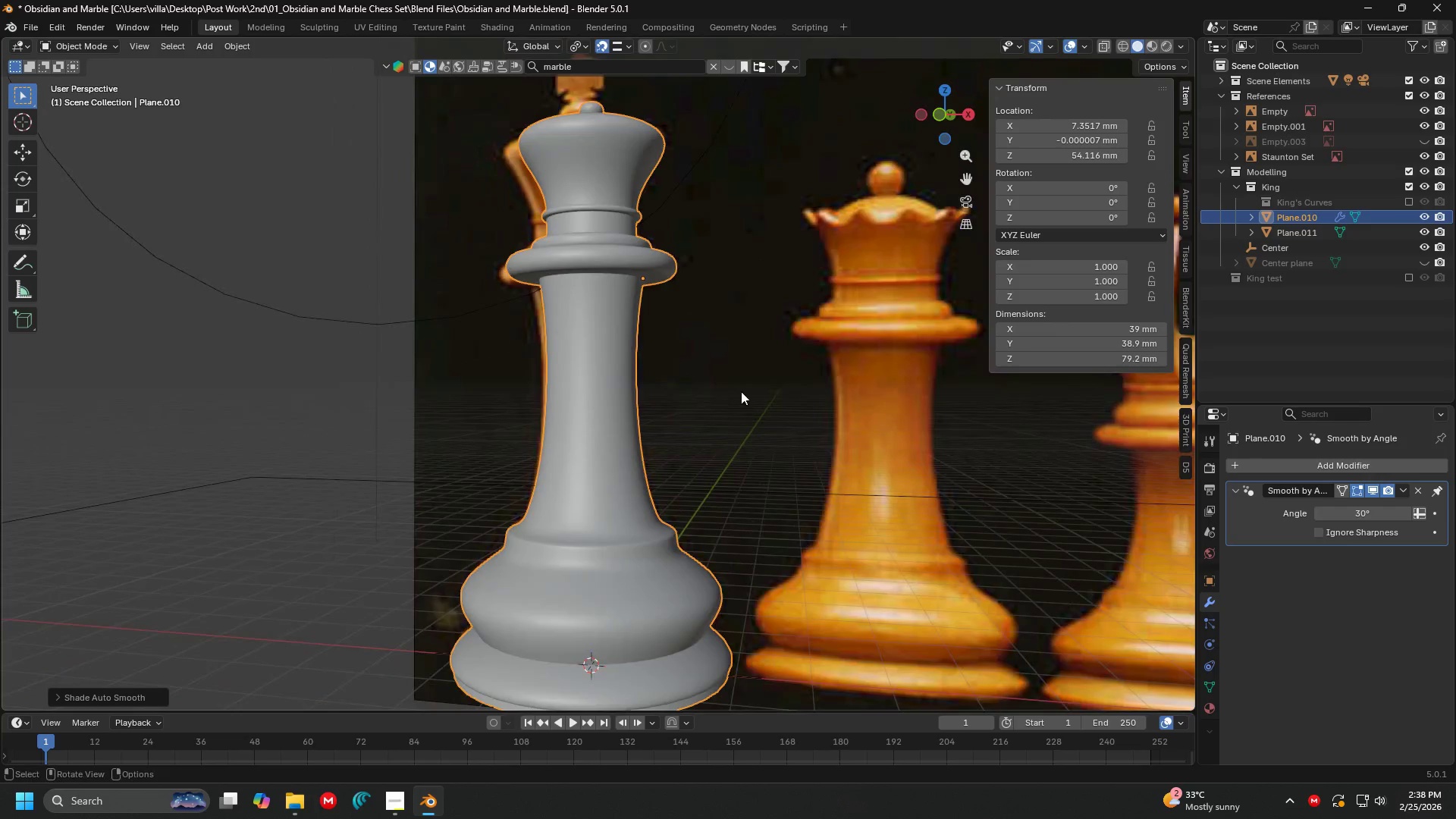 
key(H)
 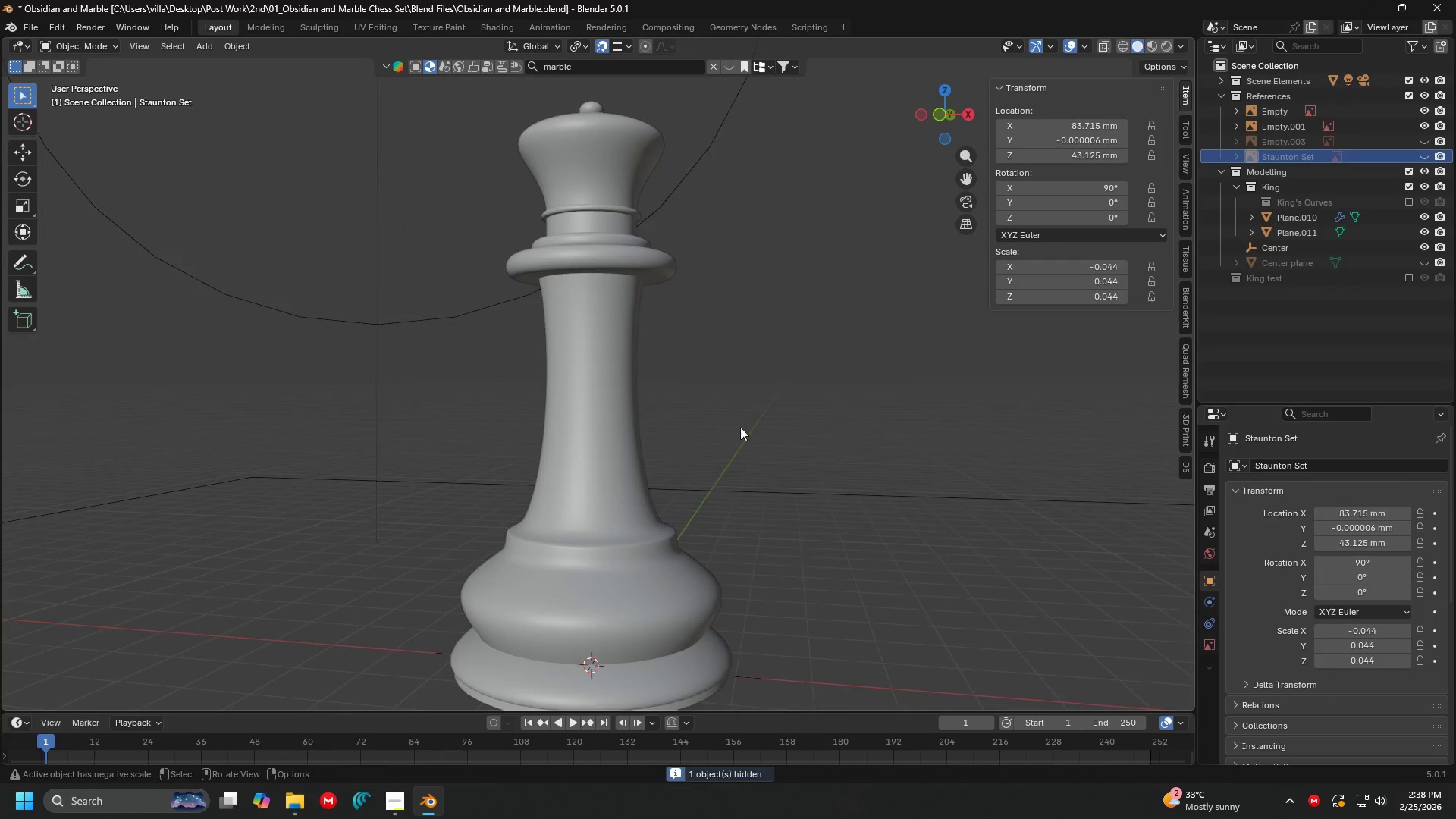 
key(Shift+ShiftLeft)
 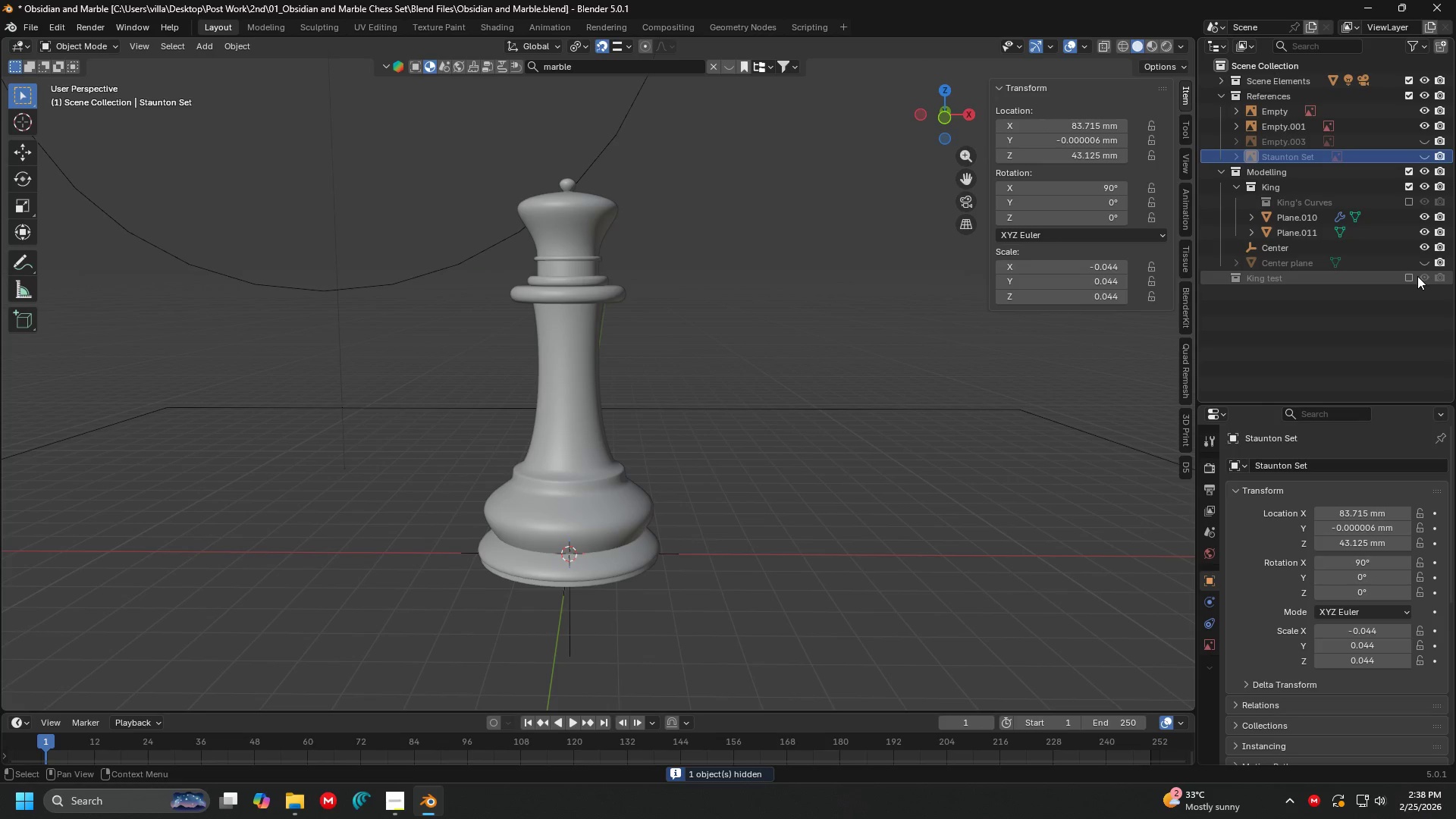 
scroll: coordinate [730, 447], scroll_direction: down, amount: 3.0
 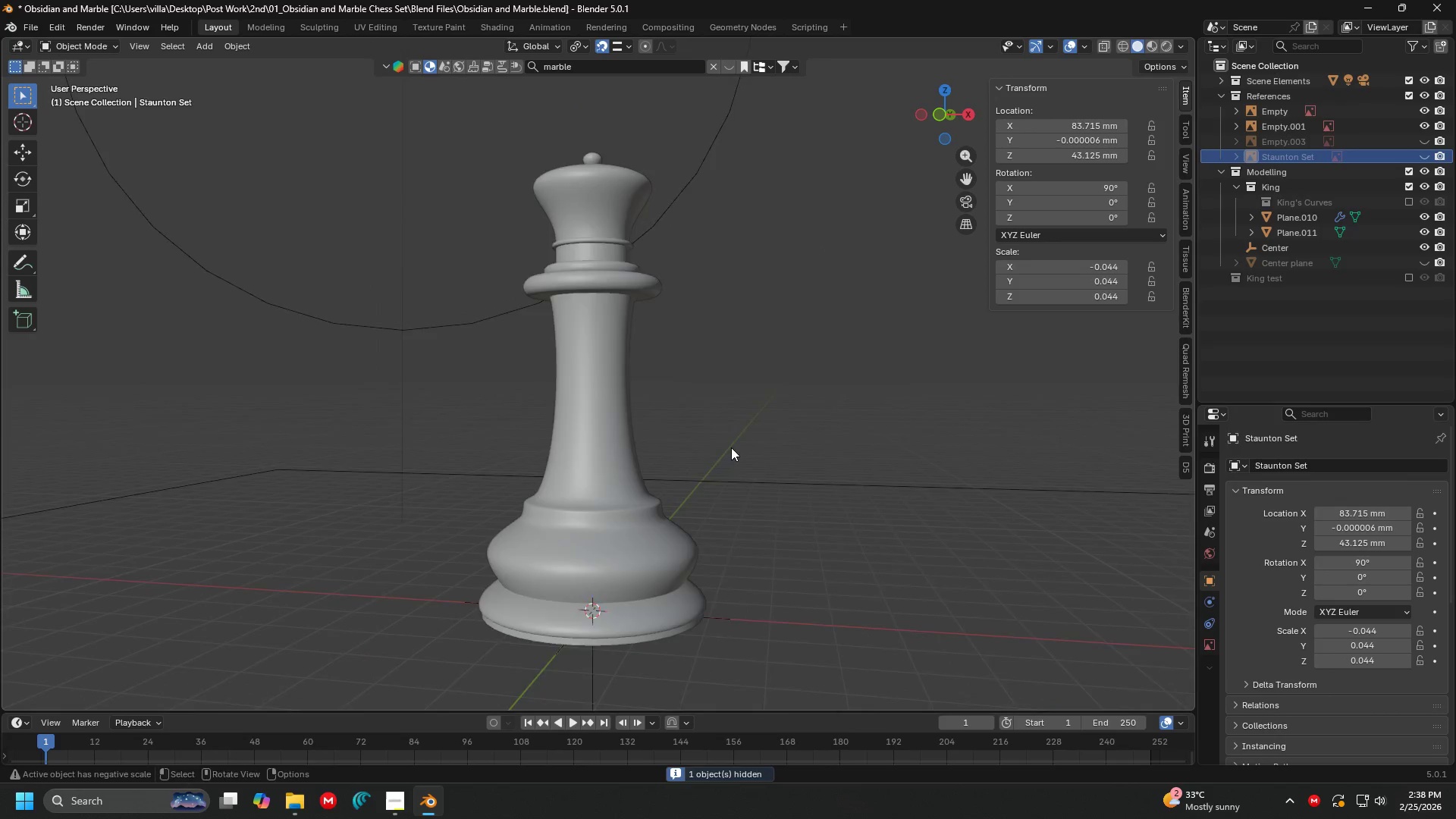 
left_click([1406, 276])
 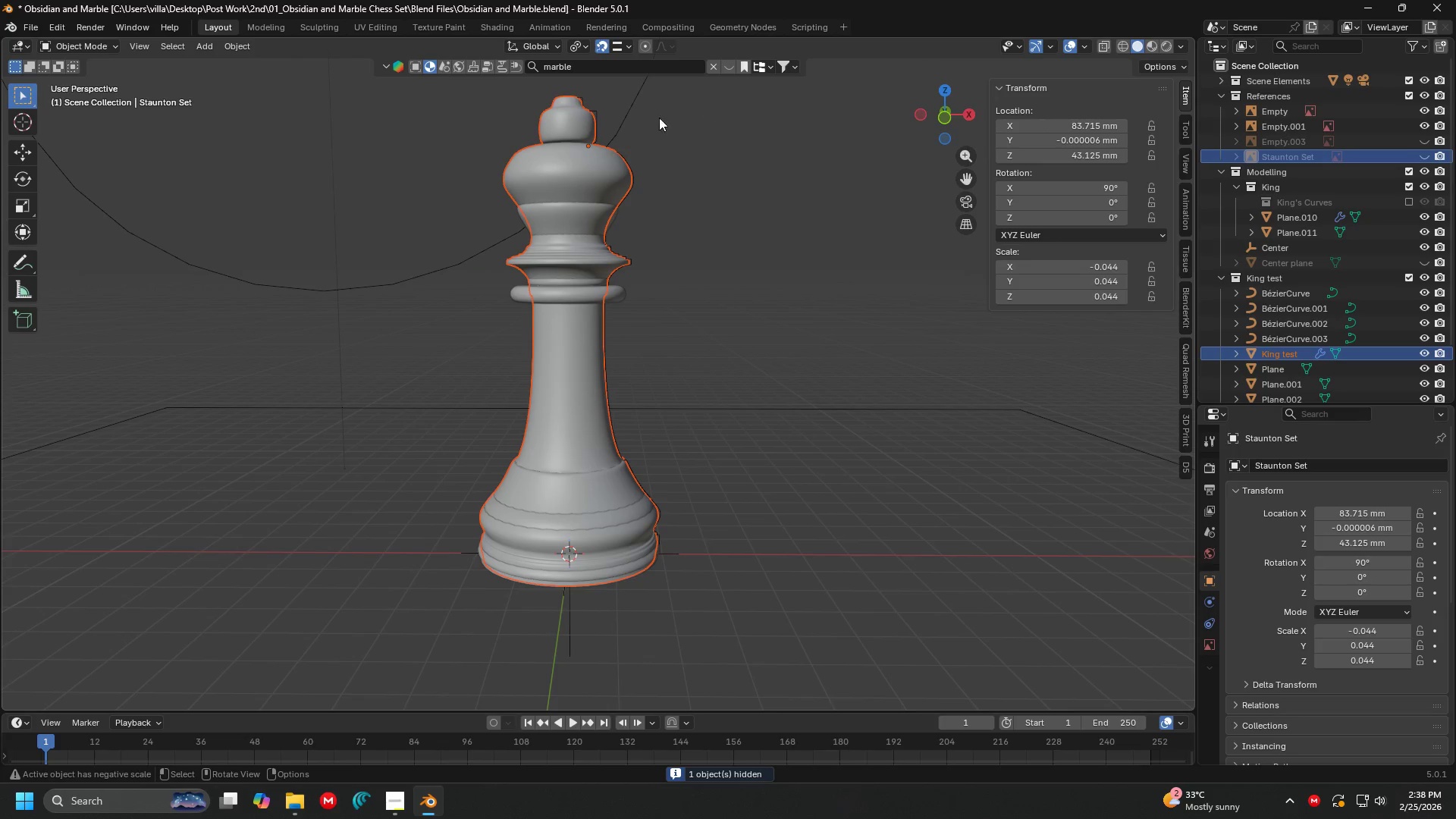 
left_click([622, 154])
 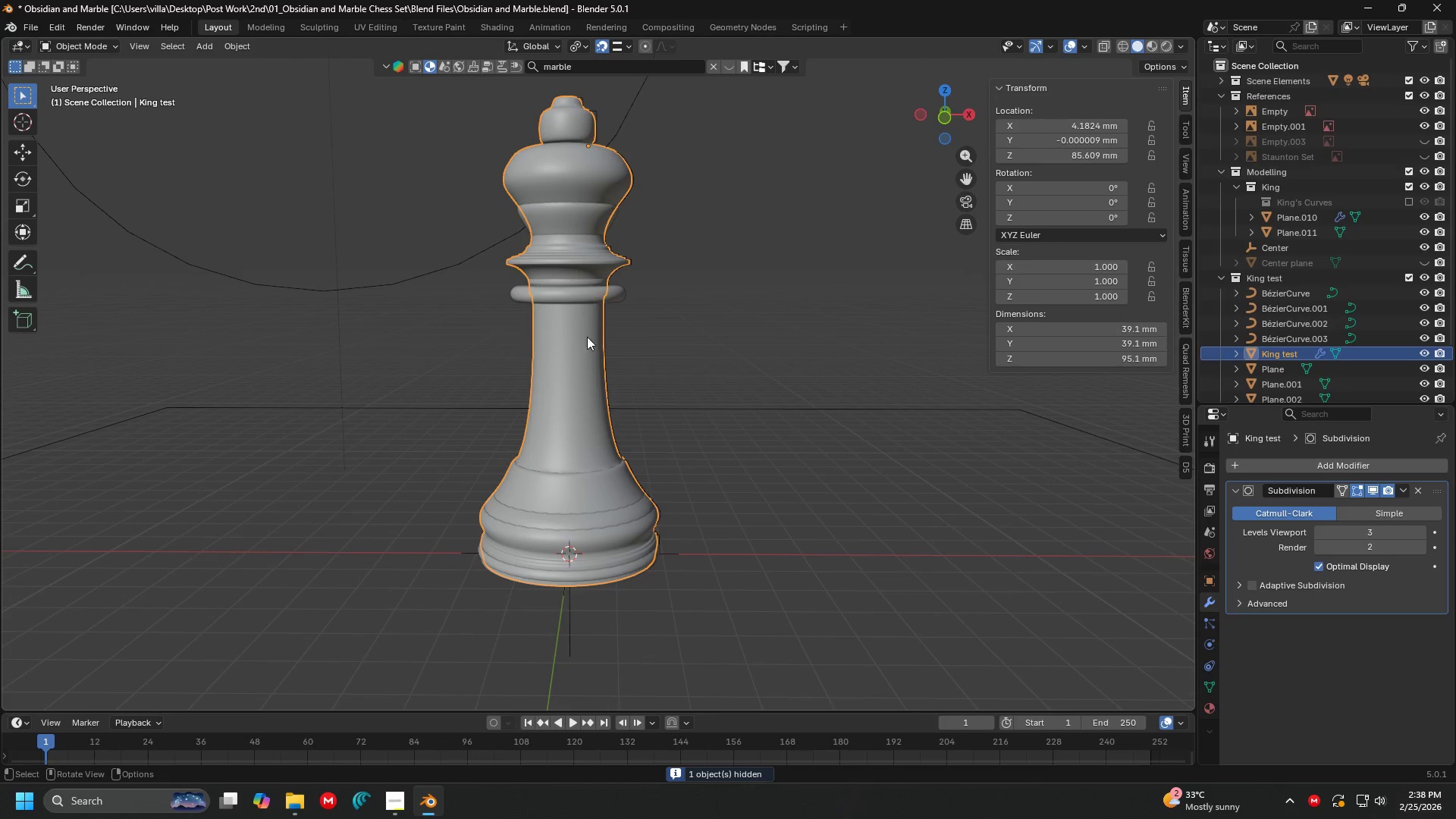 
left_click([581, 359])
 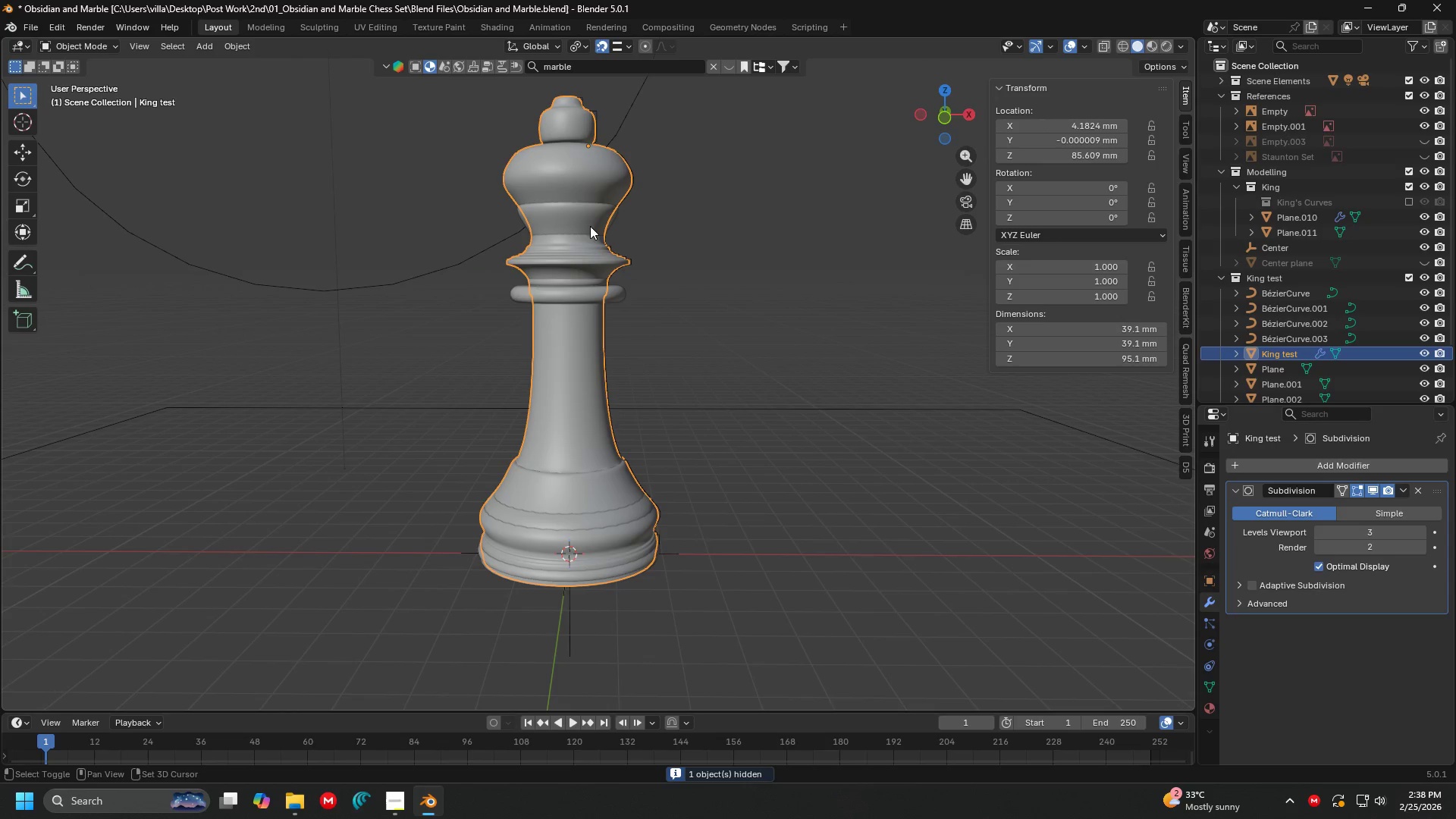 
key(Shift+ShiftLeft)
 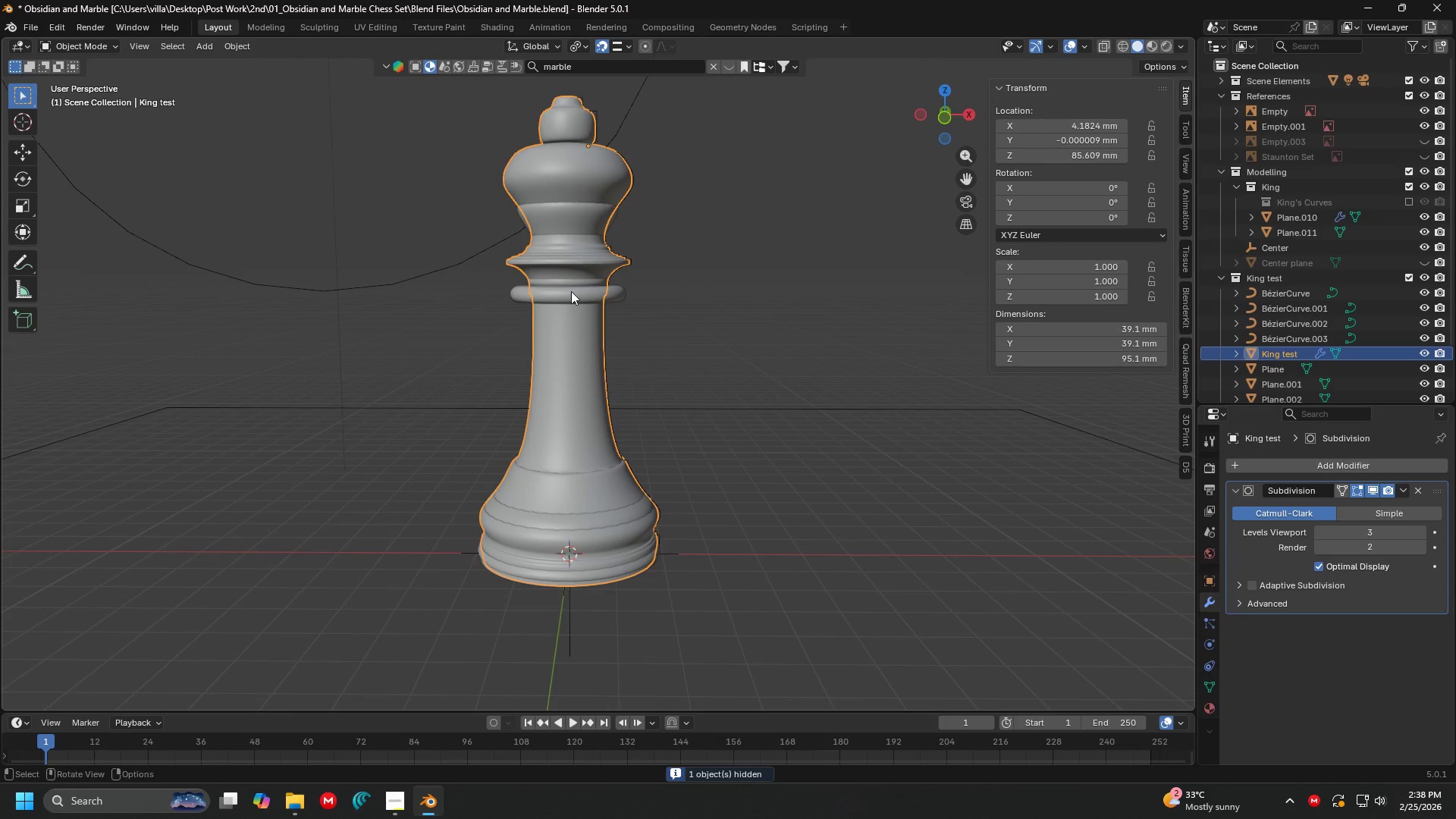 
left_click([570, 293])
 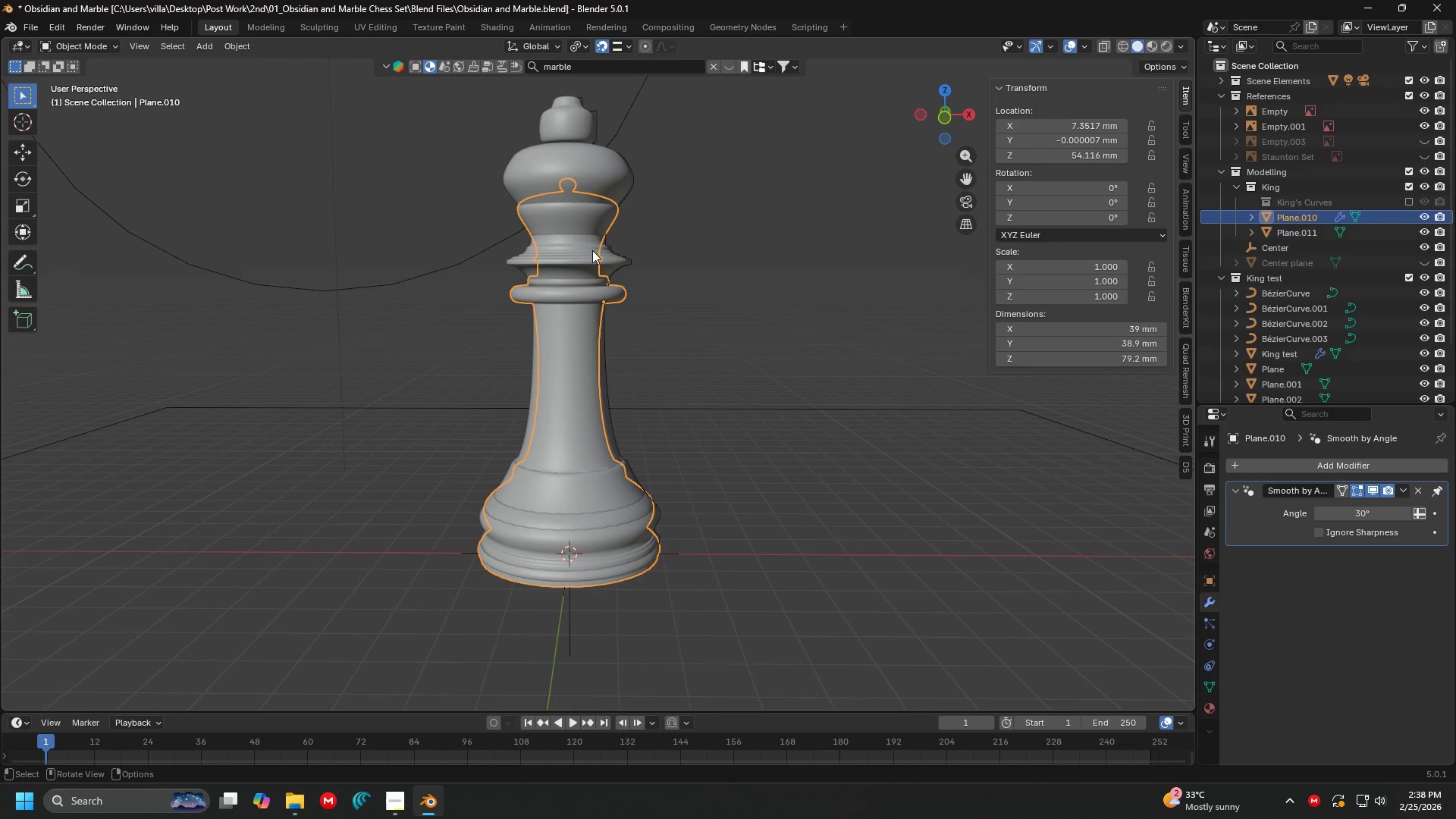 
hold_key(key=ShiftLeft, duration=1.36)
left_click([619, 168])
 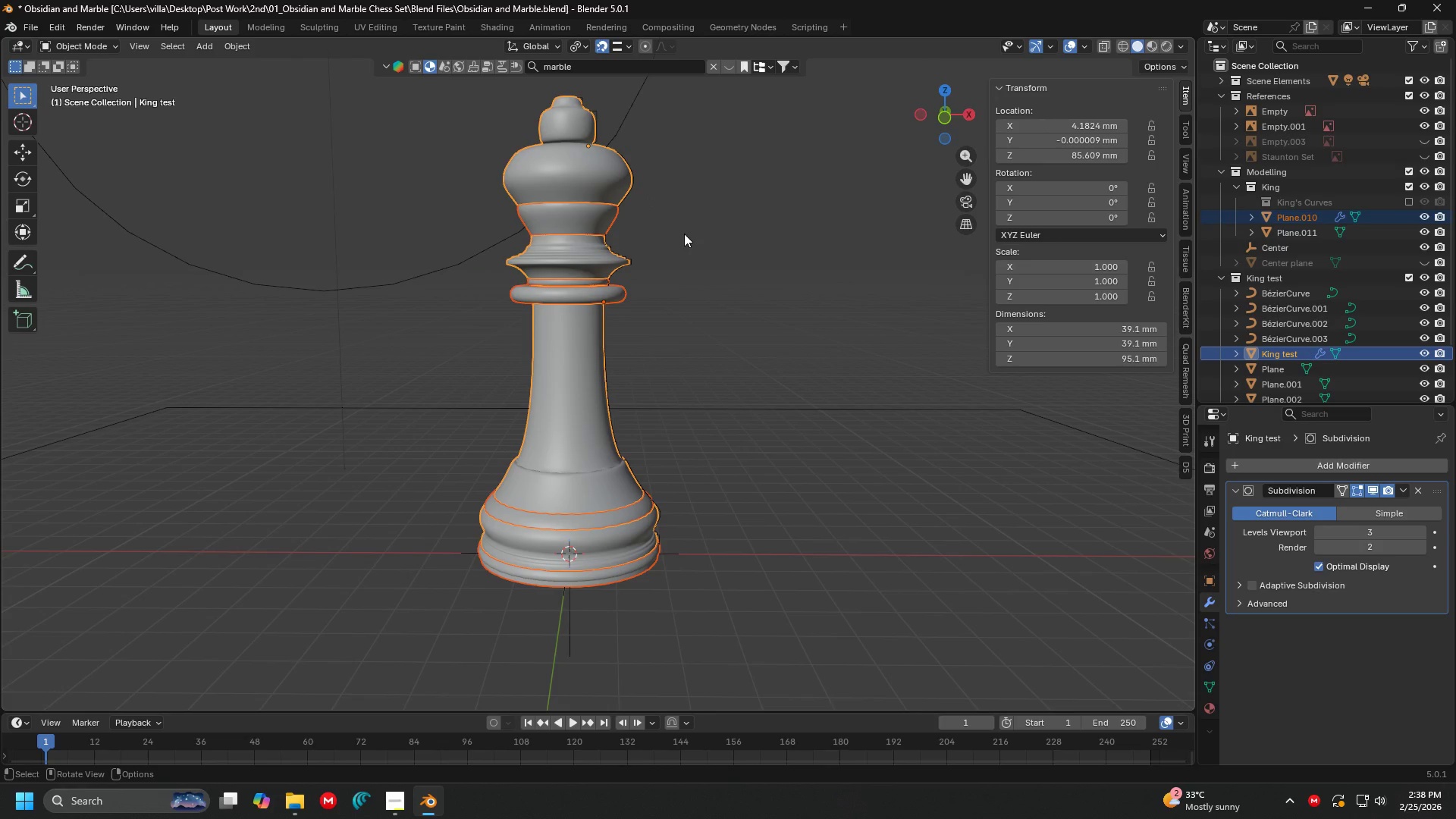 
key(Control+L)
 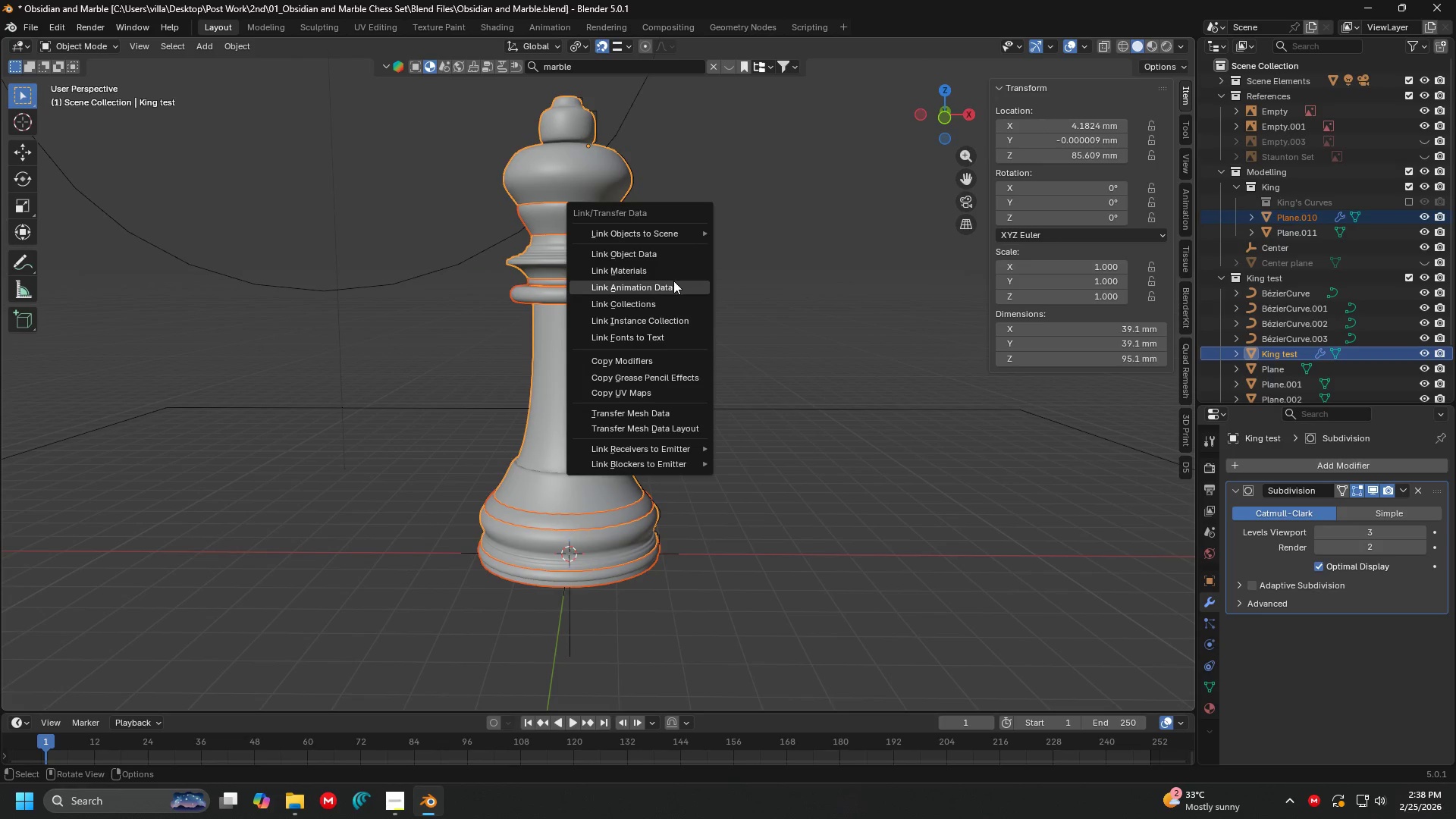 
left_click([675, 275])
 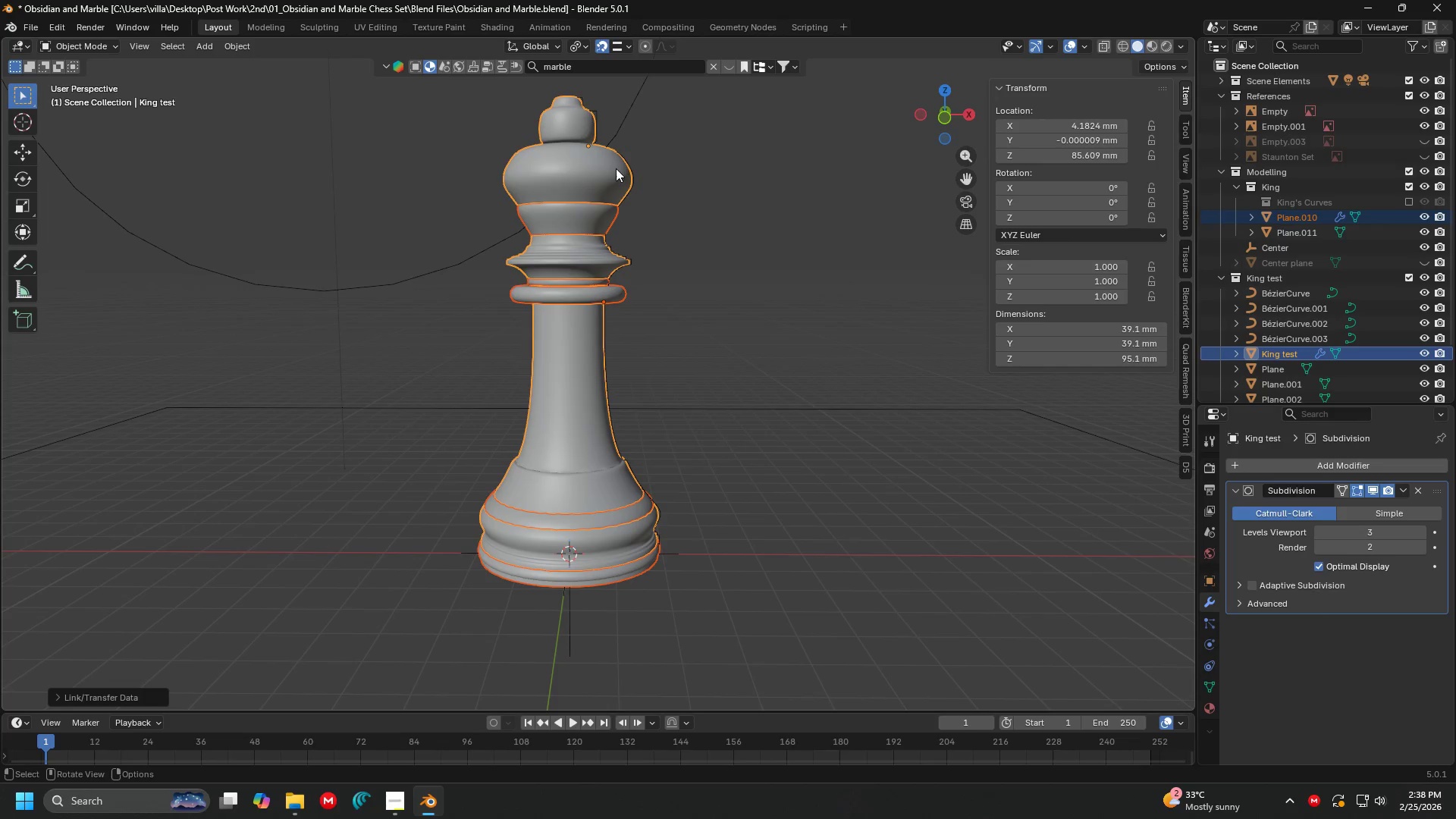 
left_click([615, 168])
 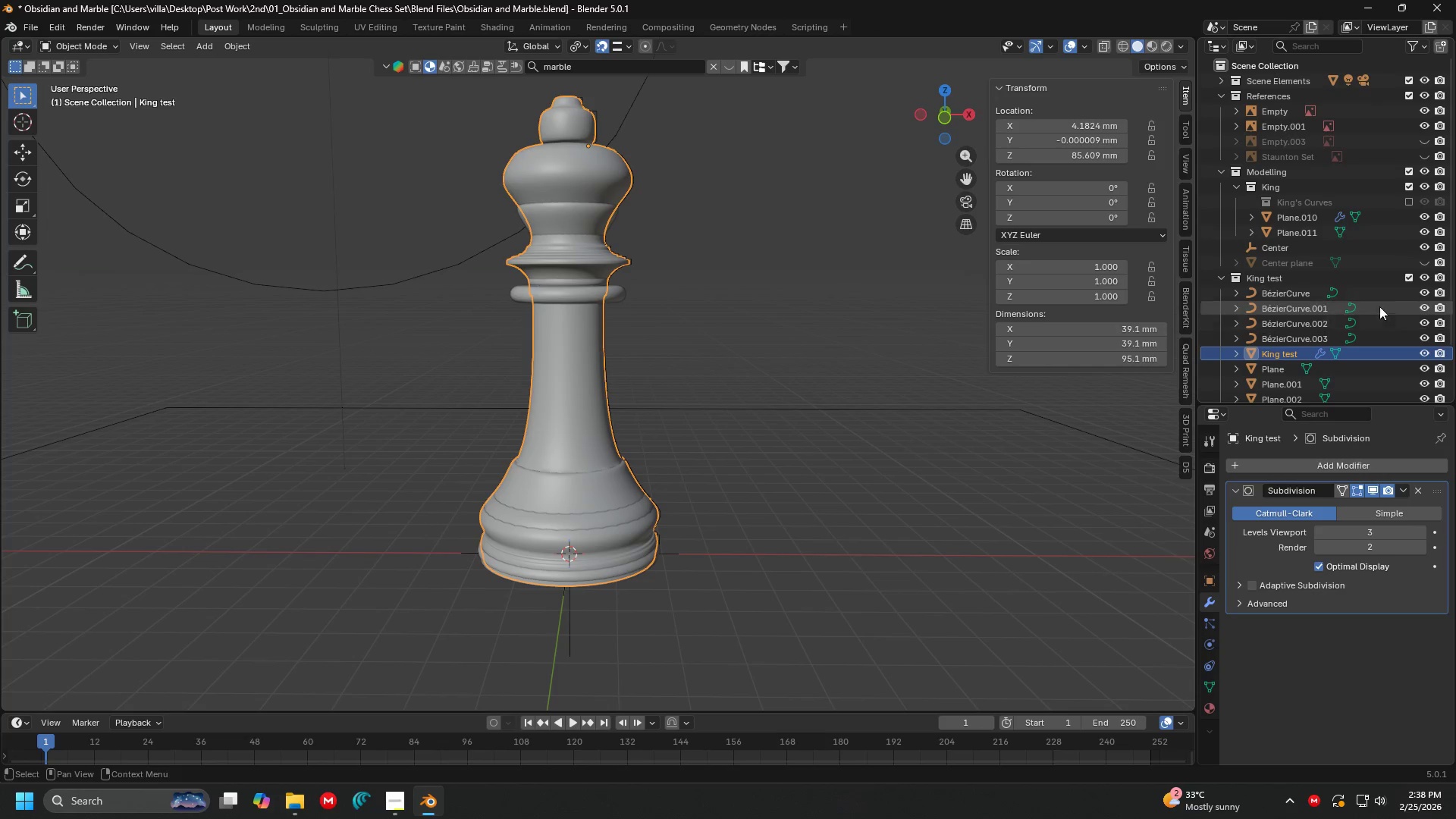 
left_click([1403, 281])
 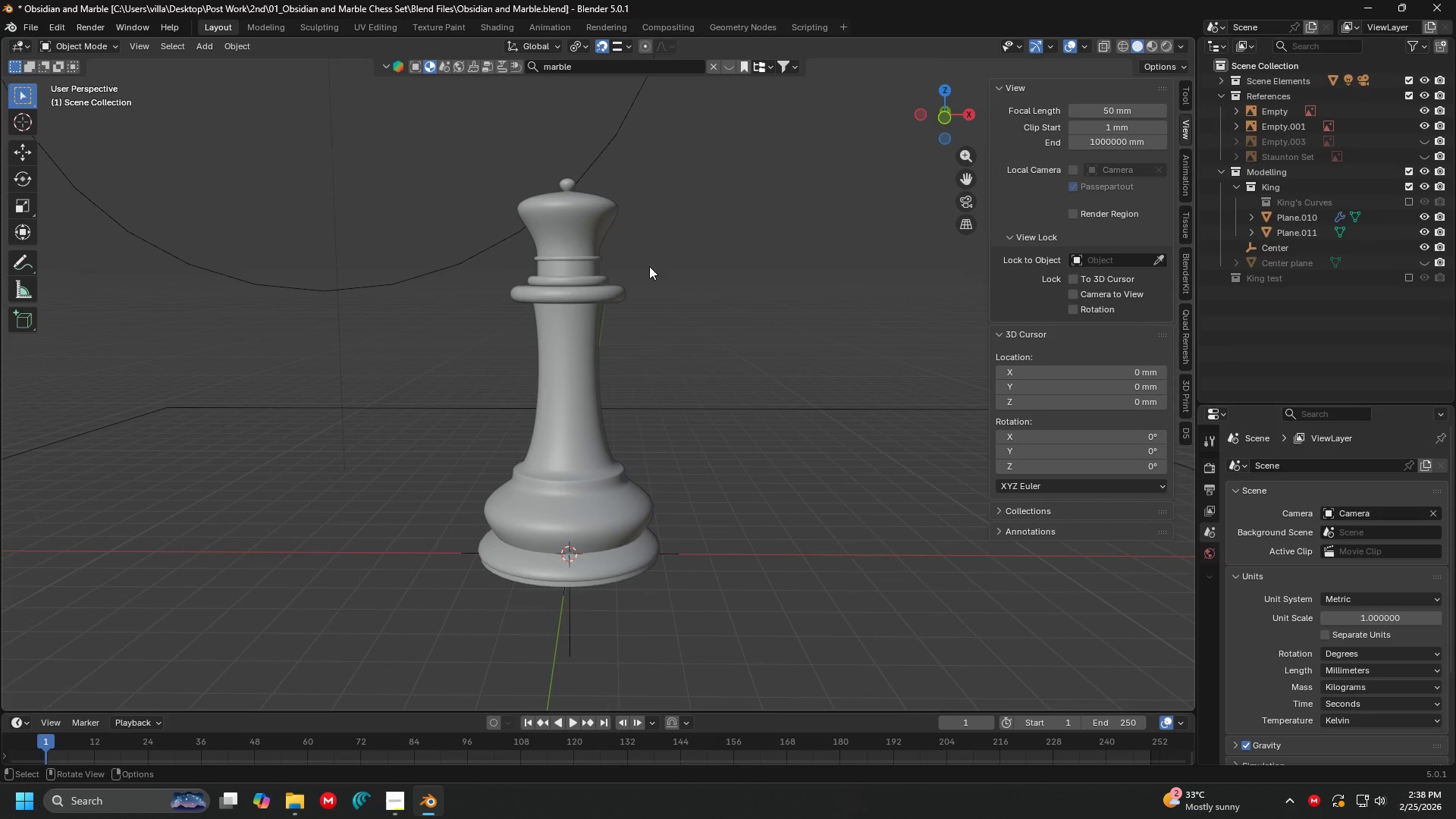 
left_click([562, 260])
 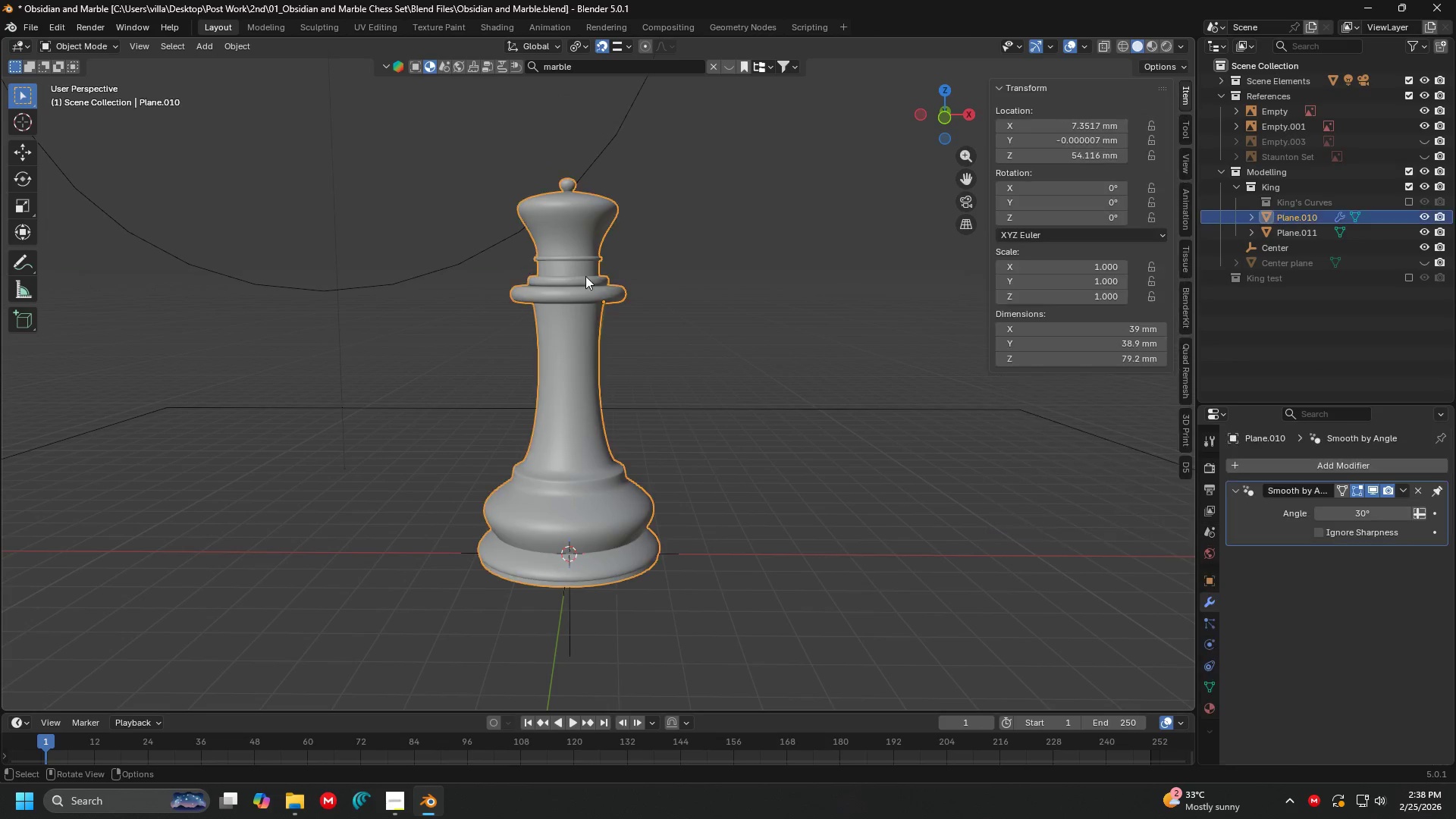 
key(Shift+ShiftLeft)
 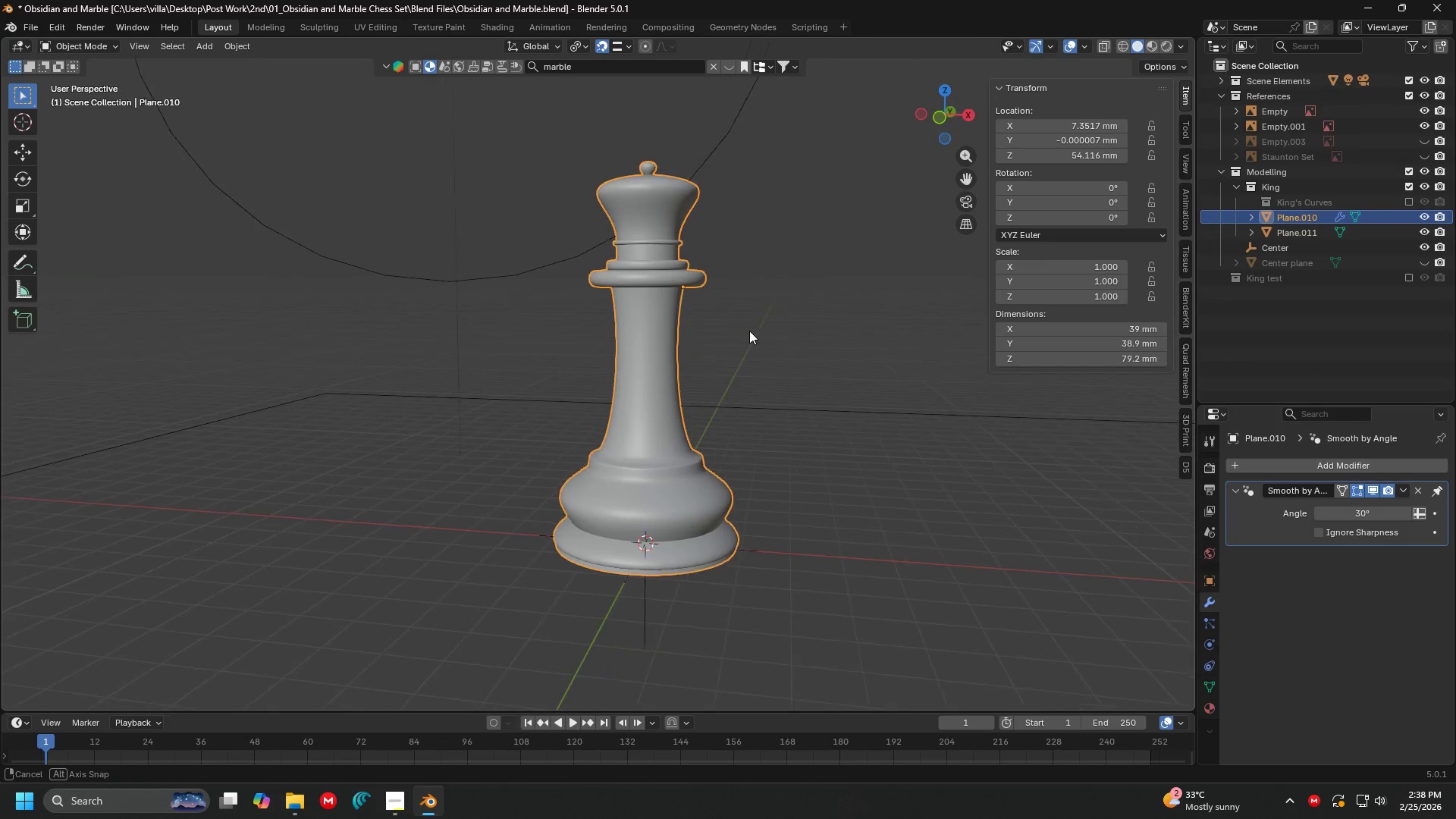 
key(Control+ControlLeft)
 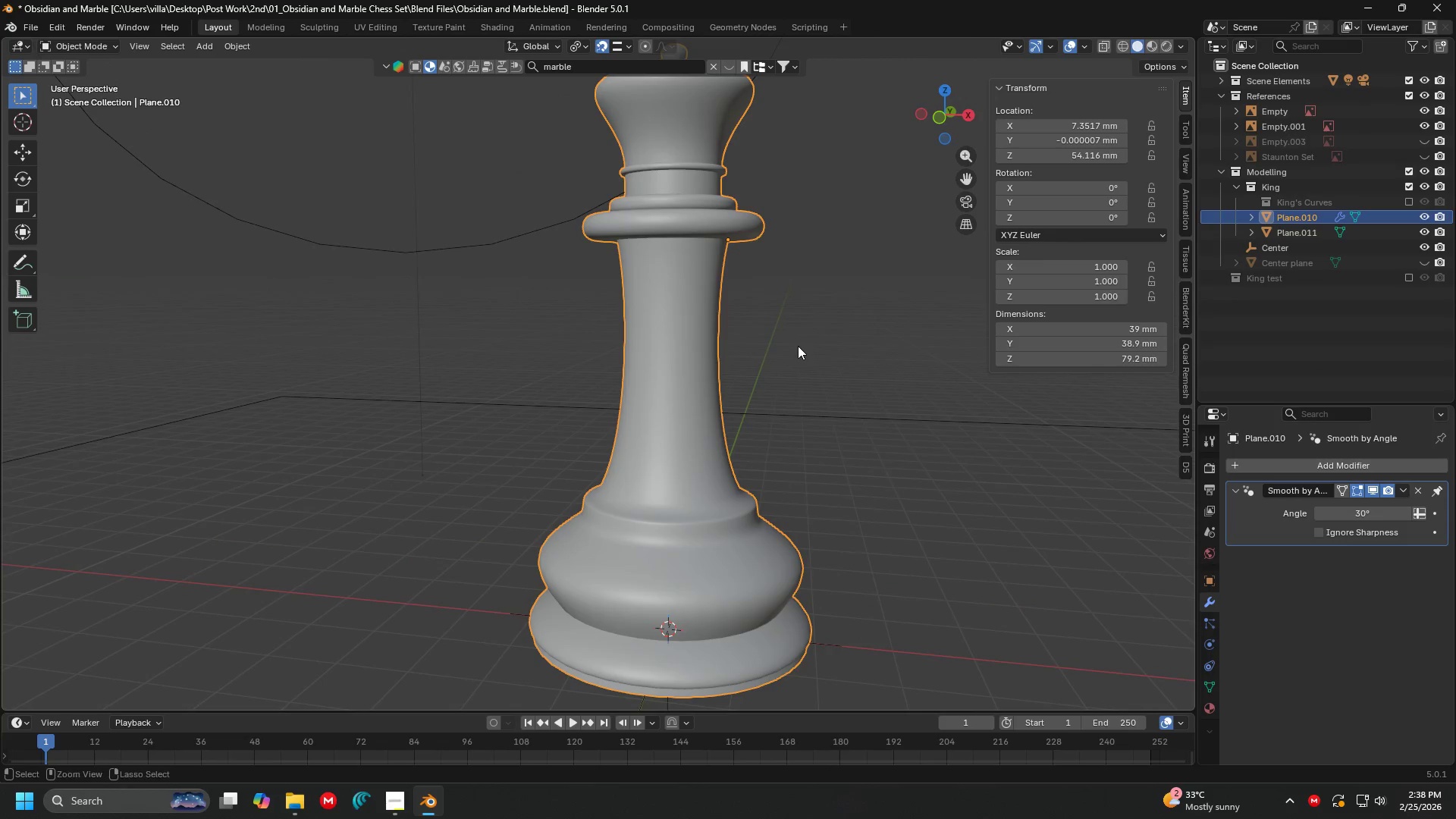 
key(Control+S)
 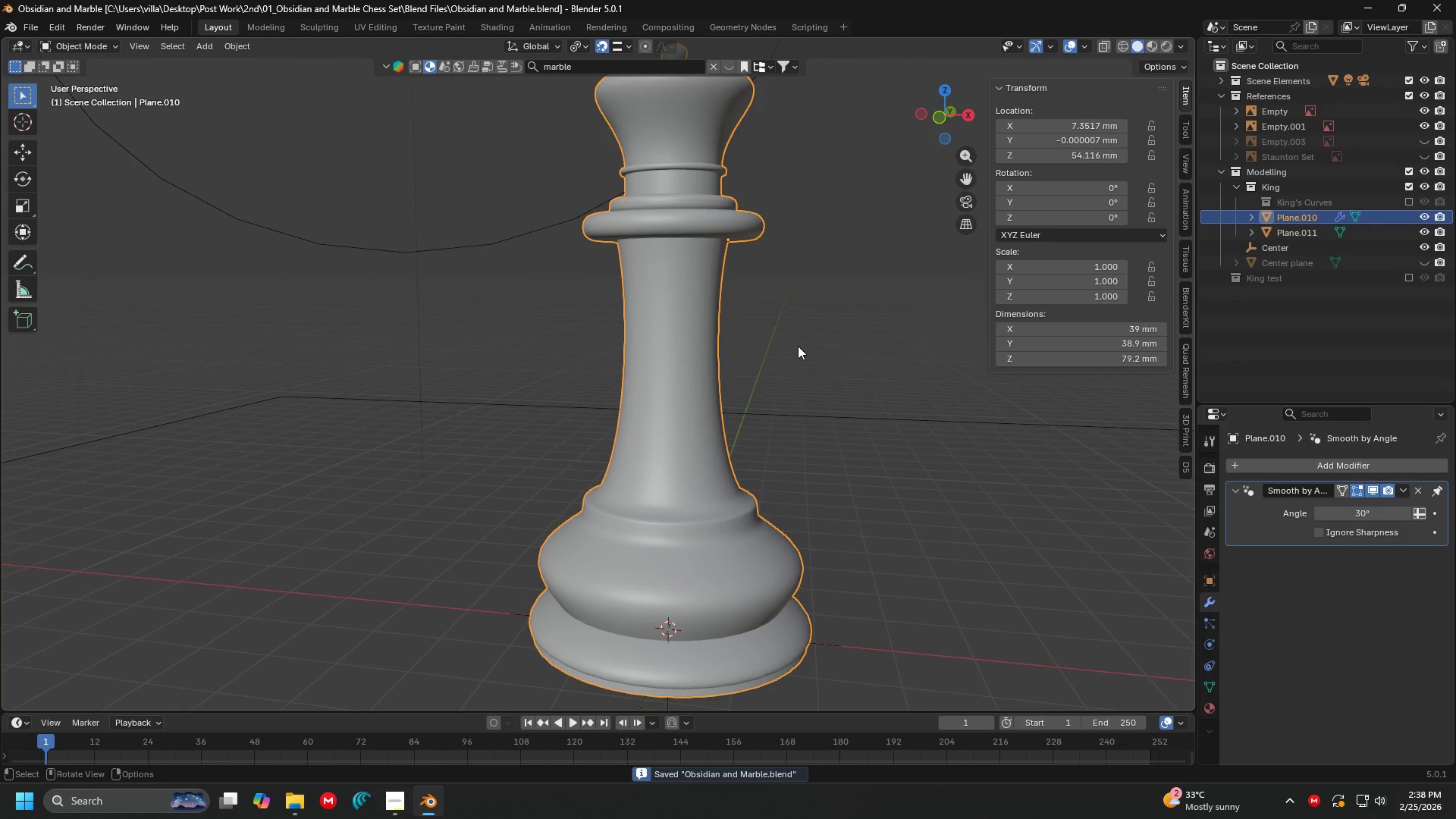 
scroll: coordinate [746, 331], scroll_direction: up, amount: 2.0
 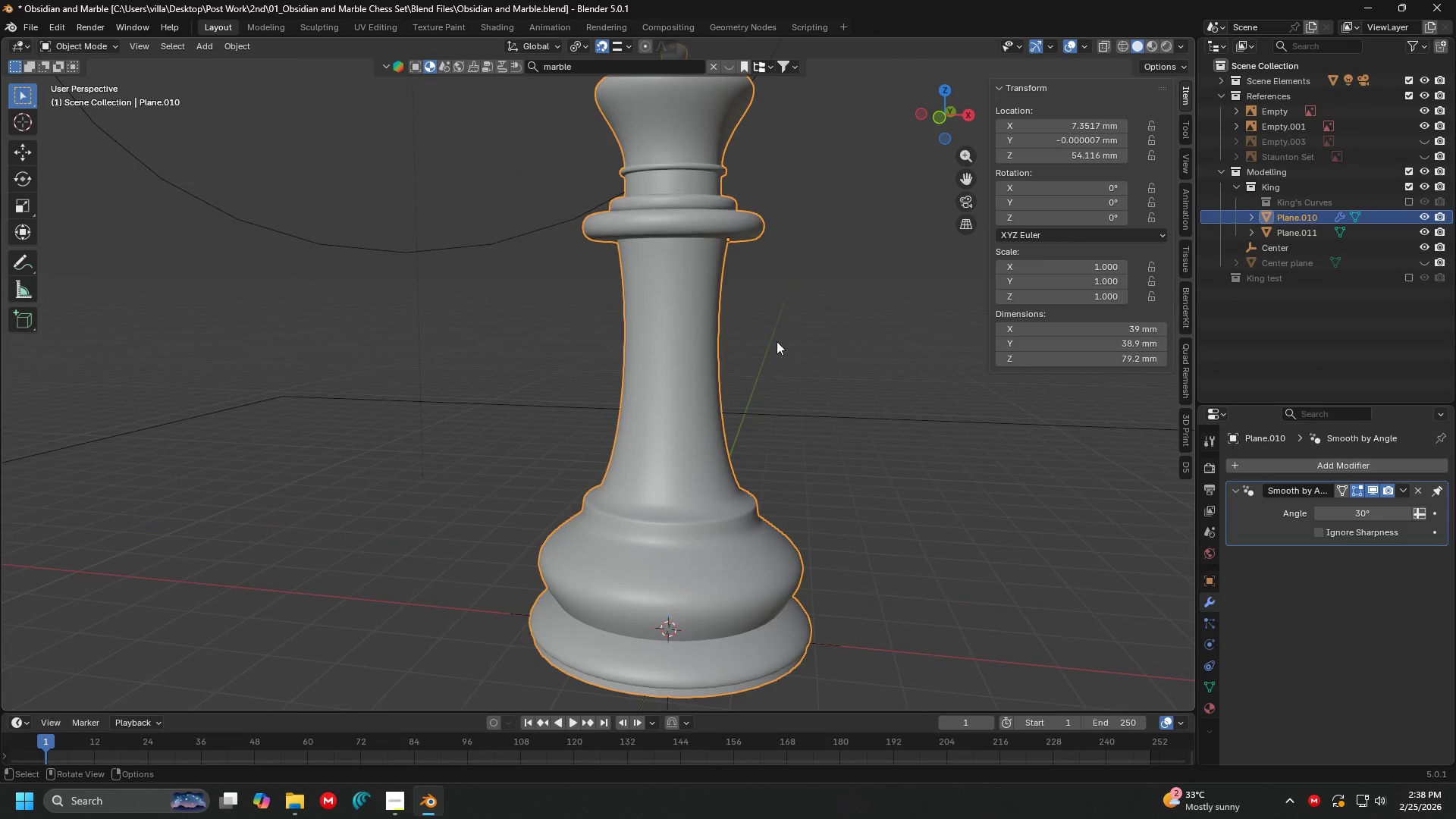 
hold_key(key=ShiftLeft, duration=0.42)
 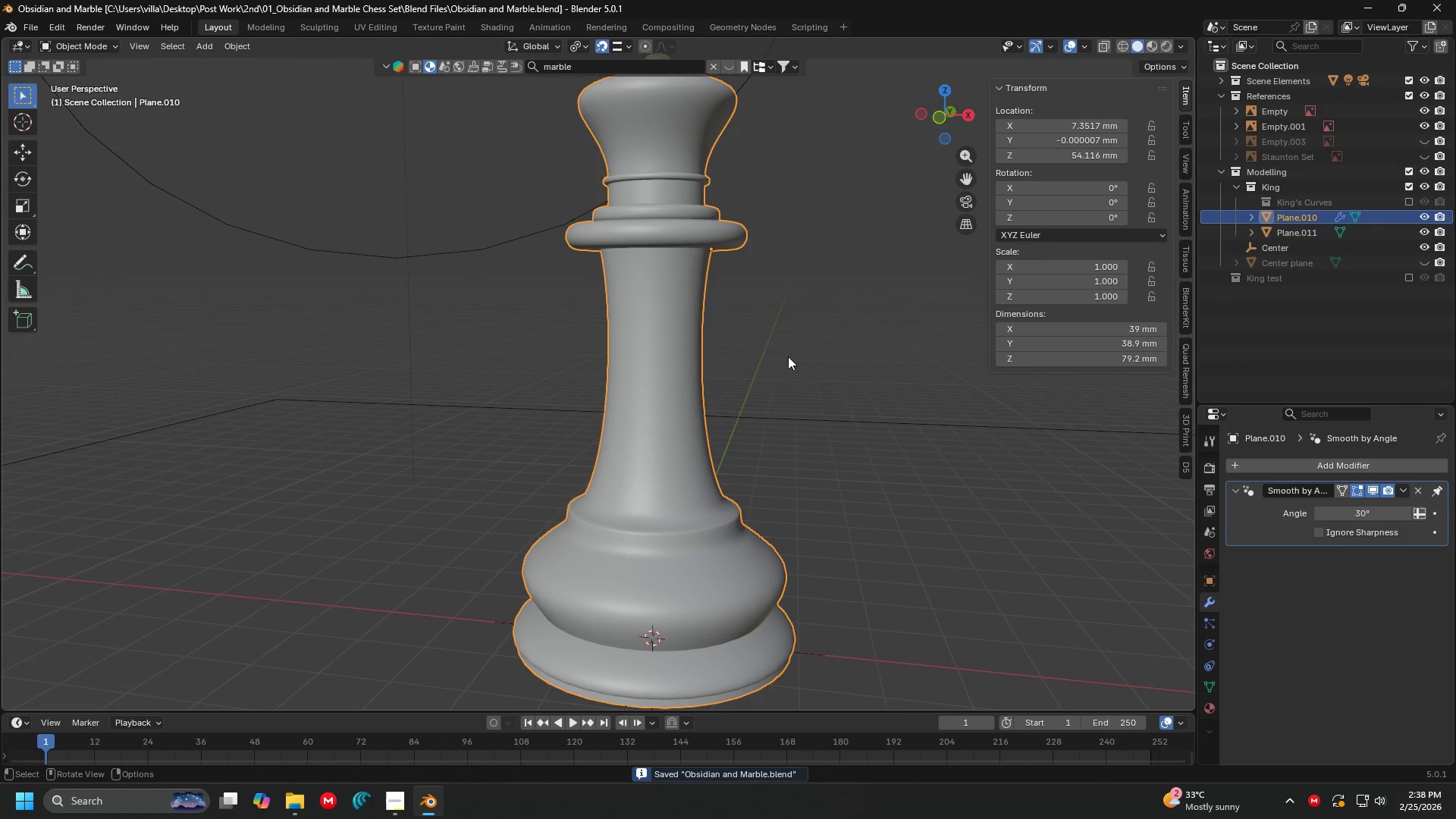 
hold_key(key=Z, duration=0.47)
 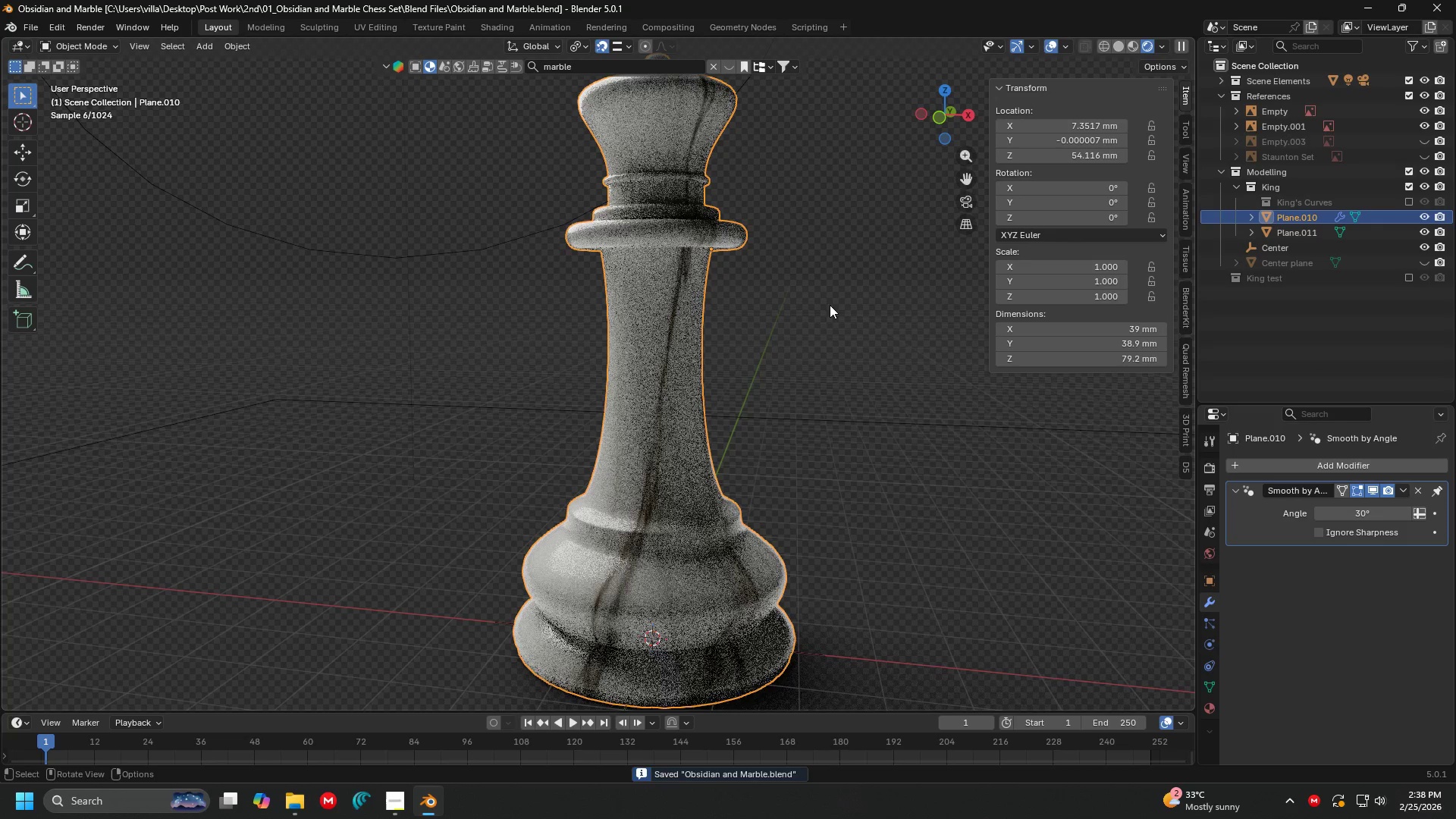 
left_click([830, 305])
 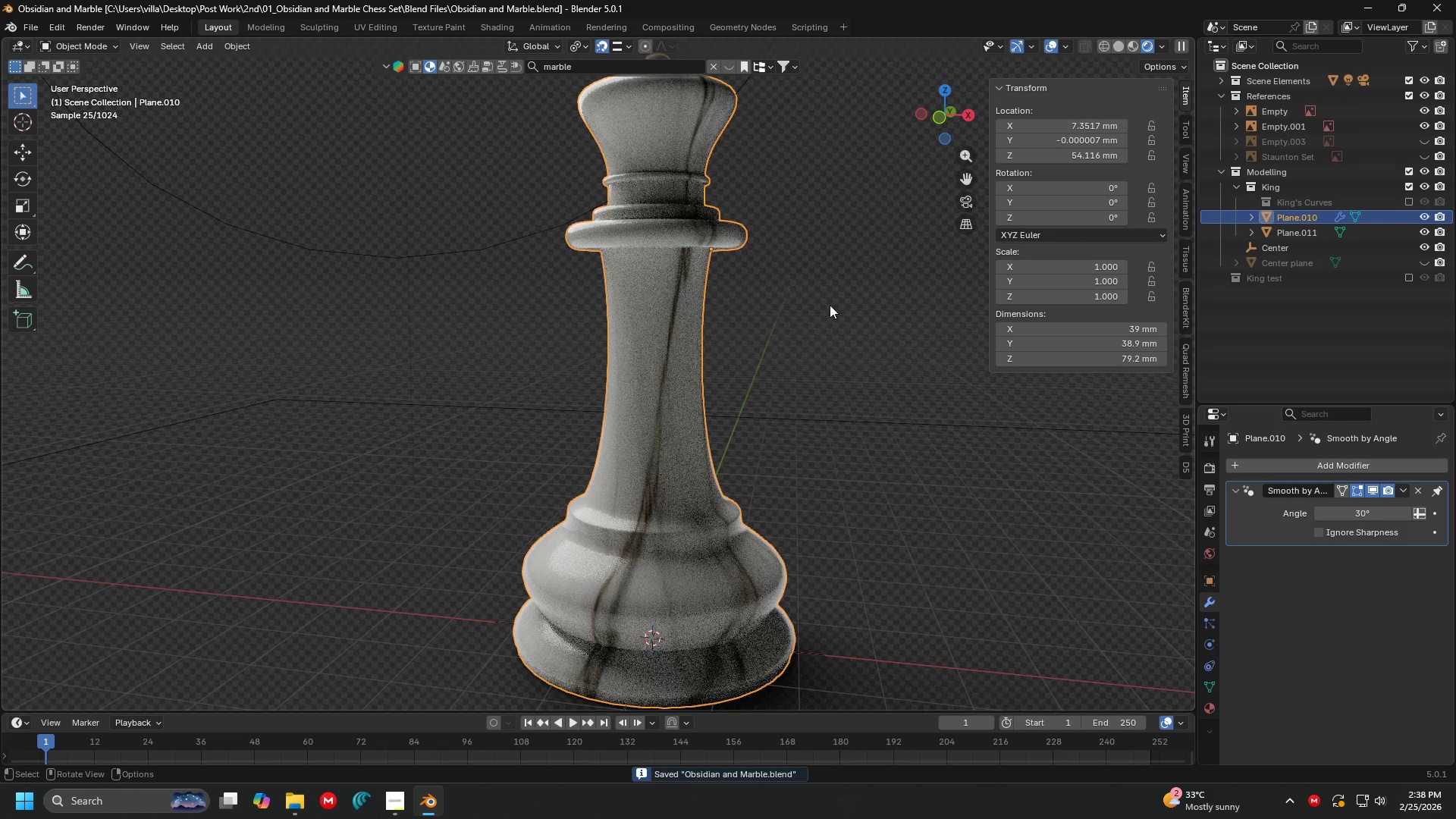 
key(Shift+ShiftLeft)
 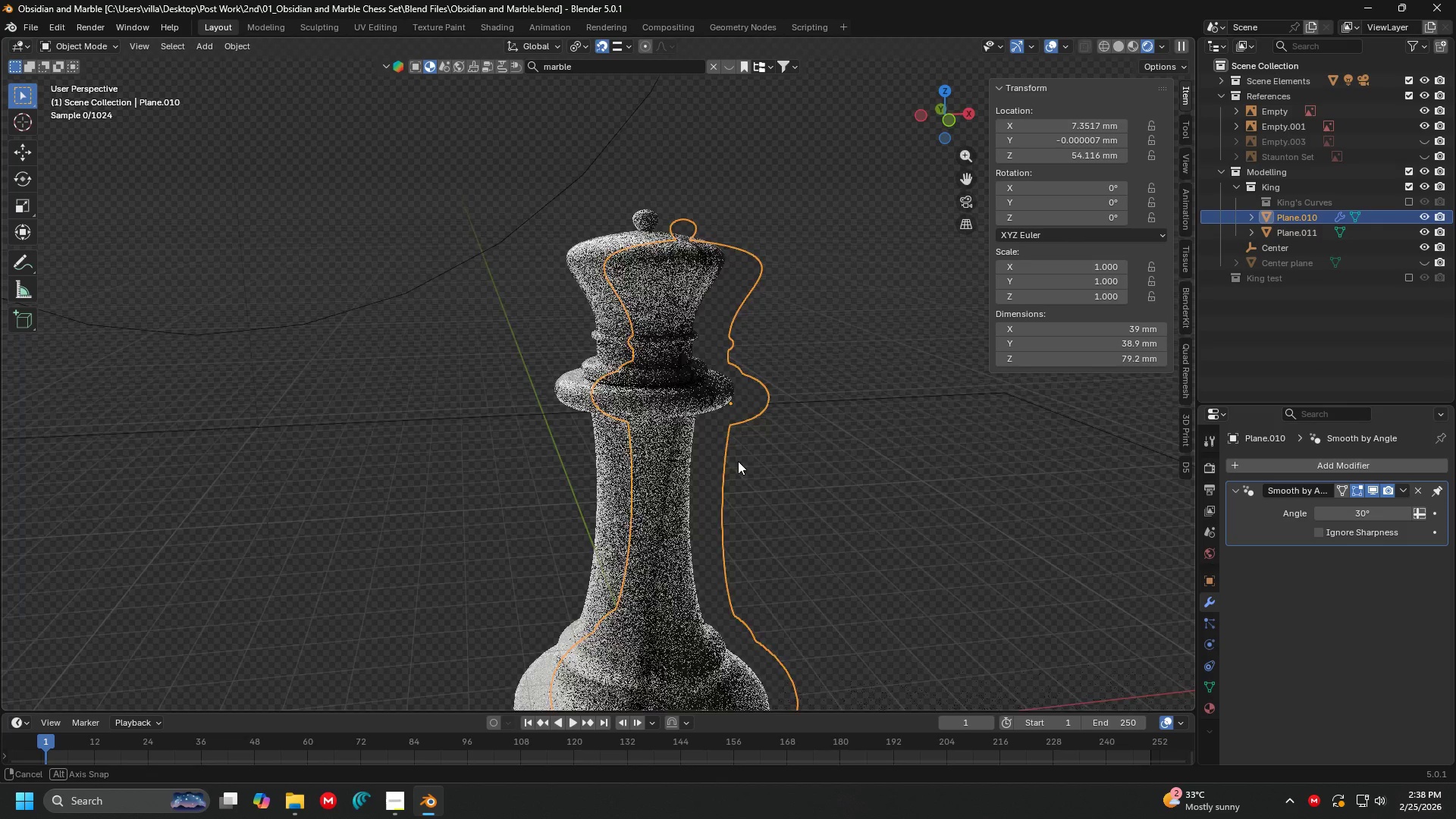 
scroll: coordinate [808, 463], scroll_direction: up, amount: 4.0
 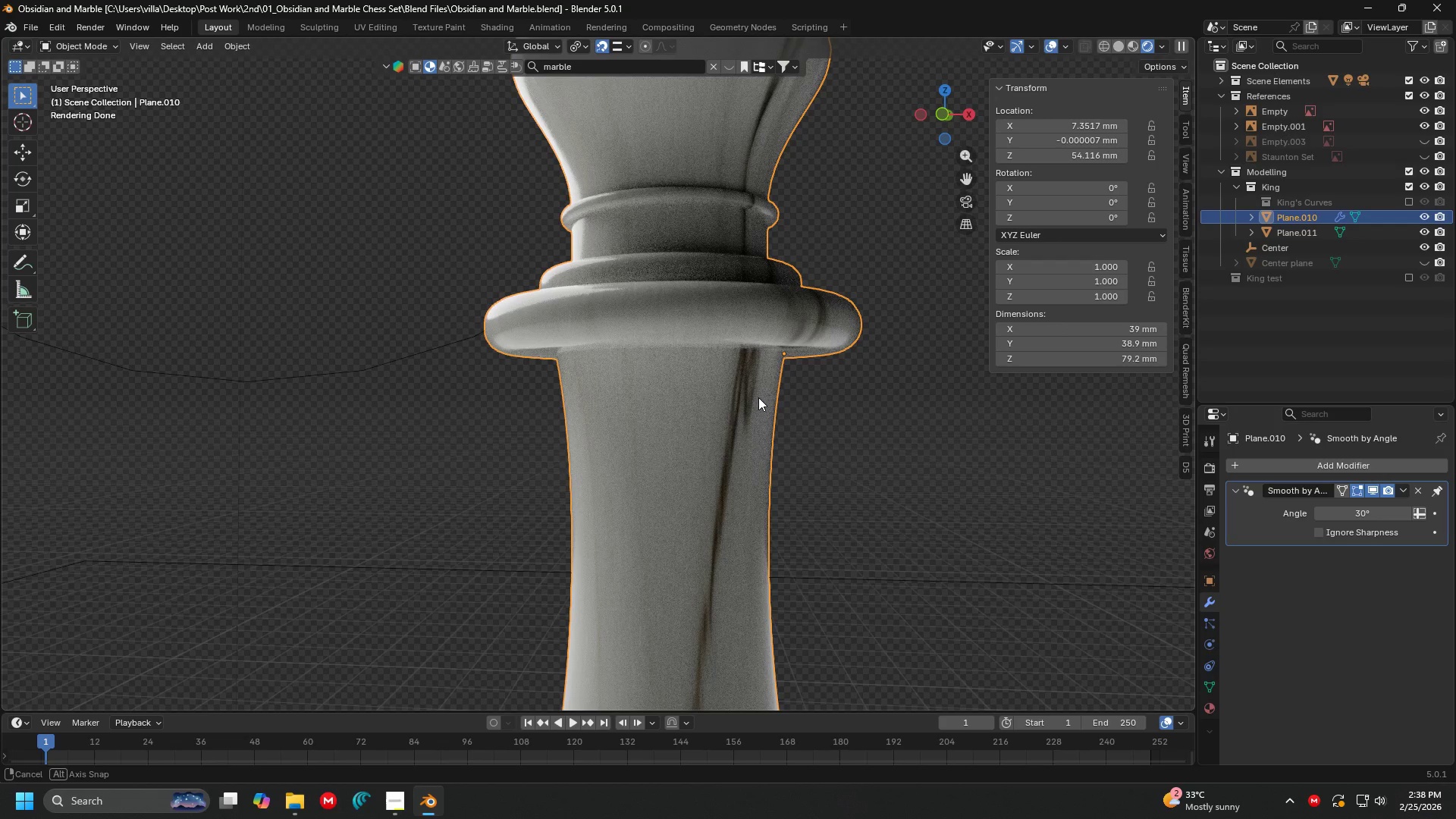 
wait(8.33)
 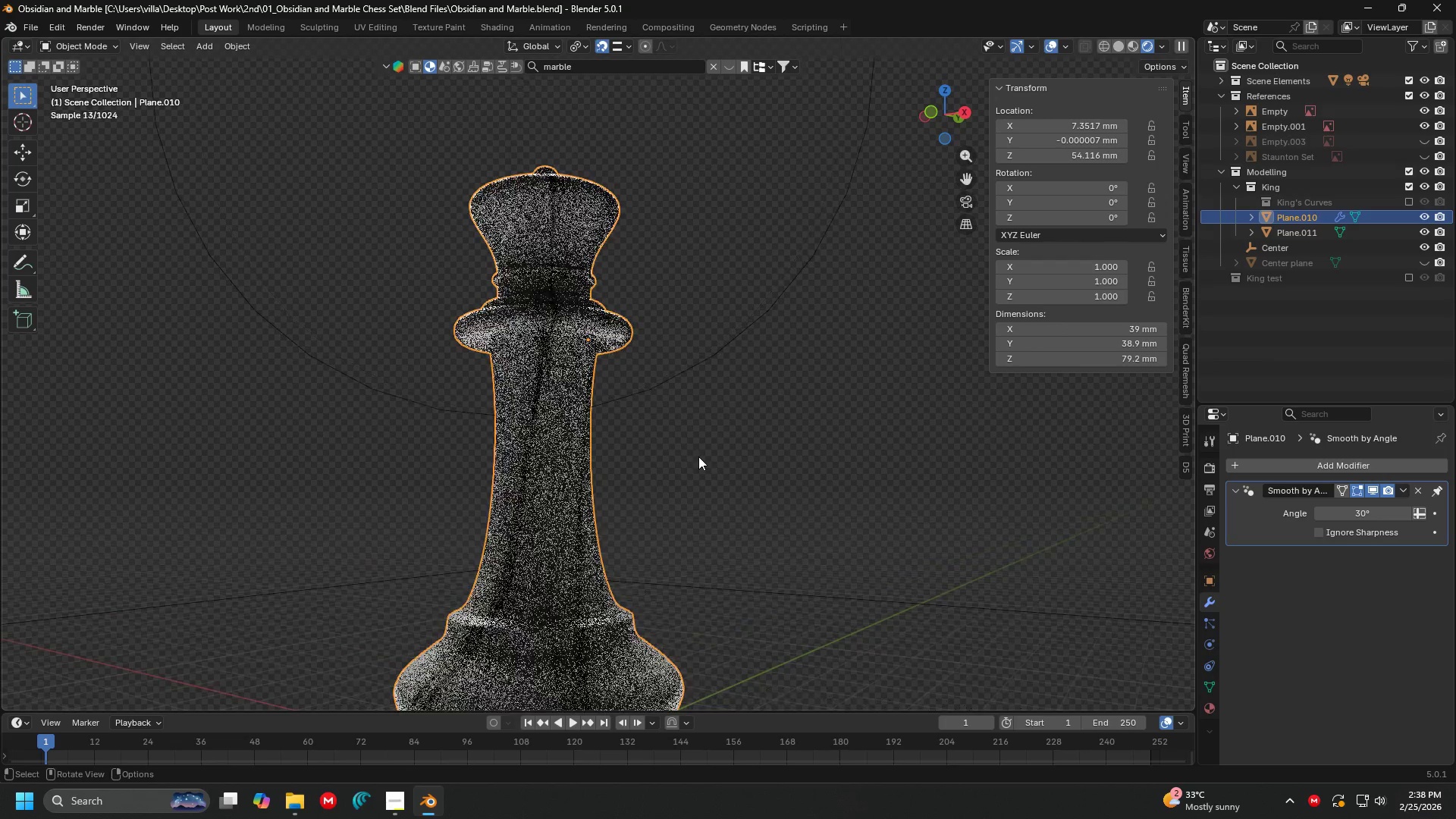 
left_click([743, 451])
 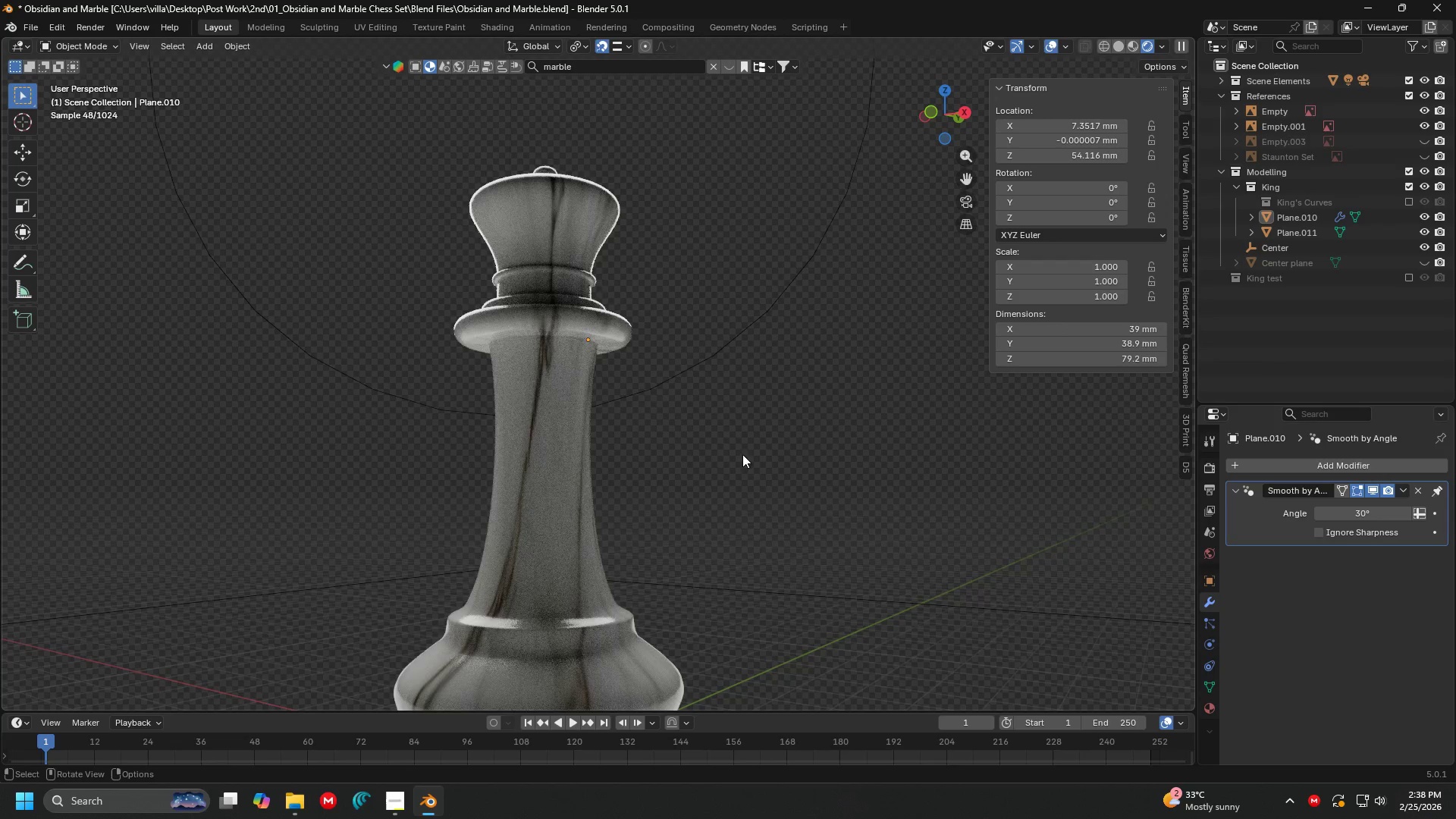 
scroll: coordinate [742, 471], scroll_direction: down, amount: 8.0
 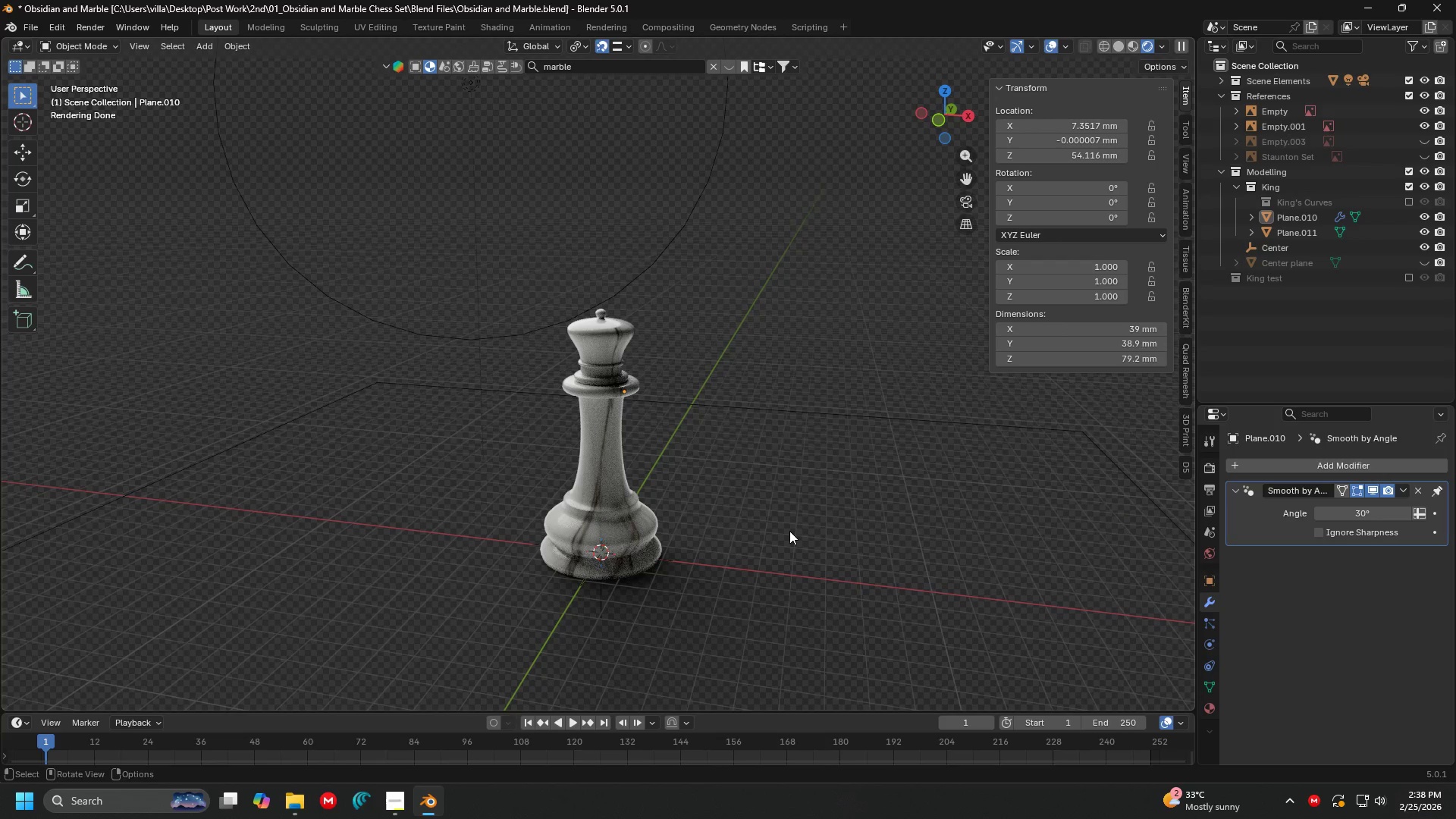 
wait(6.44)
 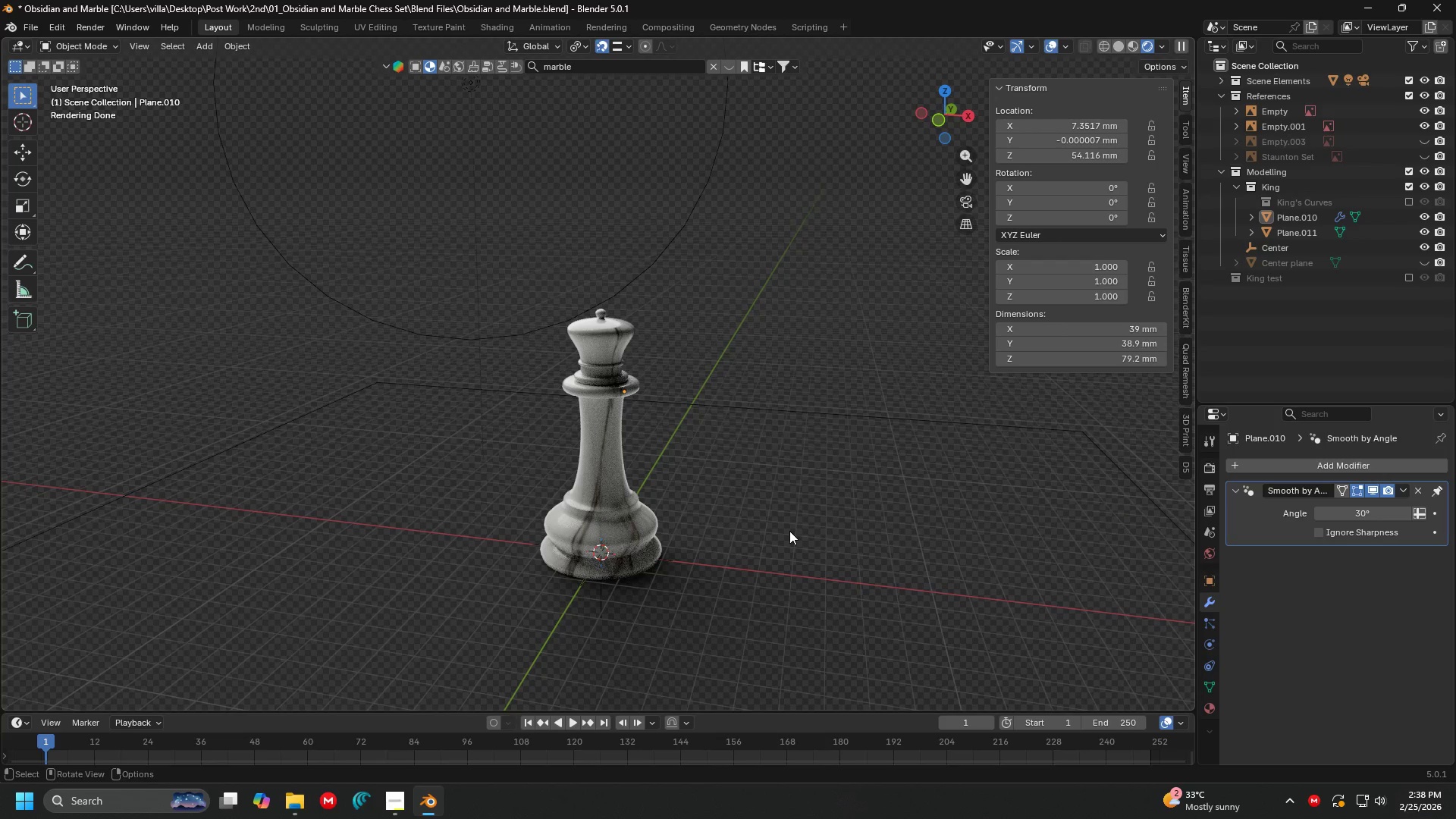 
hold_key(key=ShiftLeft, duration=0.33)
 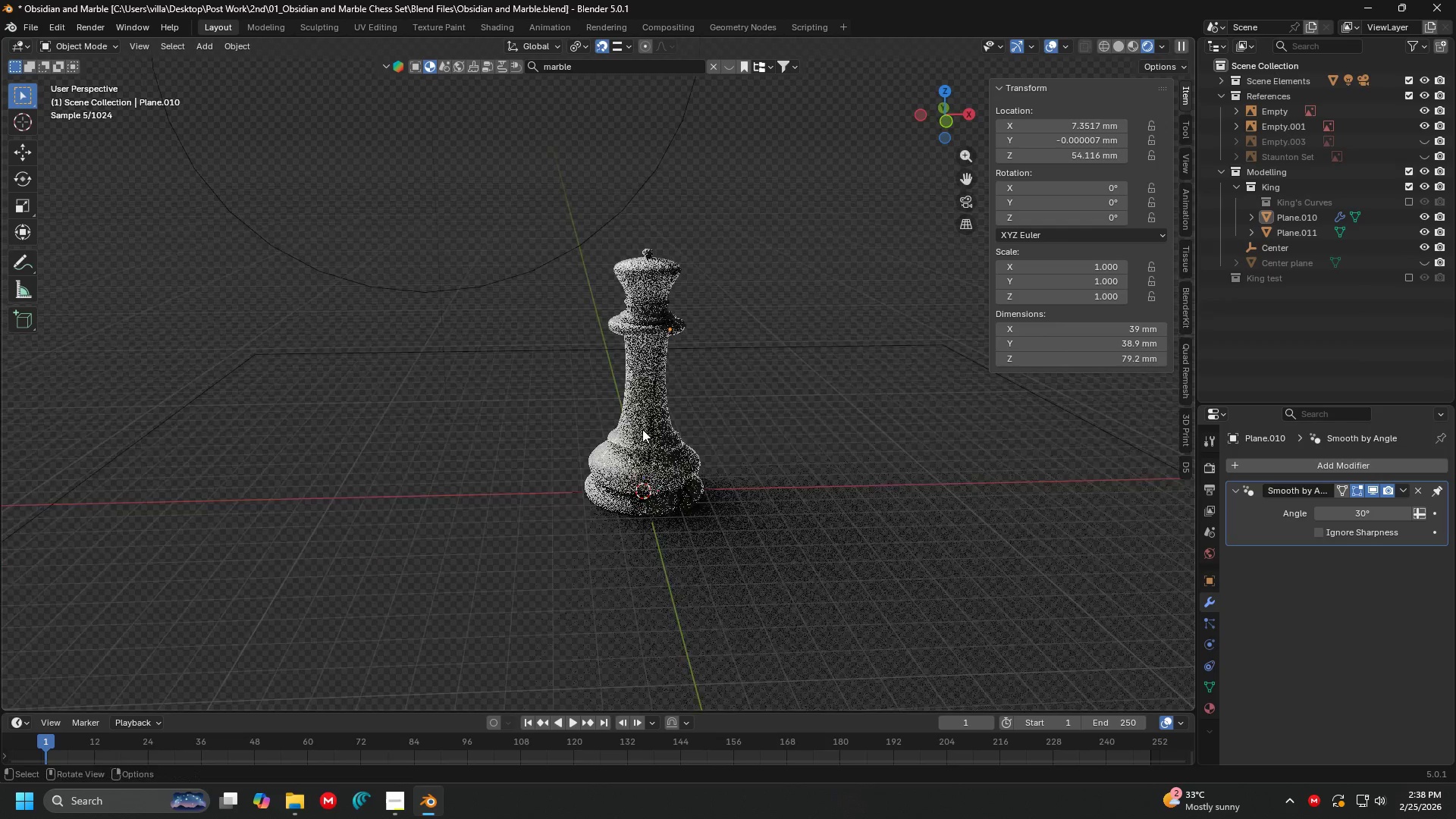 
scroll: coordinate [740, 441], scroll_direction: up, amount: 4.0
 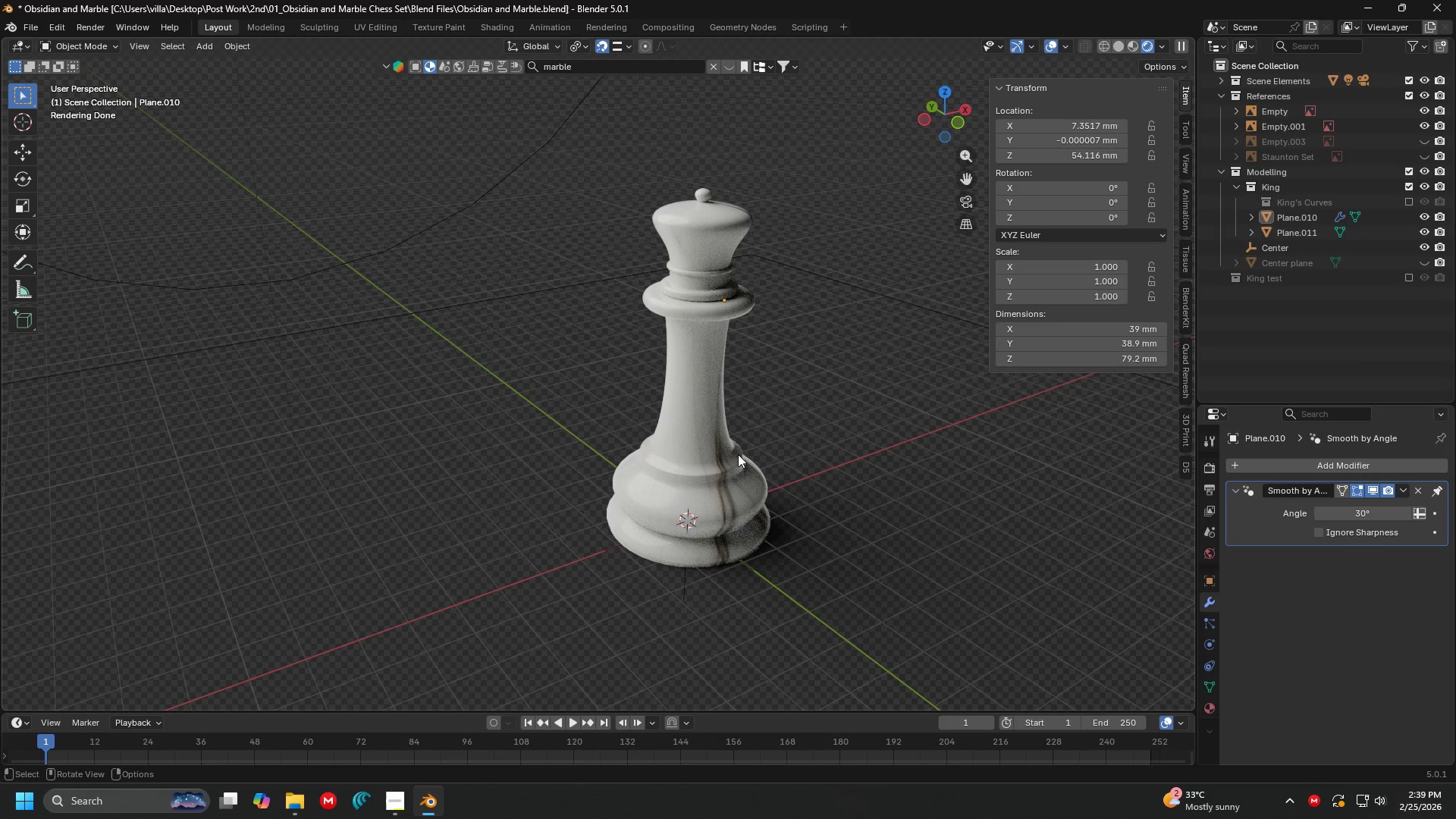 
wait(7.87)
 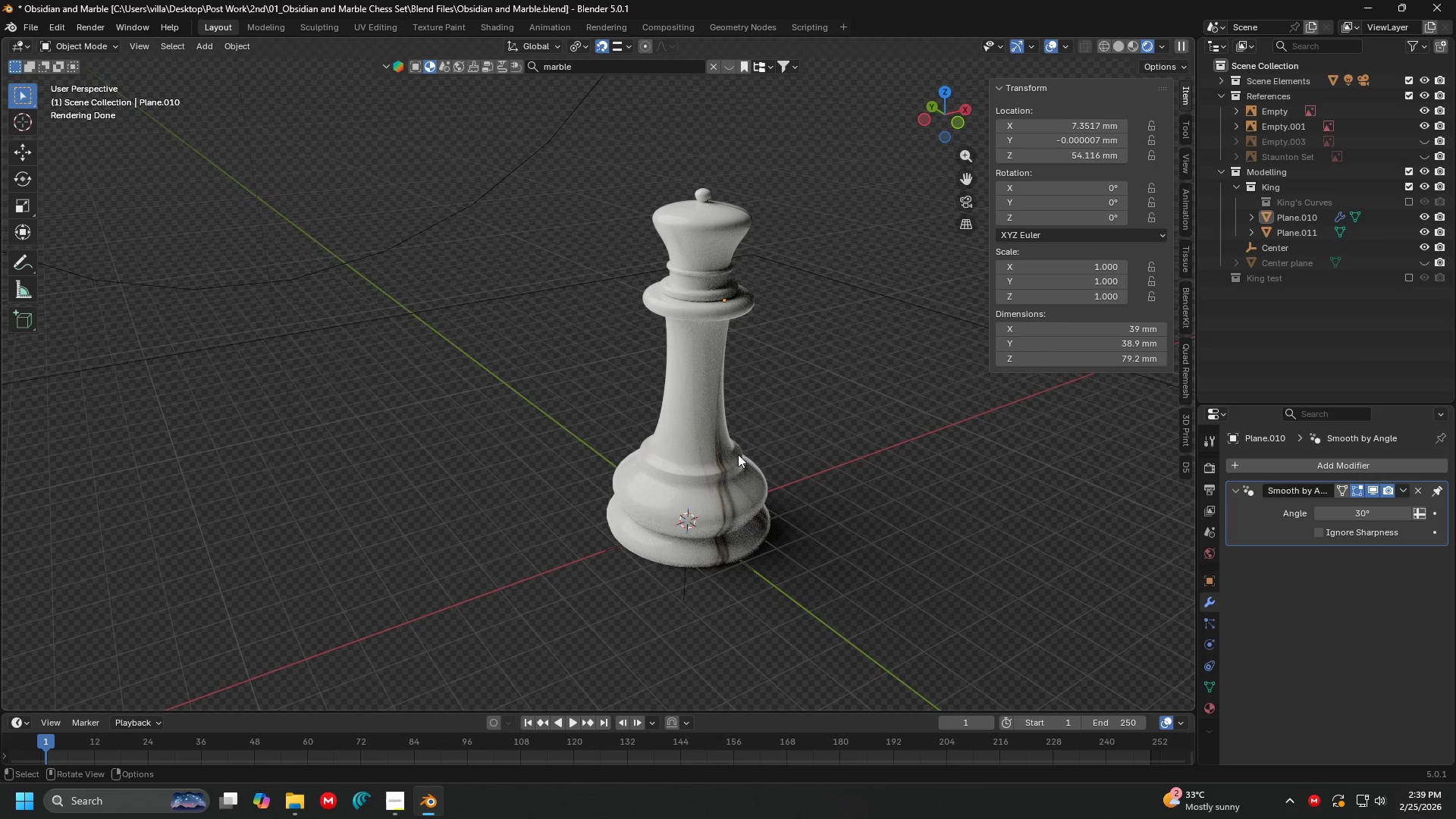 
scroll: coordinate [698, 522], scroll_direction: none, amount: 0.0
 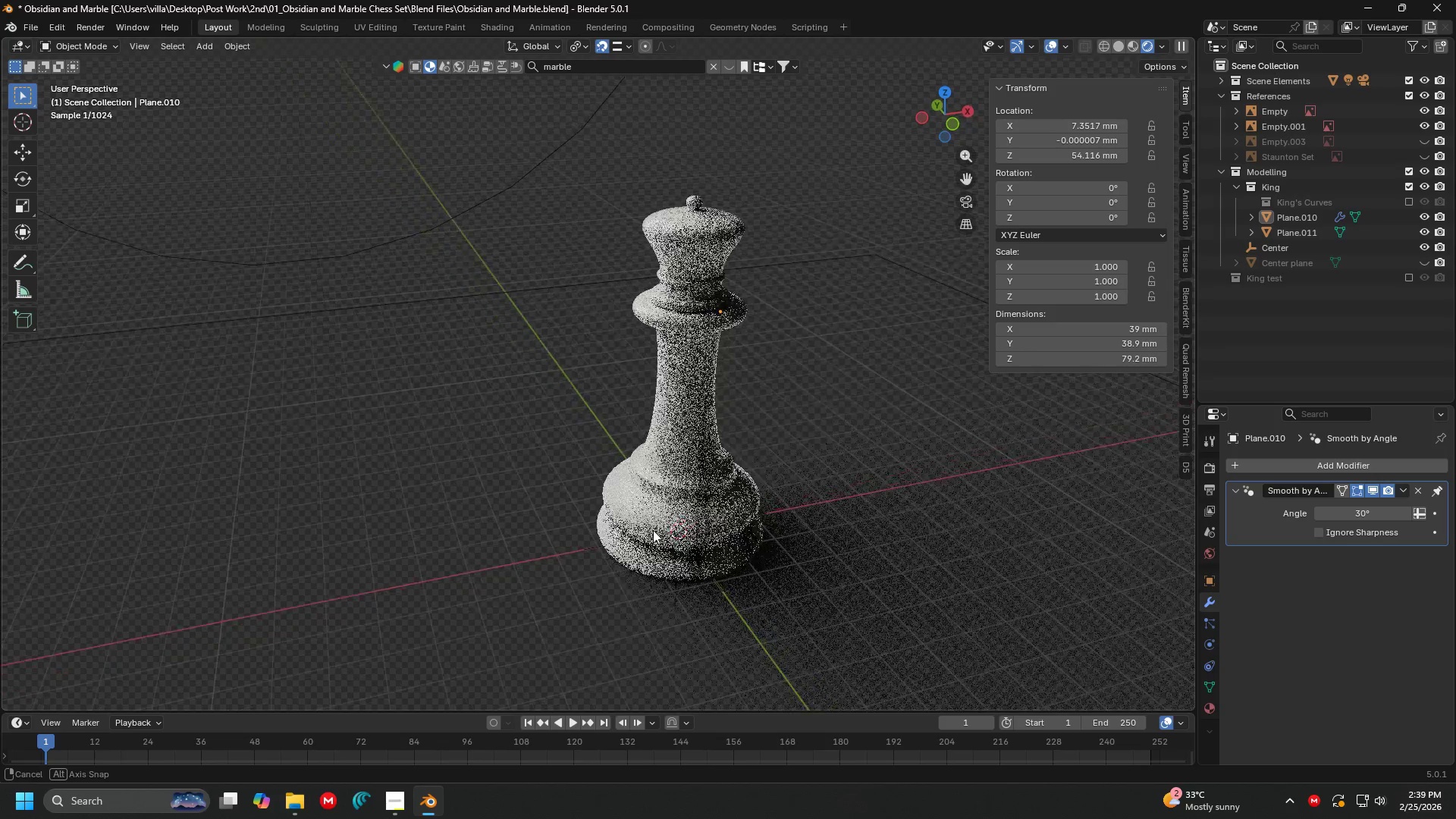 
hold_key(key=ShiftLeft, duration=0.42)
 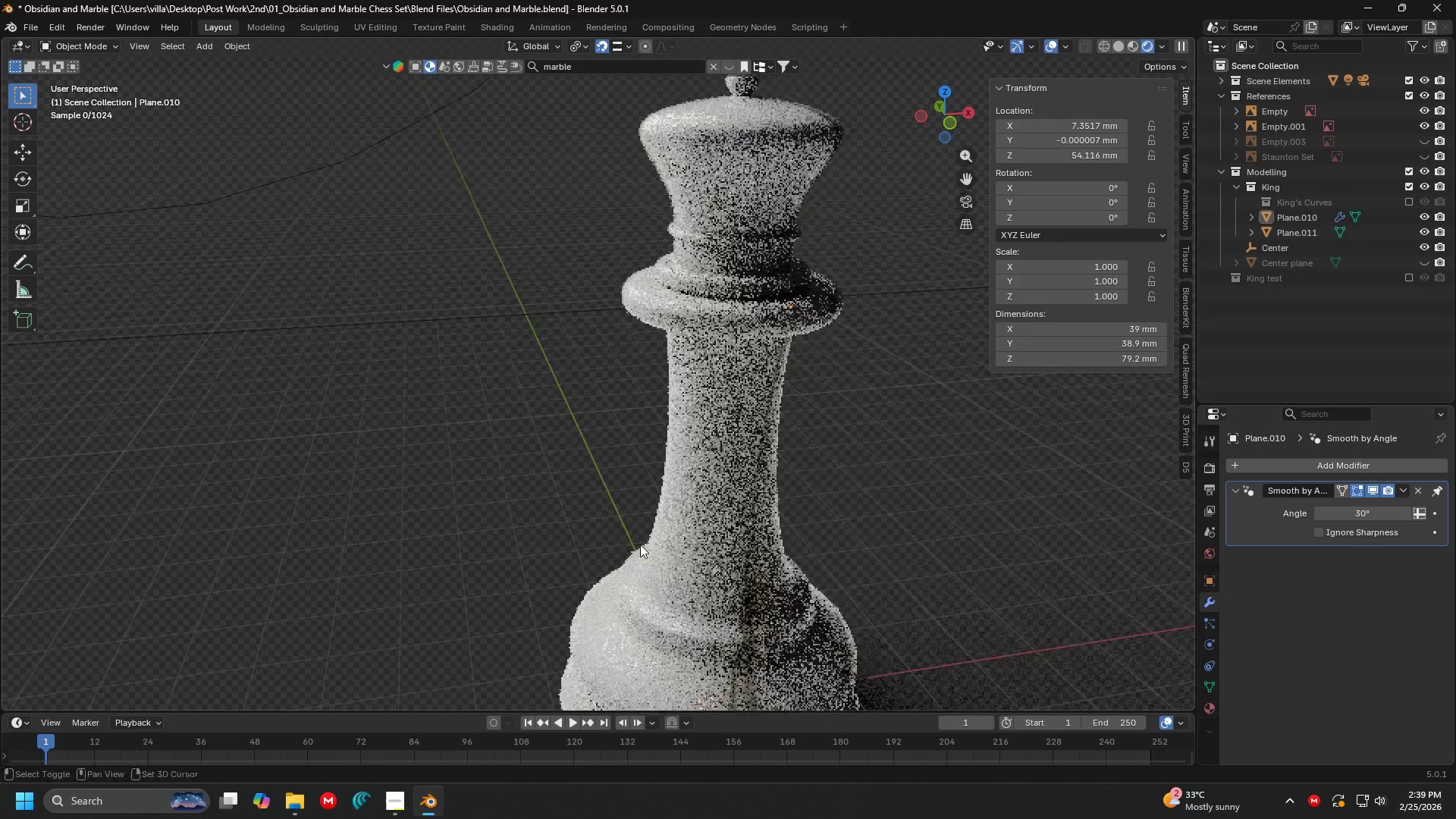 
scroll: coordinate [635, 514], scroll_direction: up, amount: 3.0
 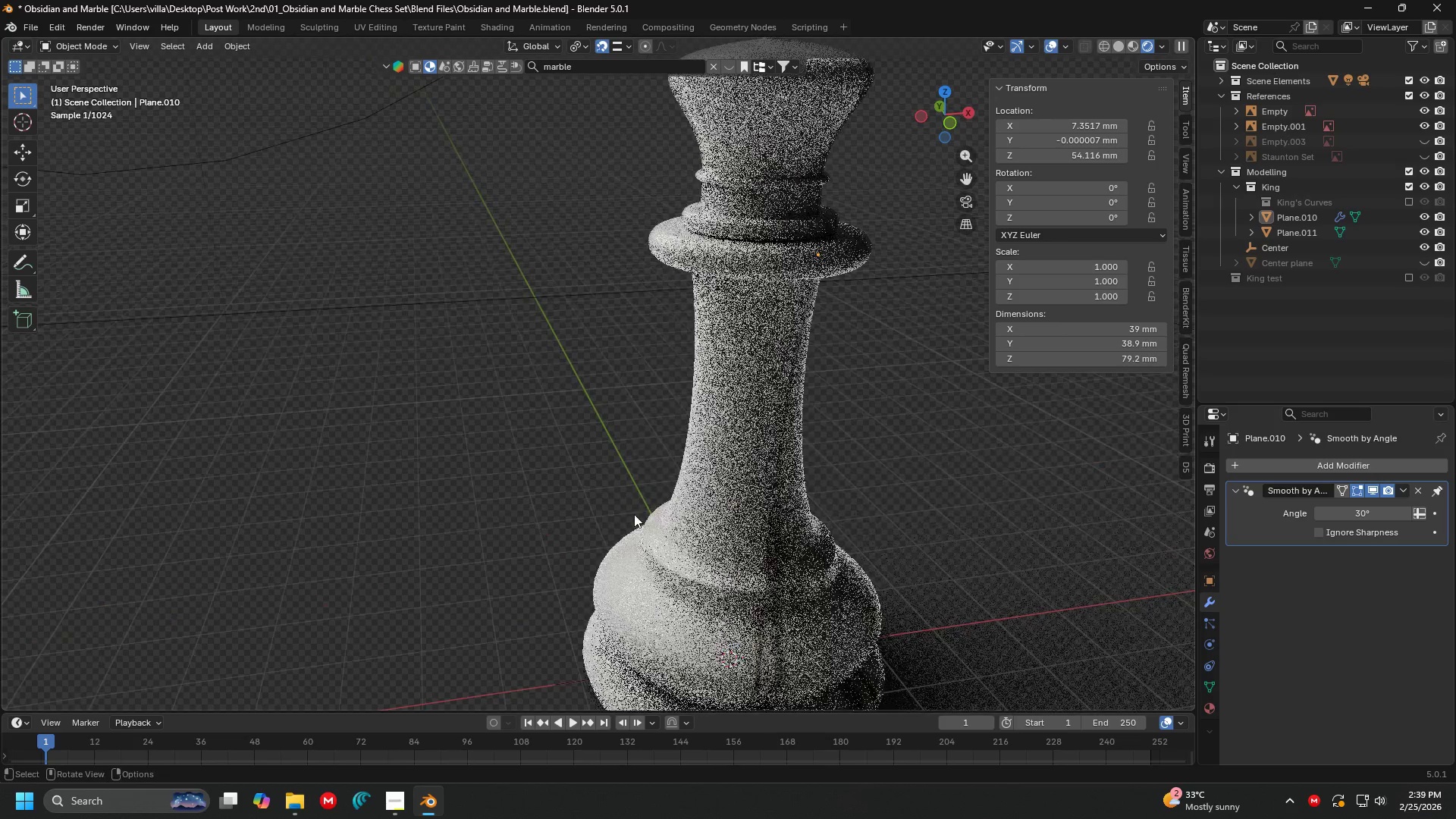 
scroll: coordinate [639, 546], scroll_direction: down, amount: 2.0
 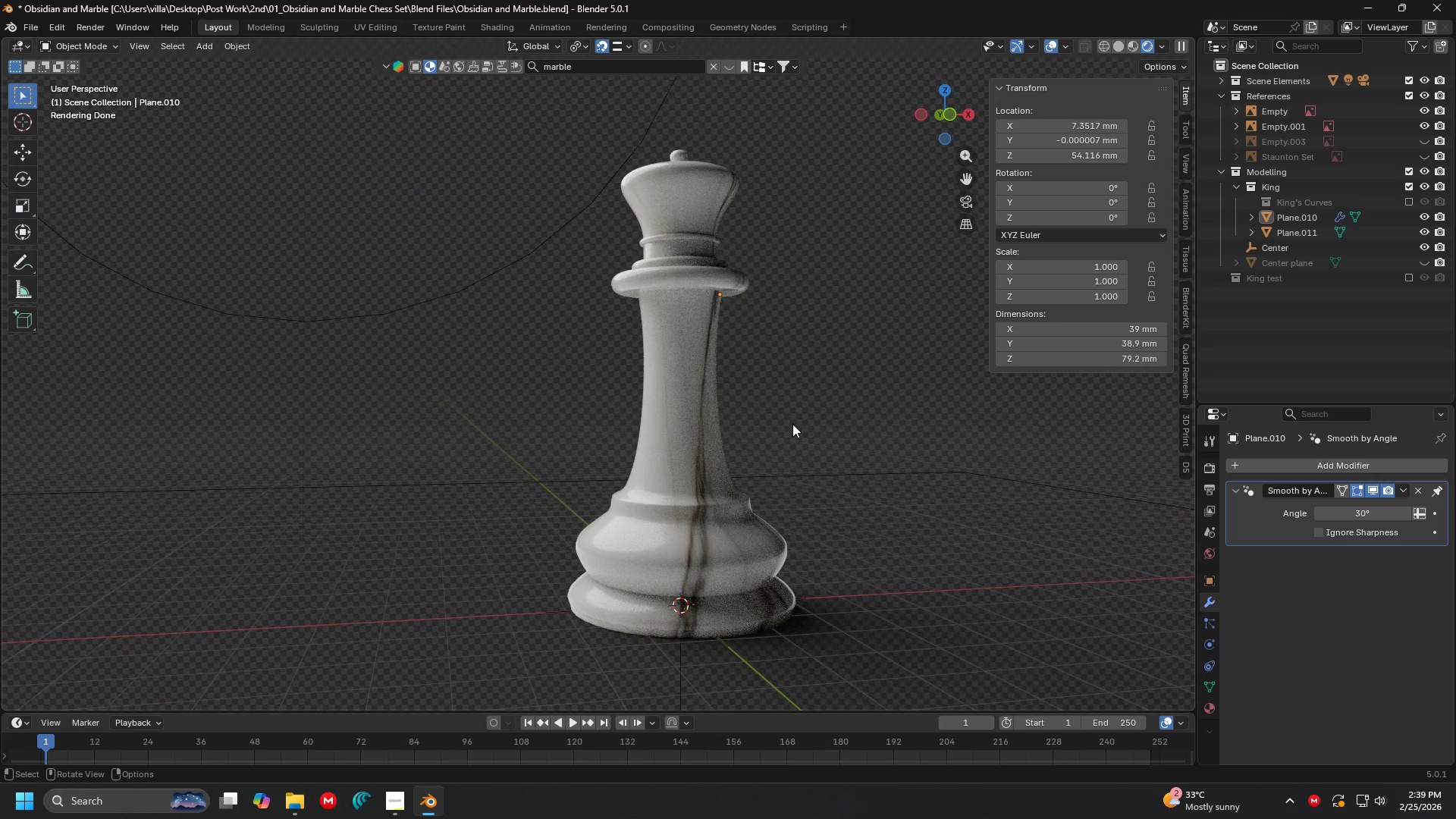 
scroll: coordinate [640, 486], scroll_direction: up, amount: 1.0
 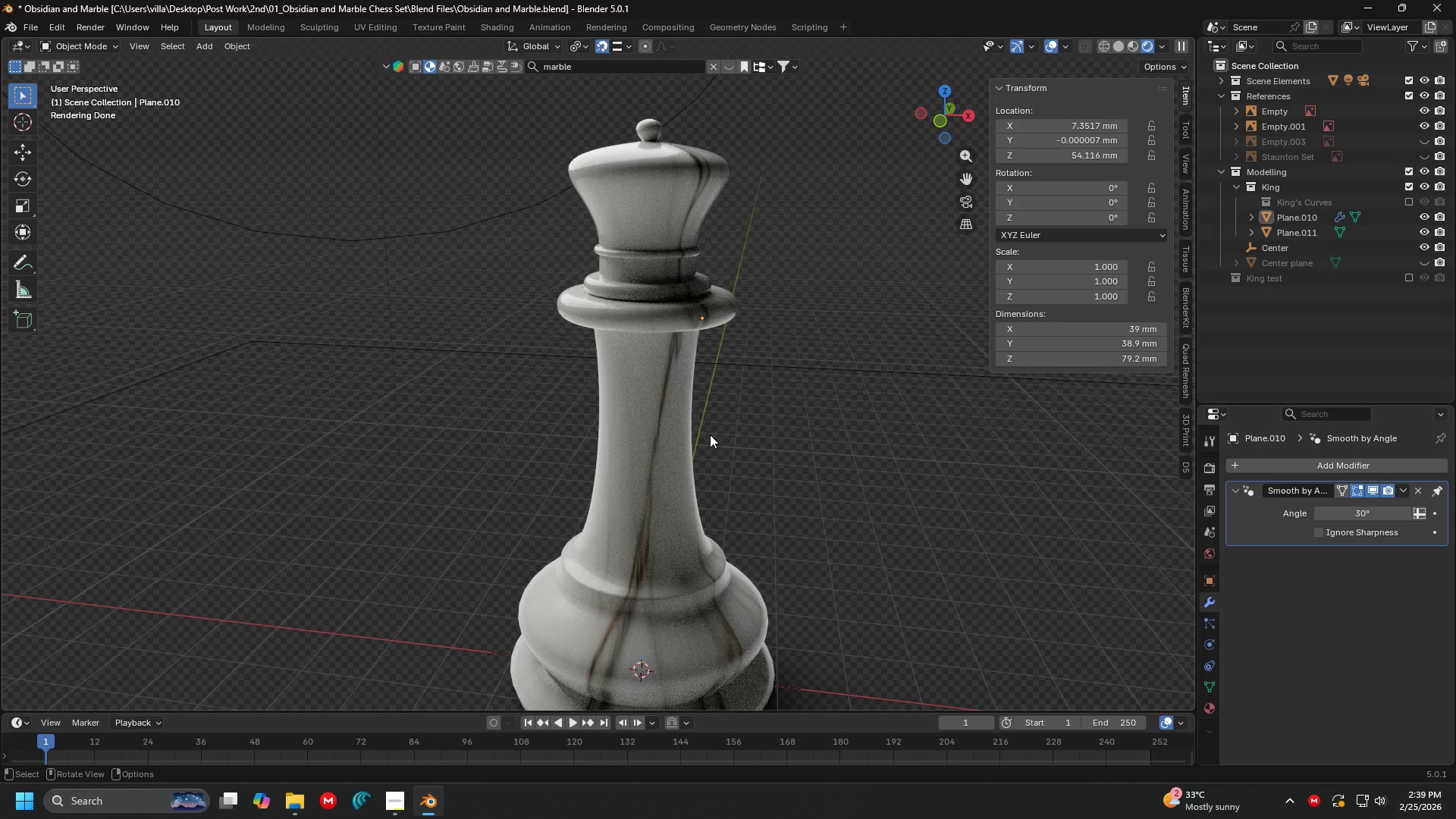 
wait(6.28)
 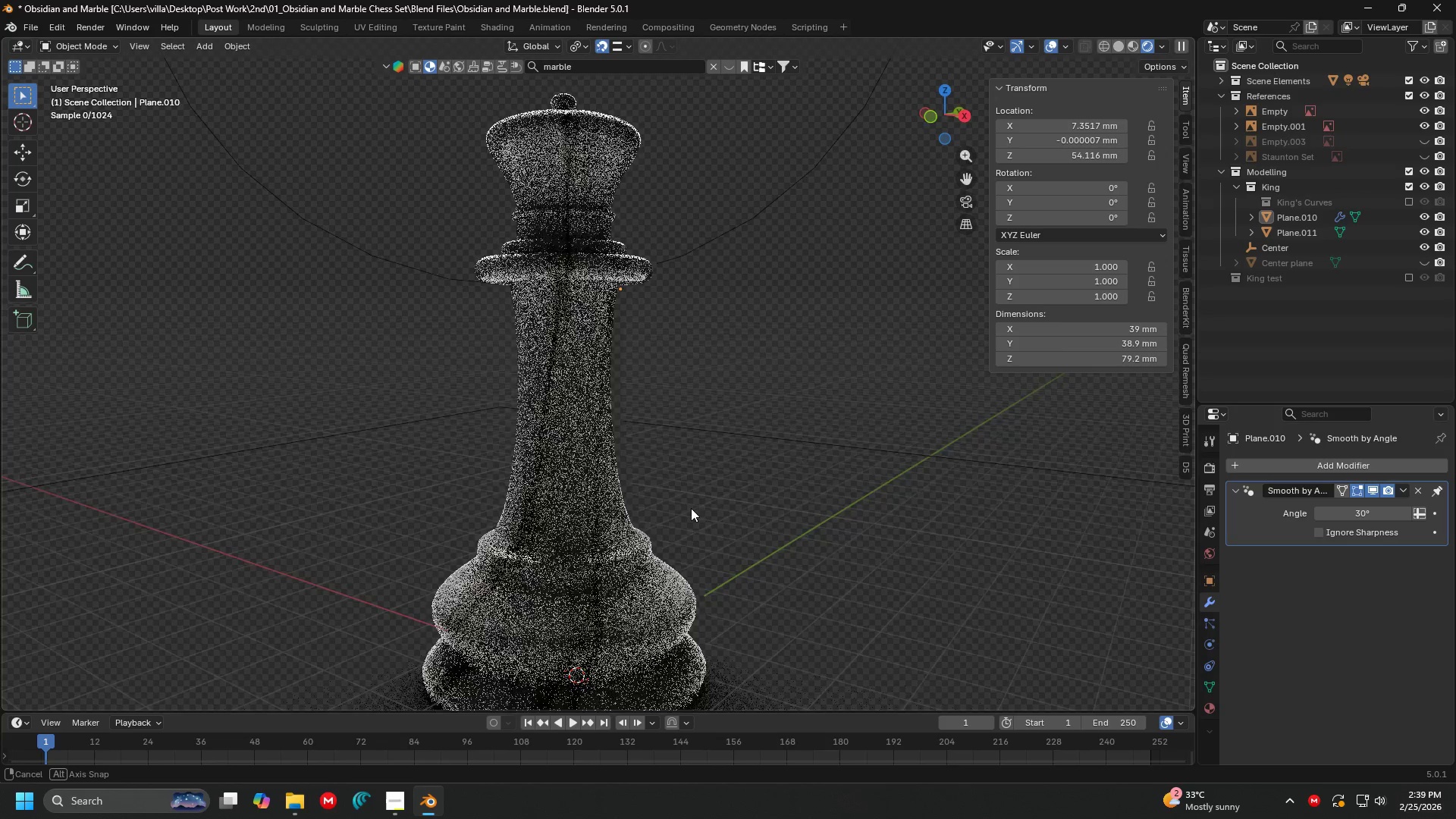 
key(1)
 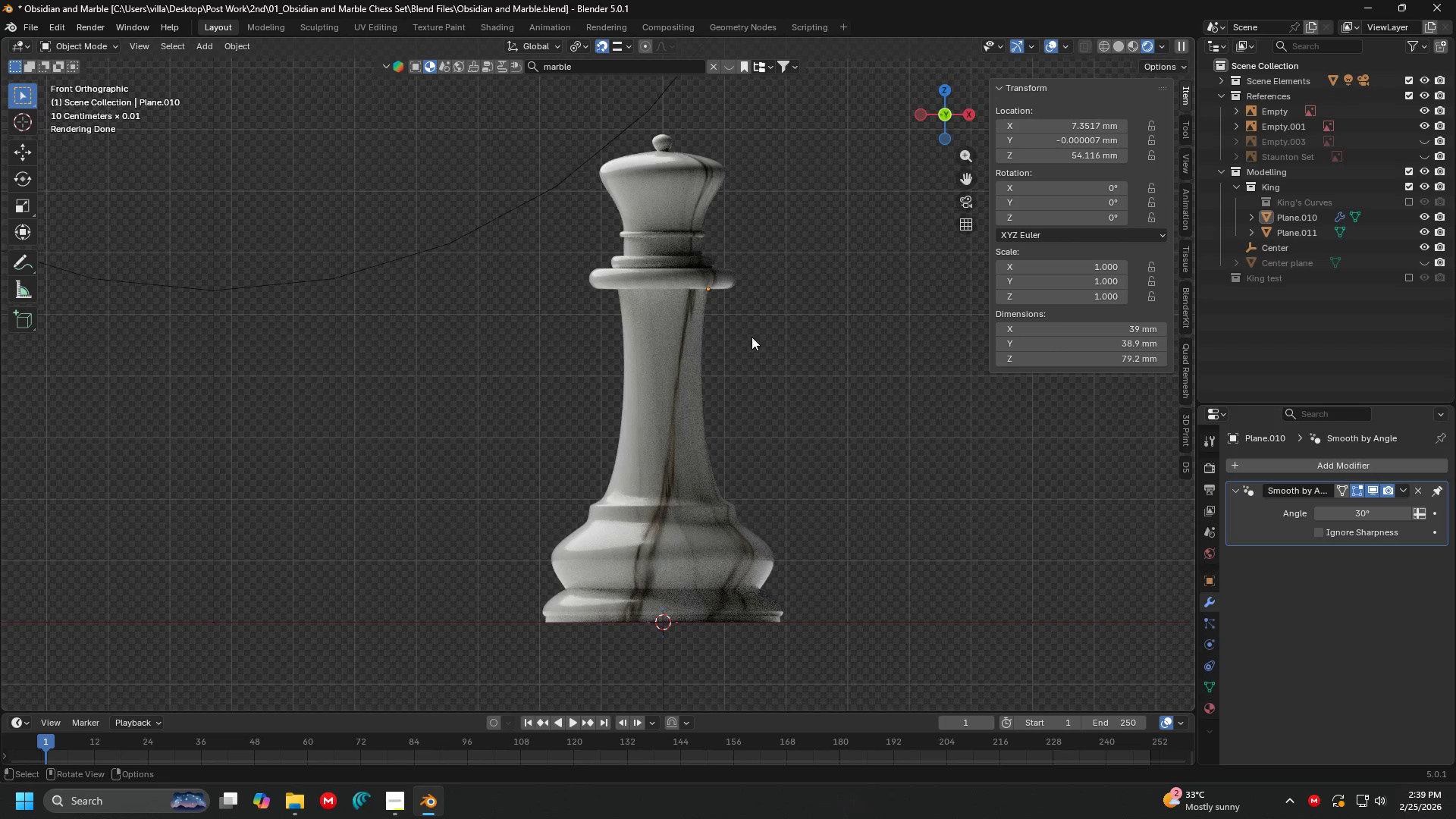 
left_click([702, 475])
 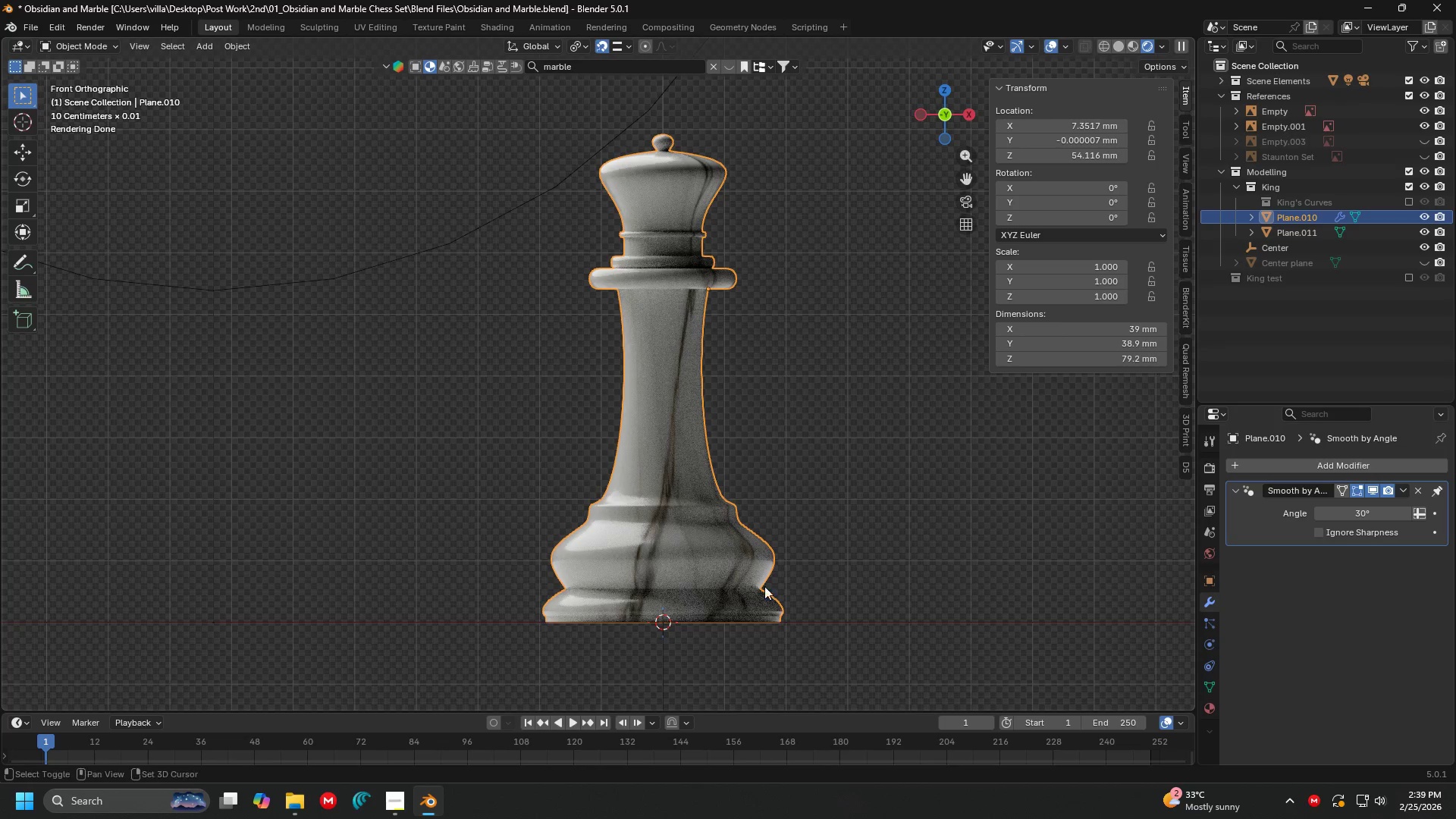 
key(Shift+ShiftLeft)
 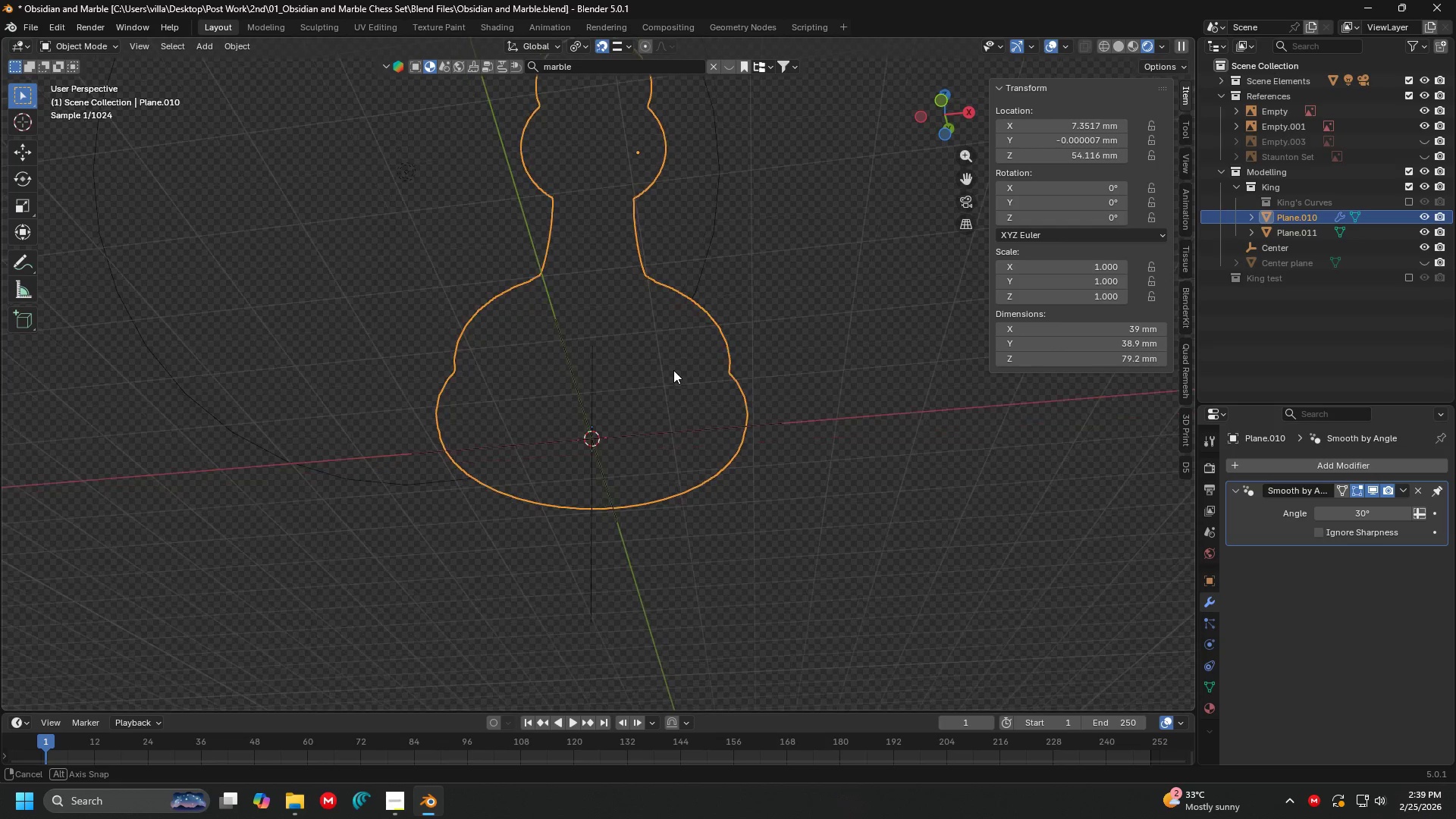 
scroll: coordinate [789, 369], scroll_direction: down, amount: 1.0
 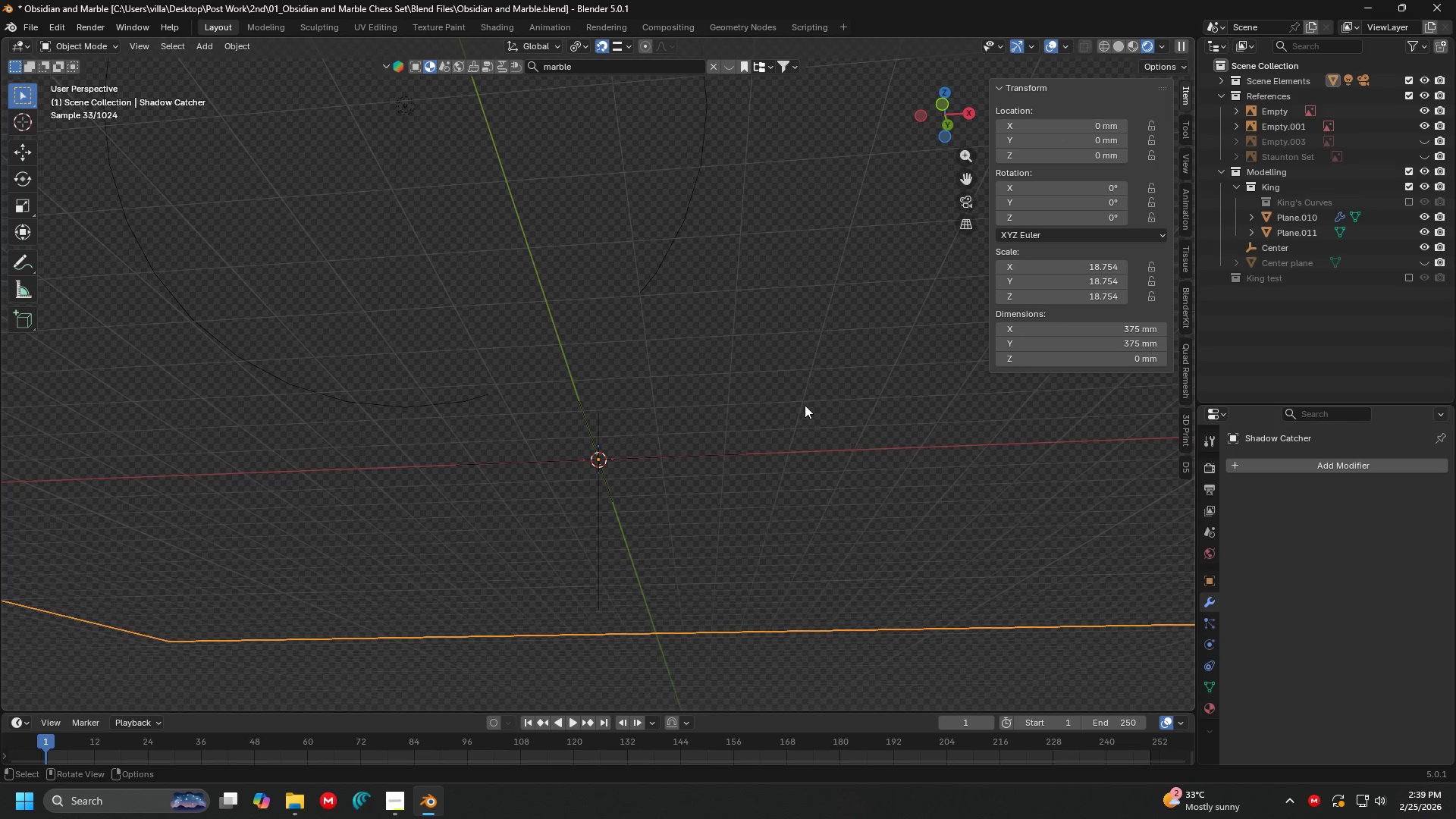 
key(H)
 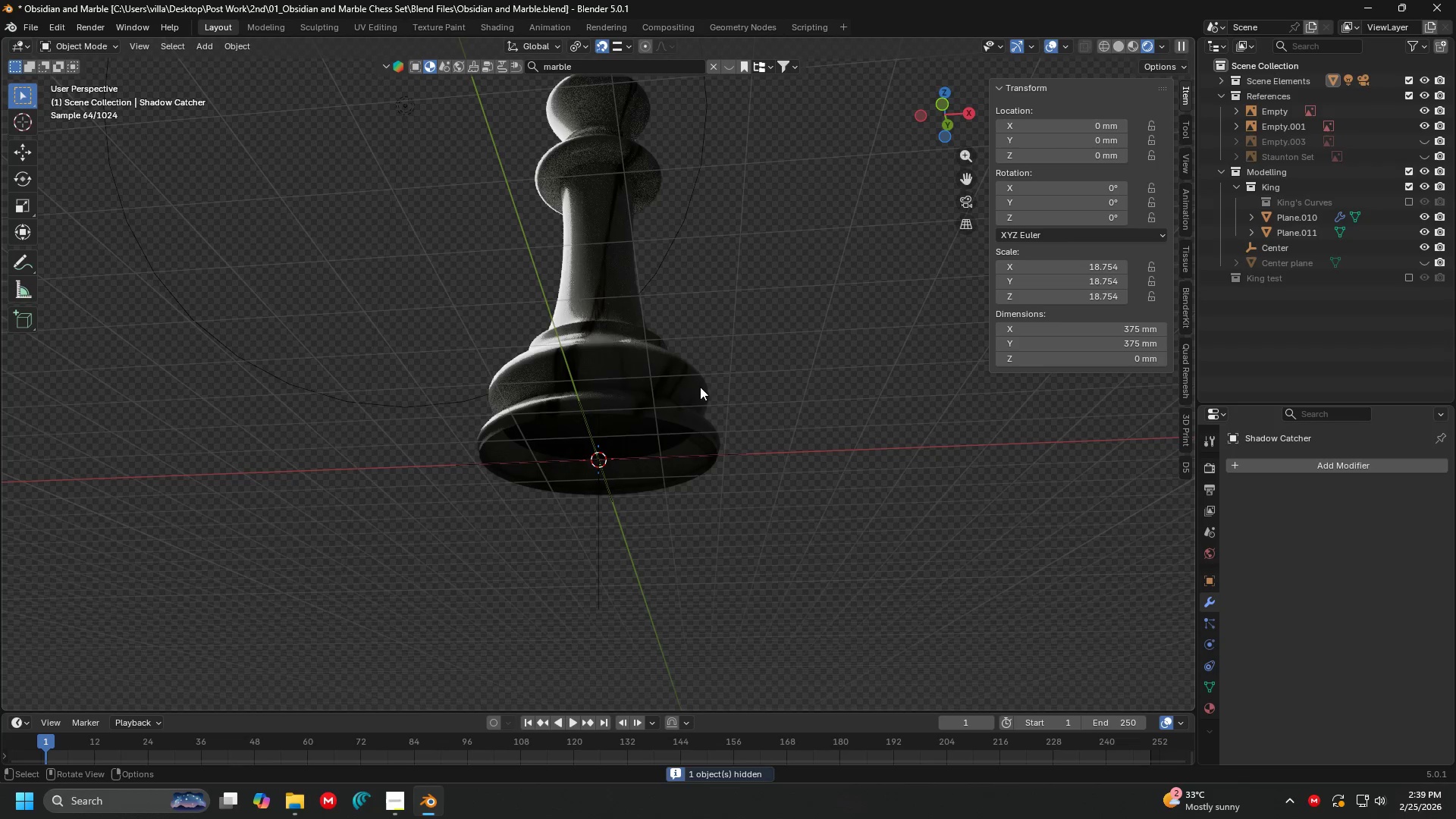 
left_click([670, 382])
 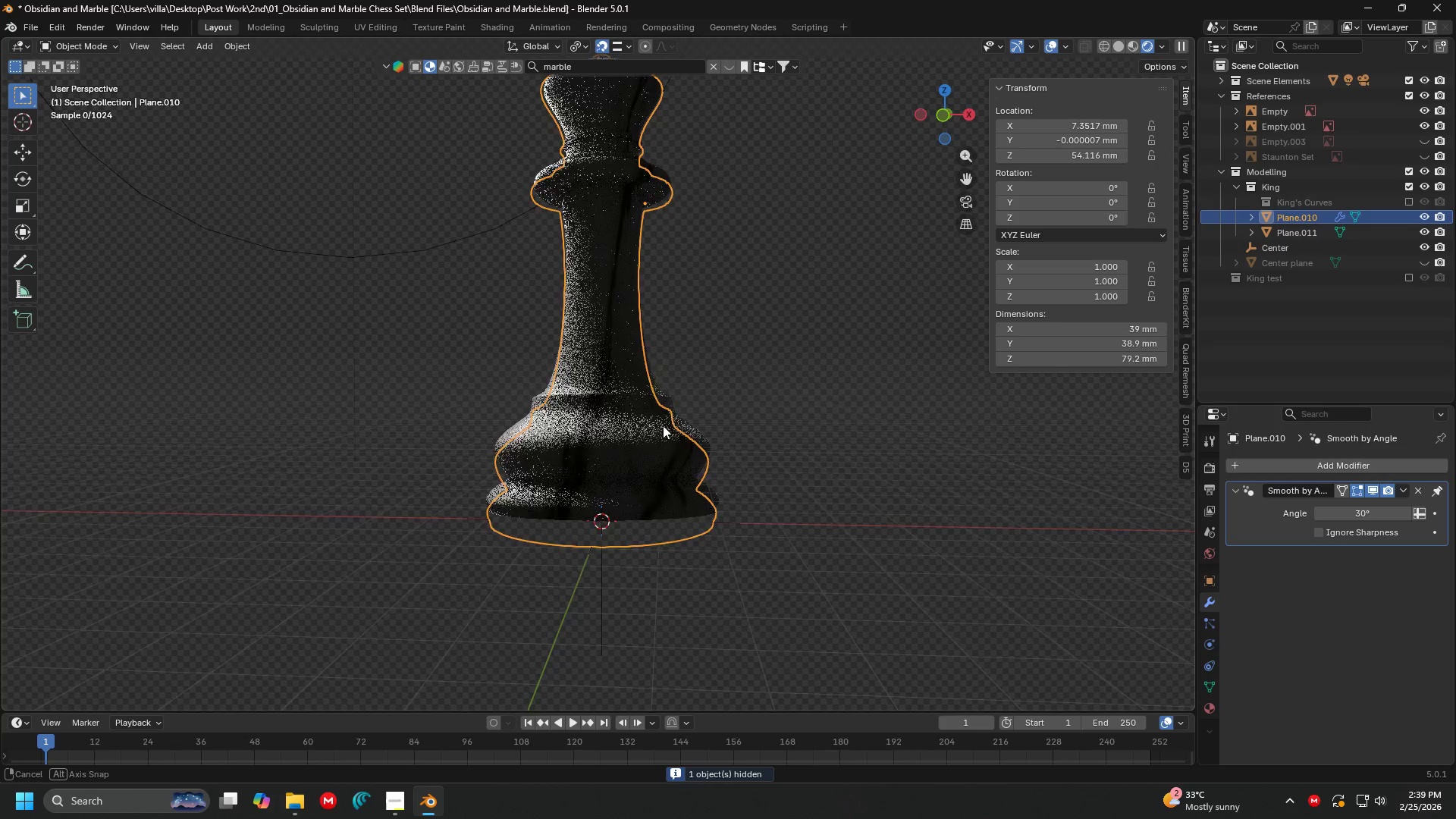 
key(Shift+ShiftLeft)
 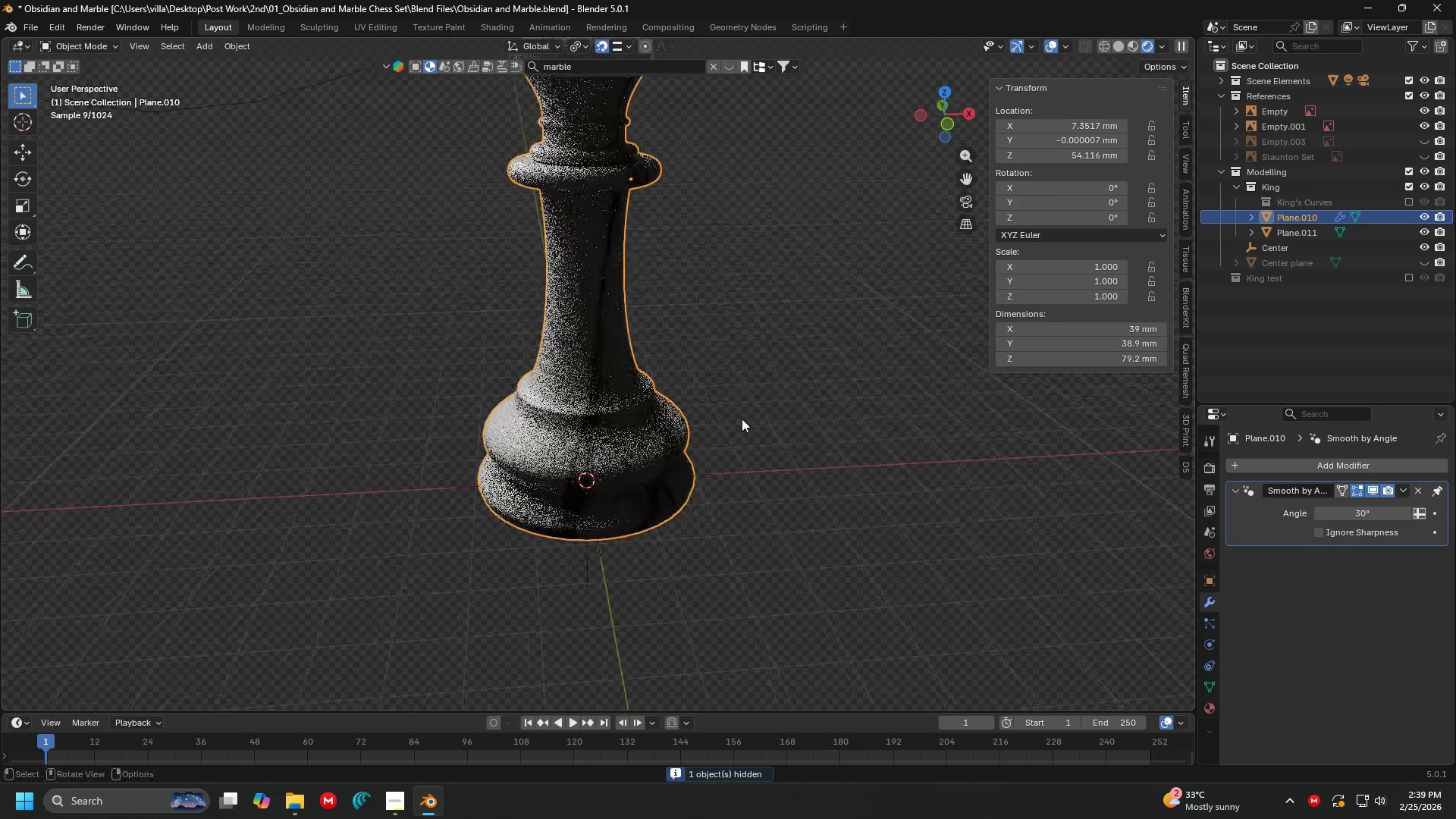 
key(Shift+D)
 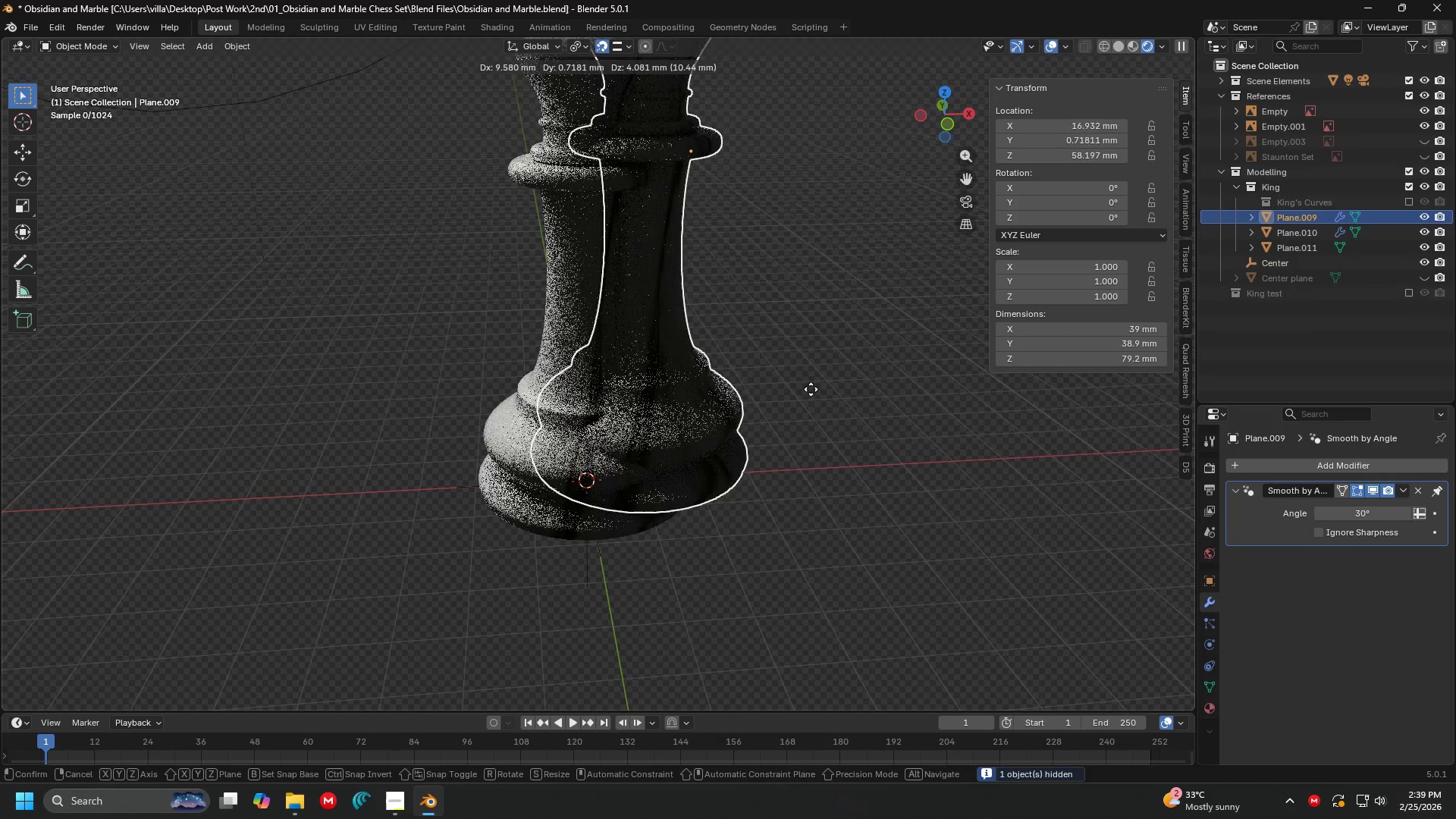 
right_click([811, 389])
 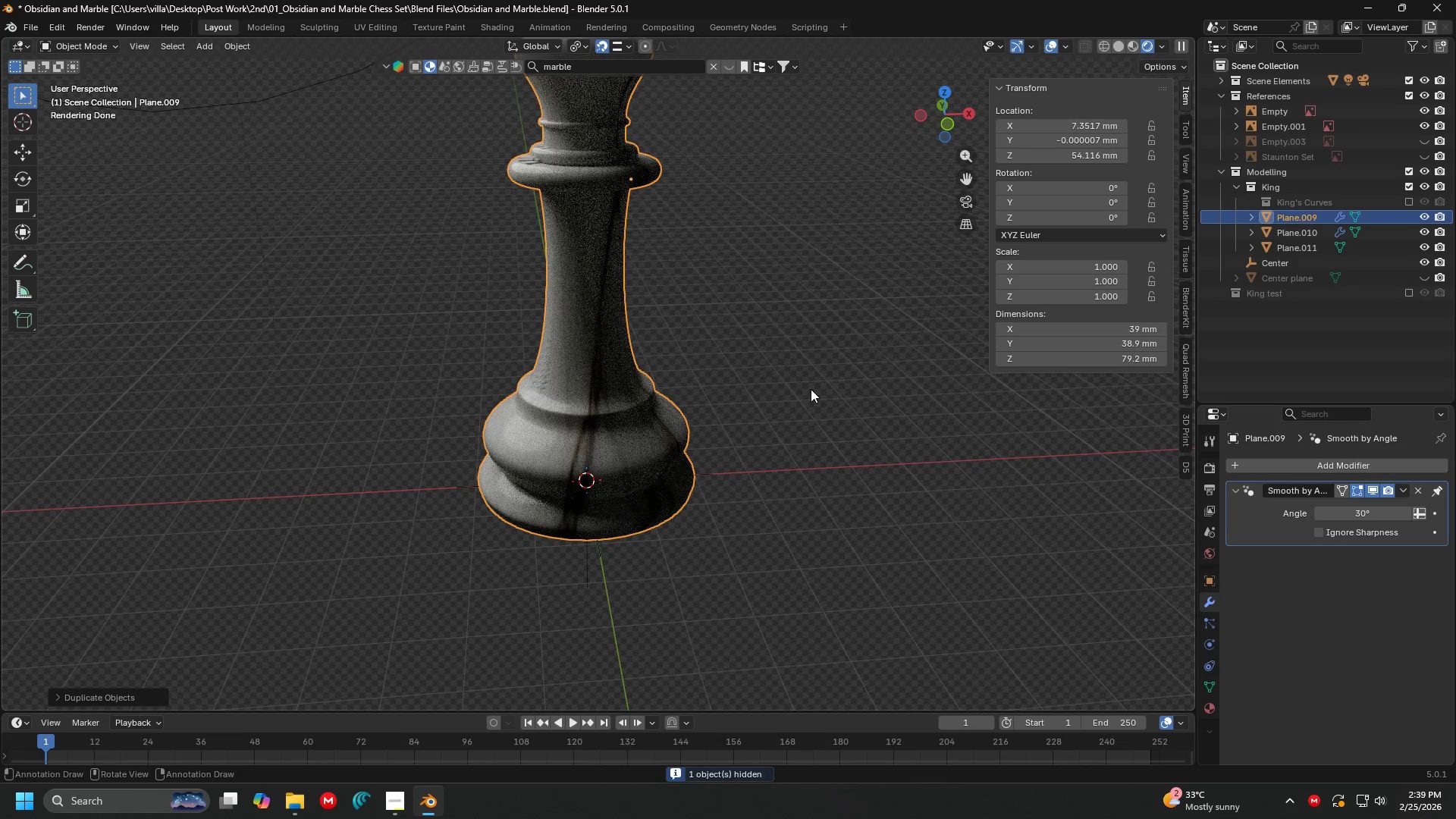 
key(H)
 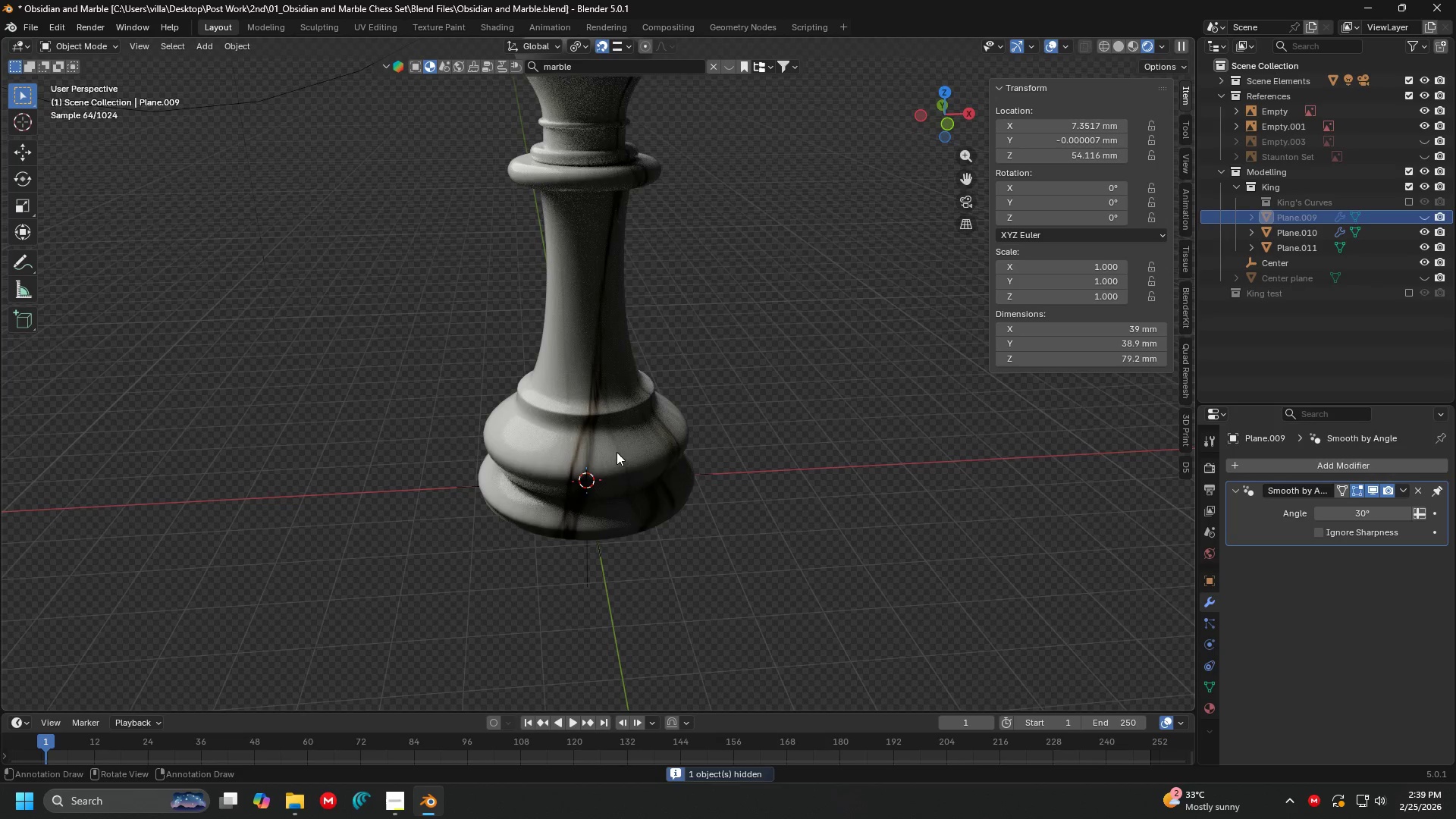 
left_click([616, 453])
 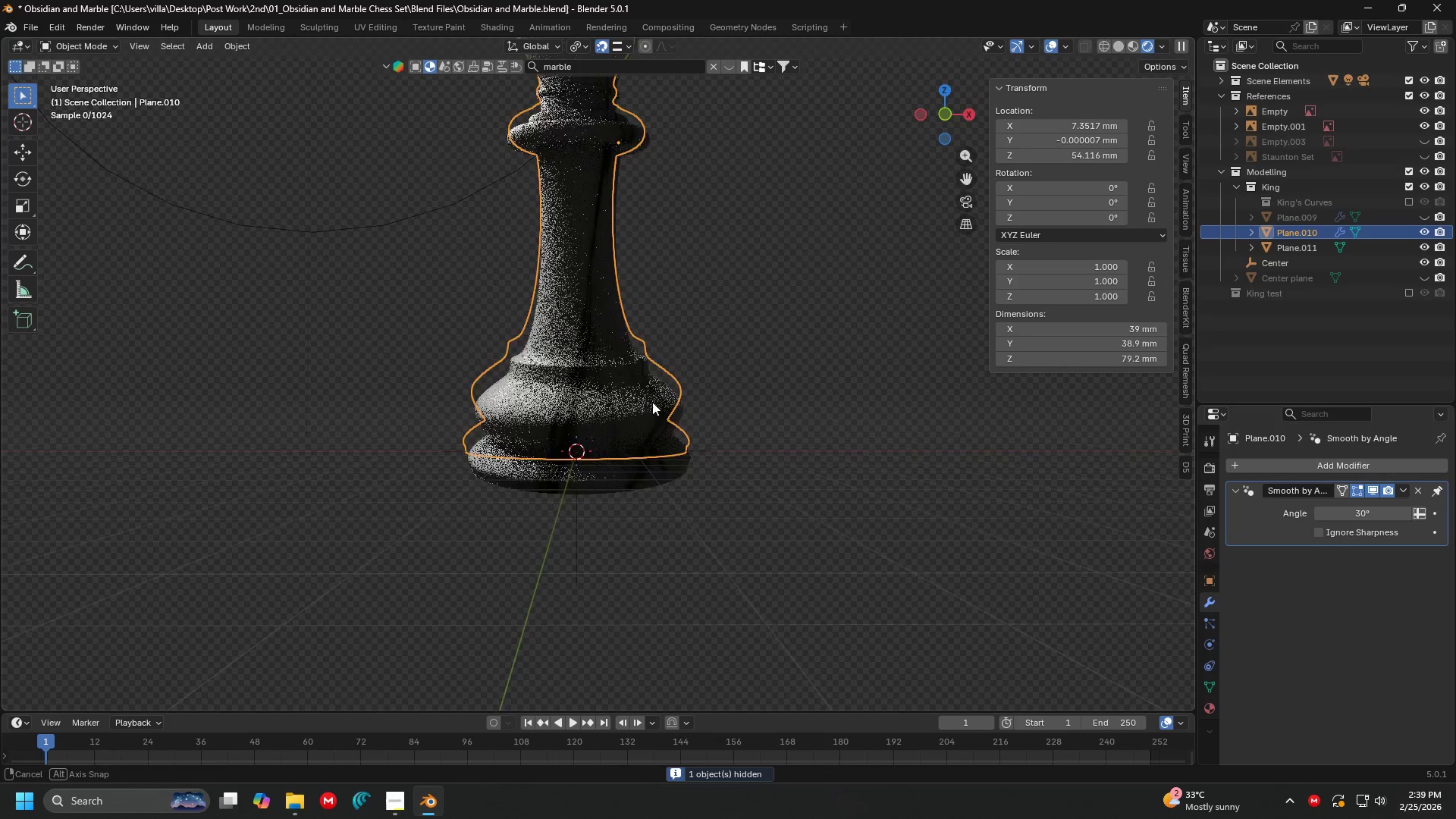 
key(Tab)
 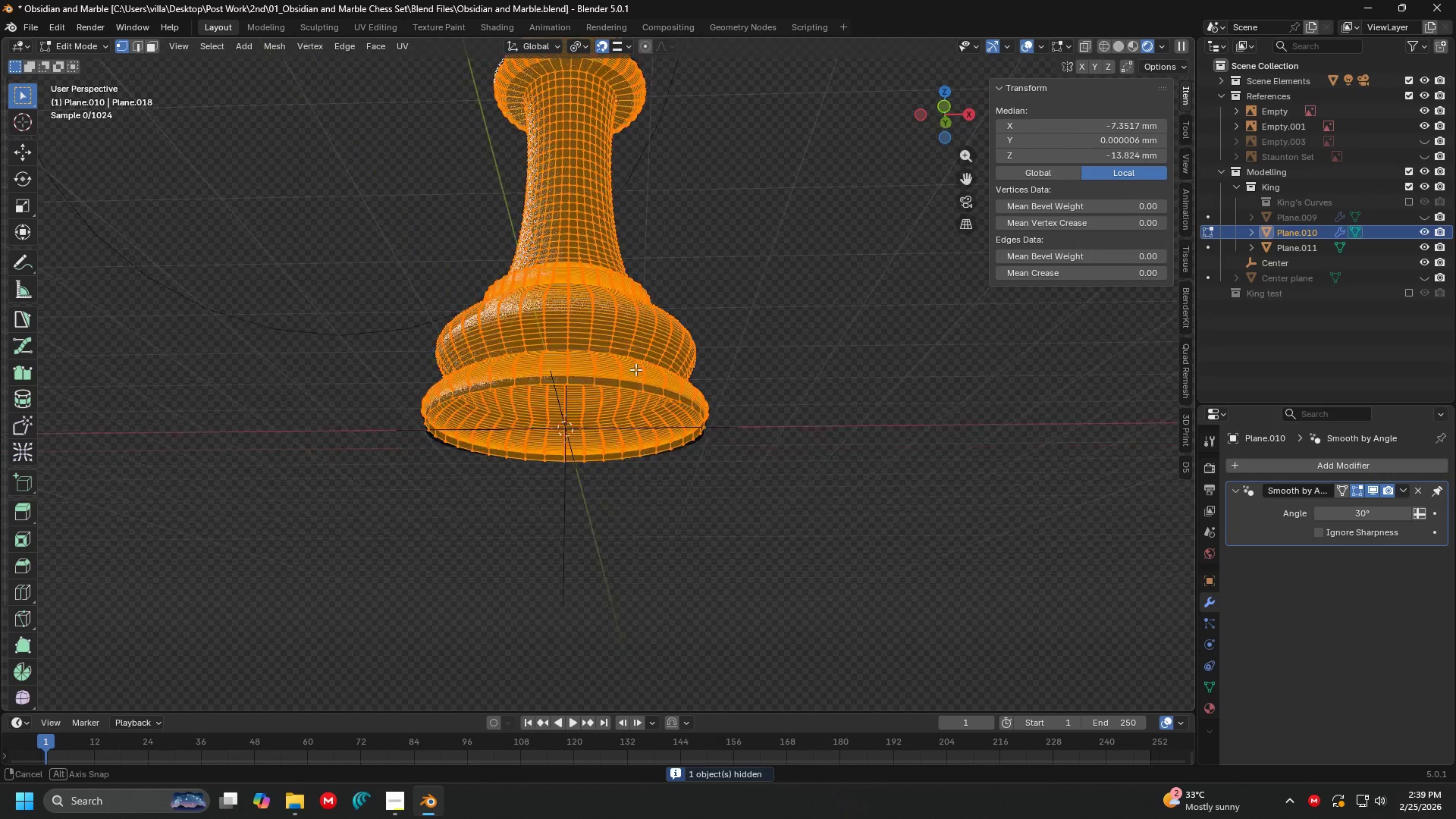 
scroll: coordinate [635, 360], scroll_direction: up, amount: 1.0
 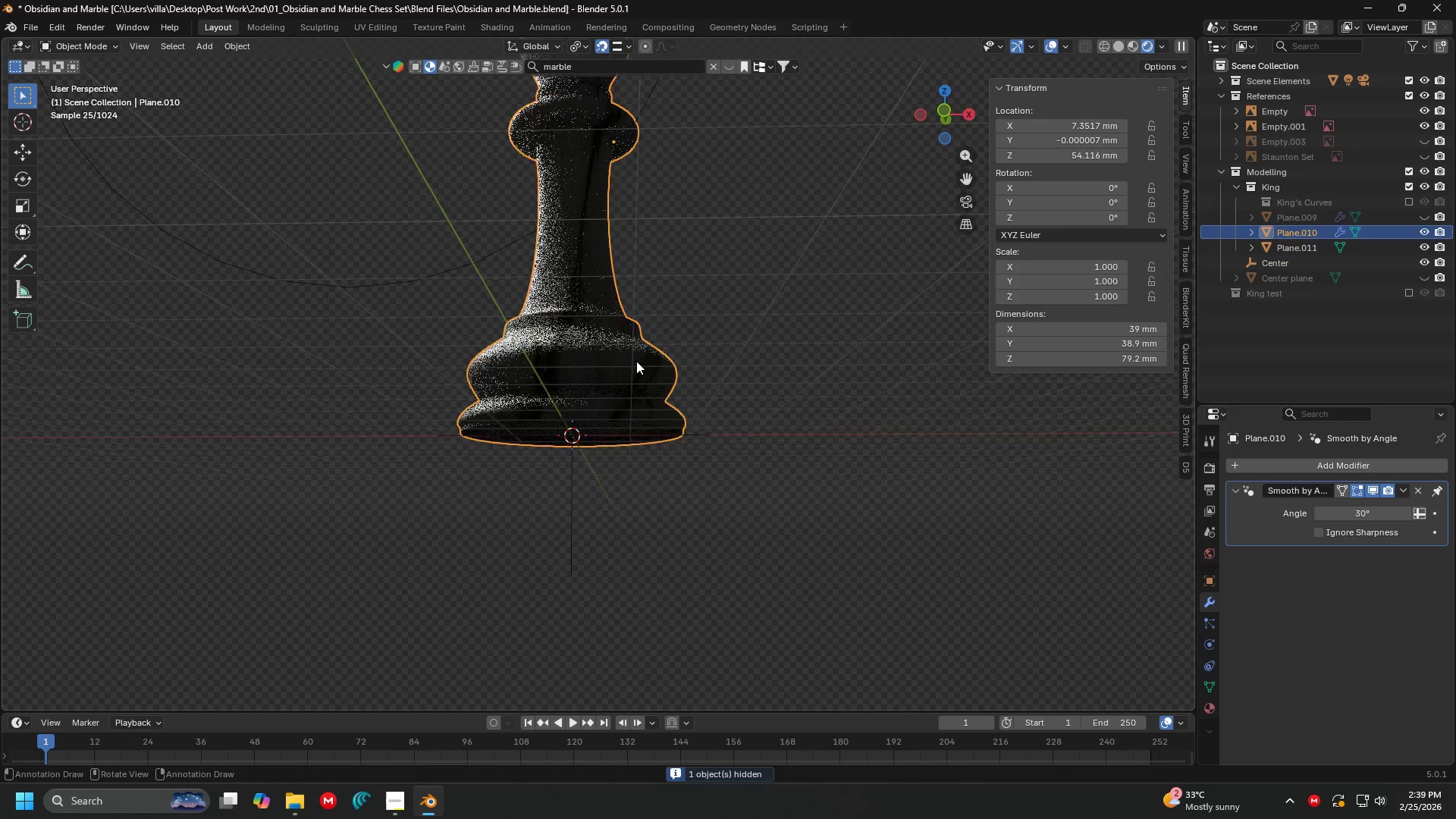 
hold_key(key=AltLeft, duration=0.73)
 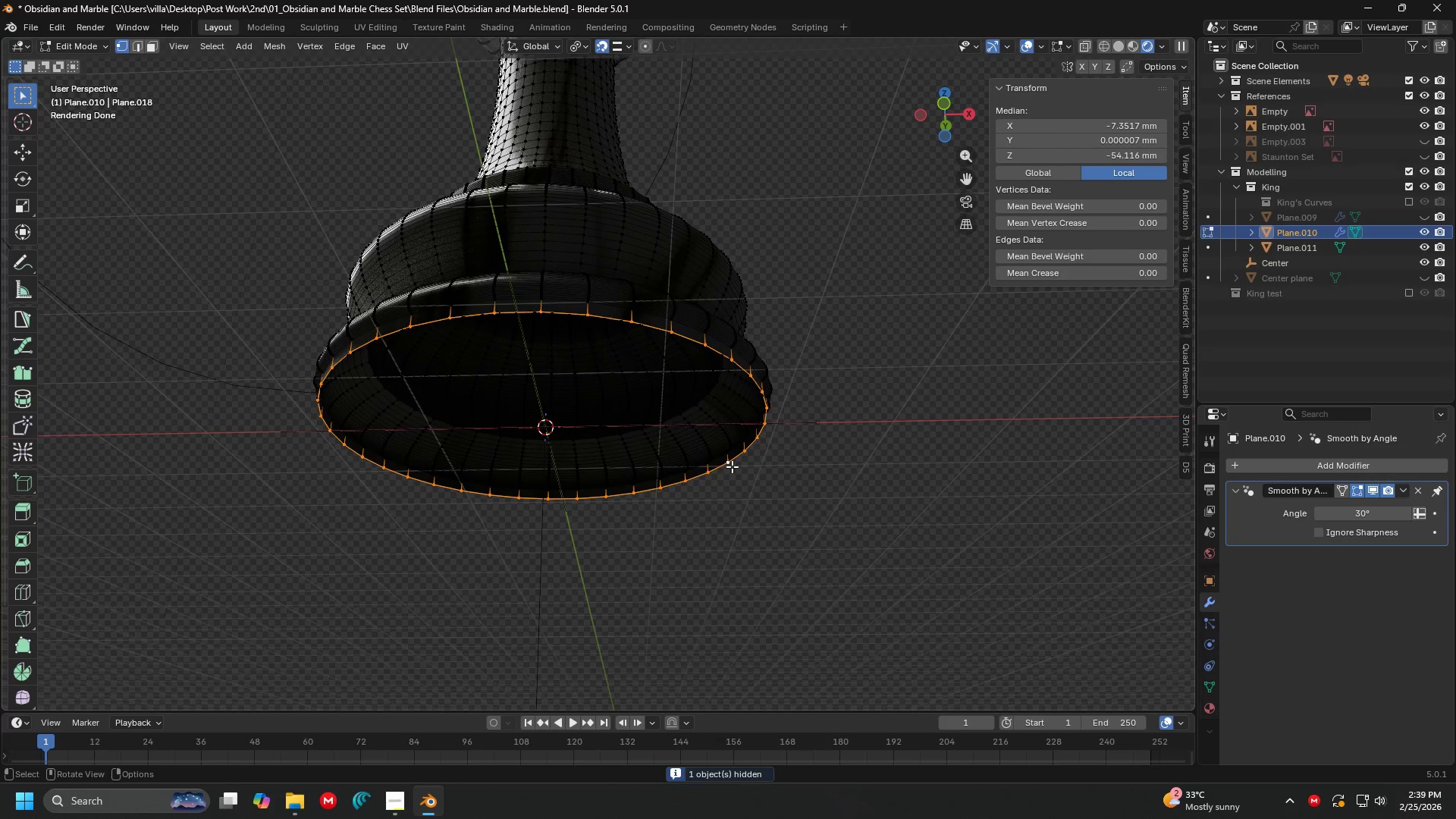 
scroll: coordinate [634, 356], scroll_direction: up, amount: 2.0
 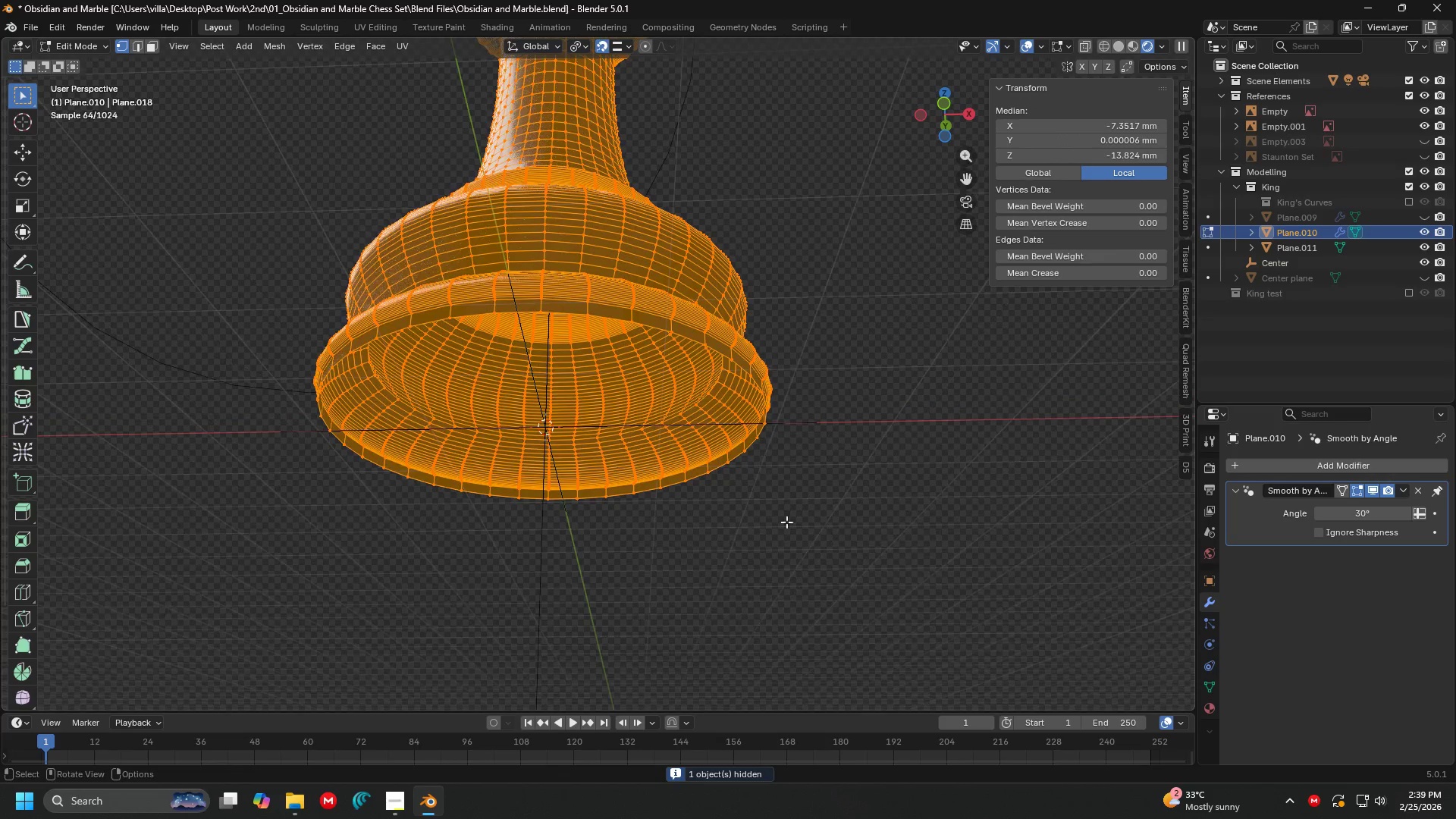 
left_click([732, 466])
 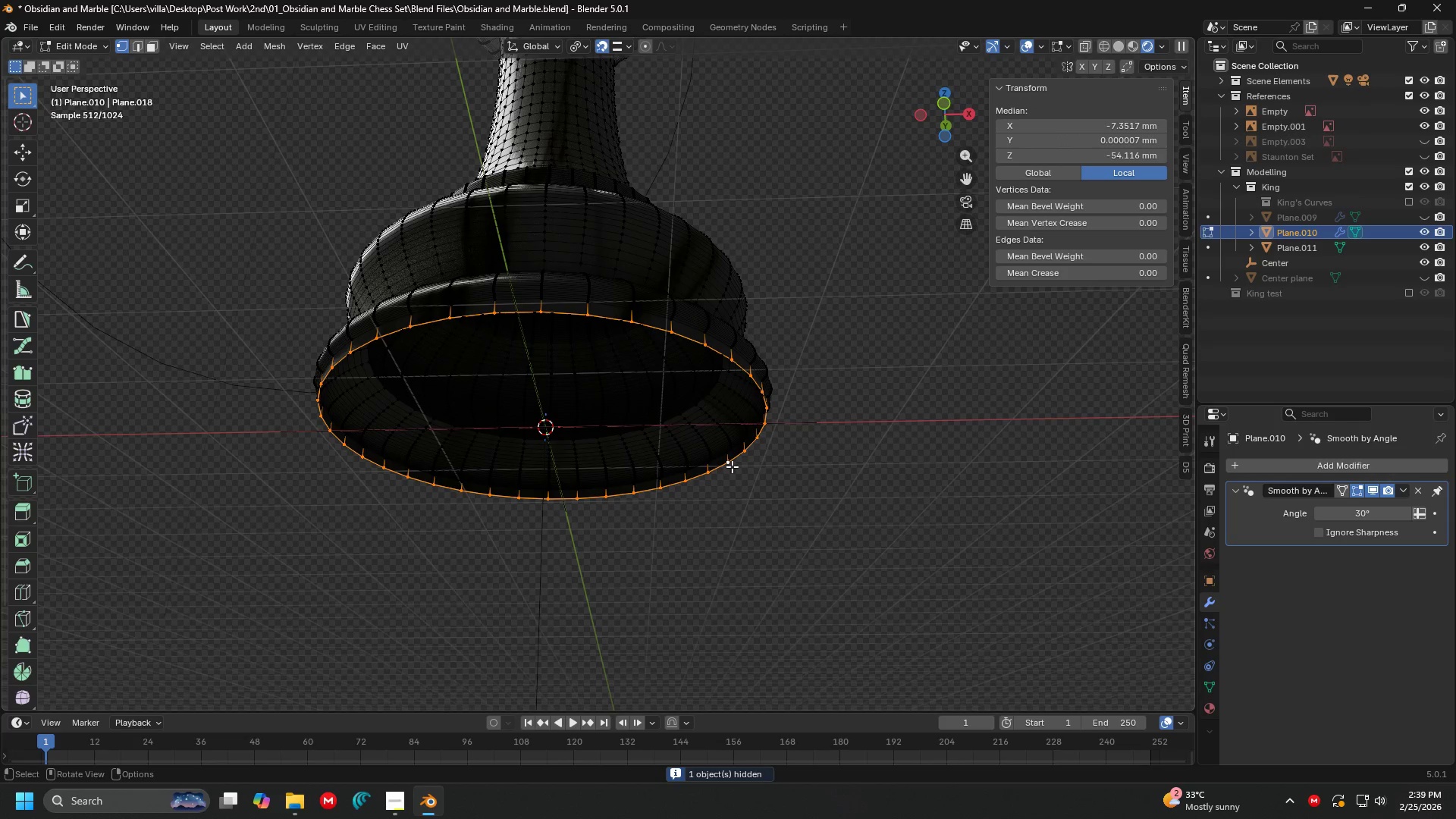 
key(F)
 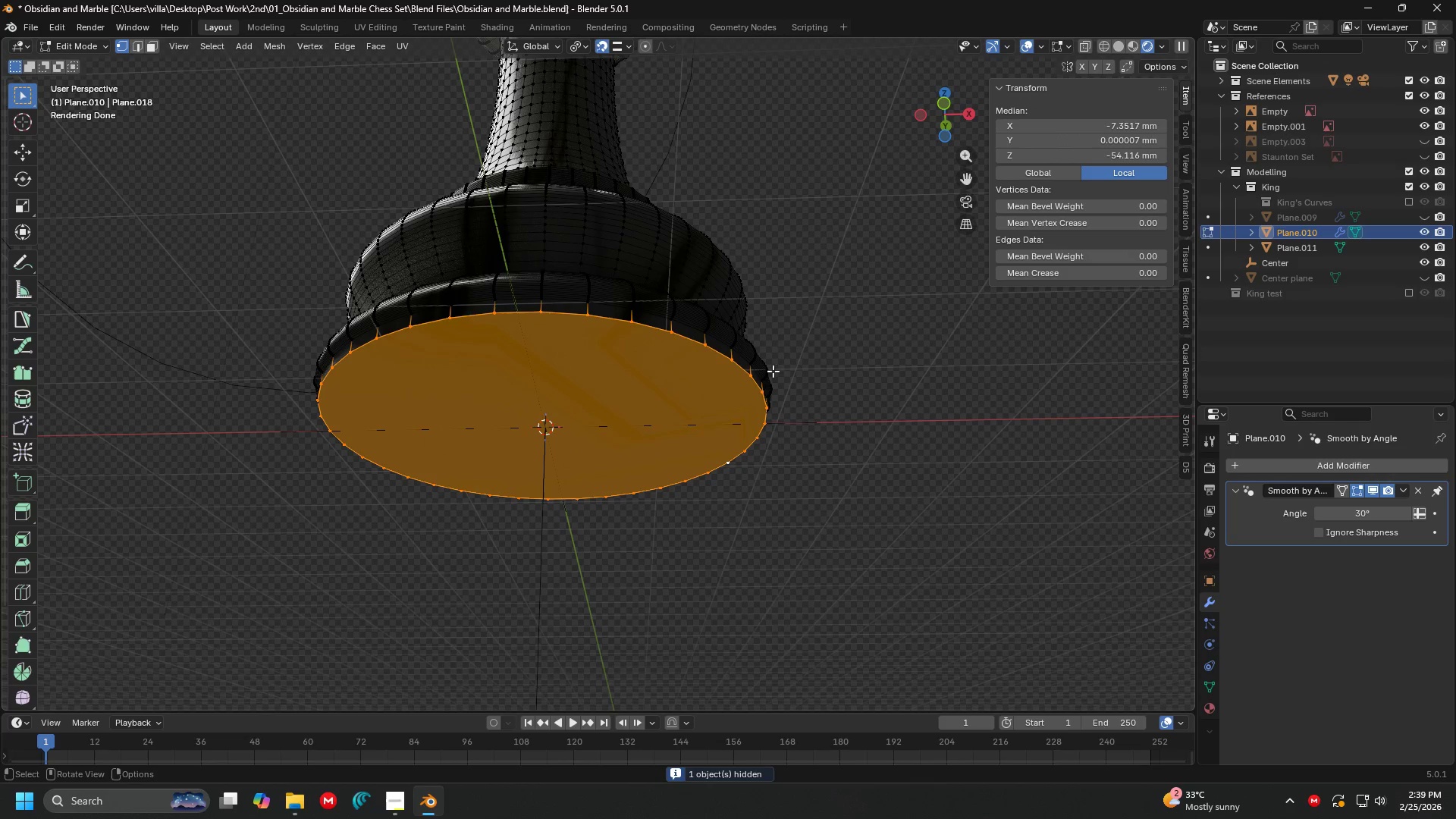 
type(a)
key(Tab)
key(Tab)
type(au)
 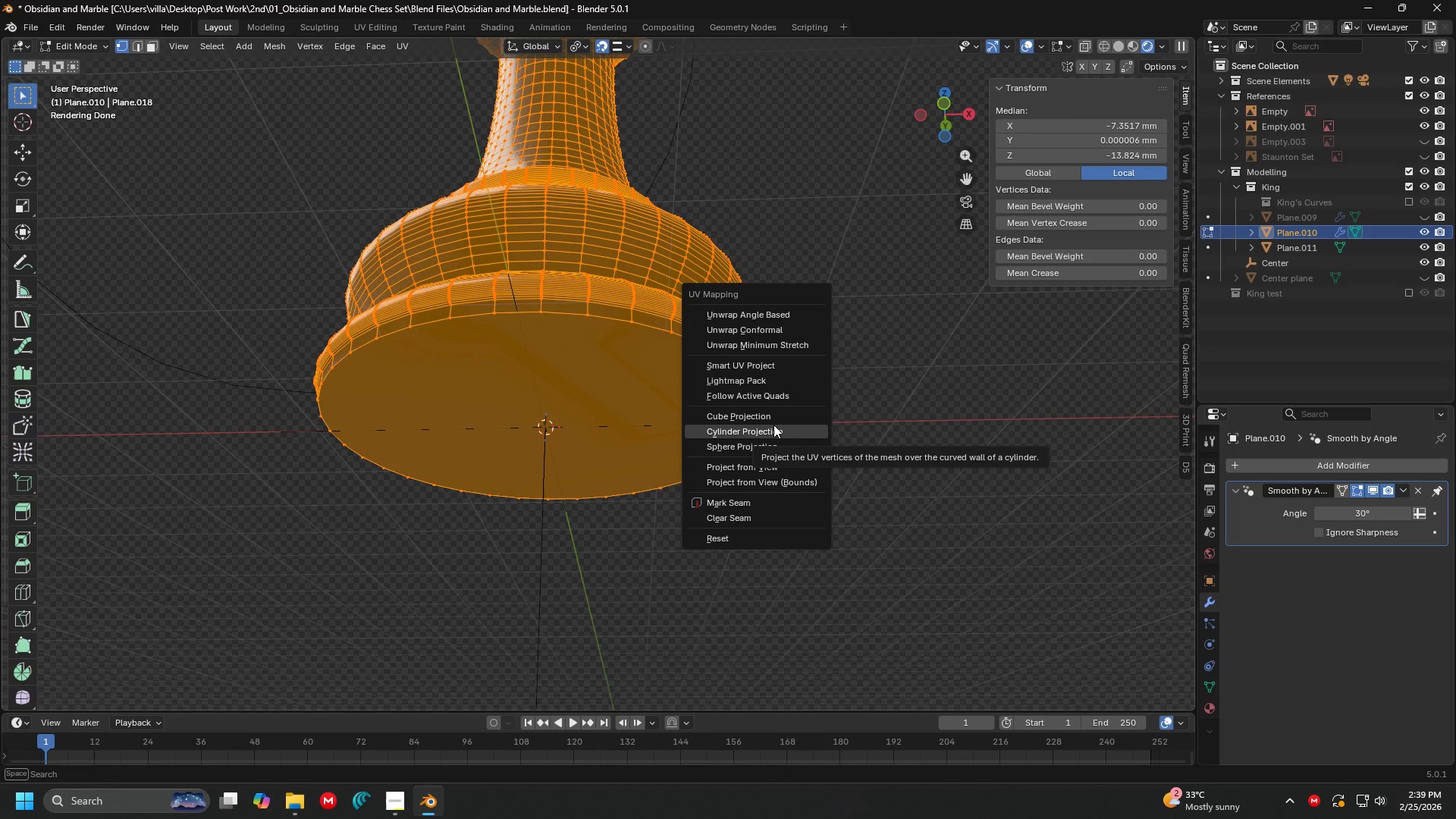 
left_click([774, 425])
 